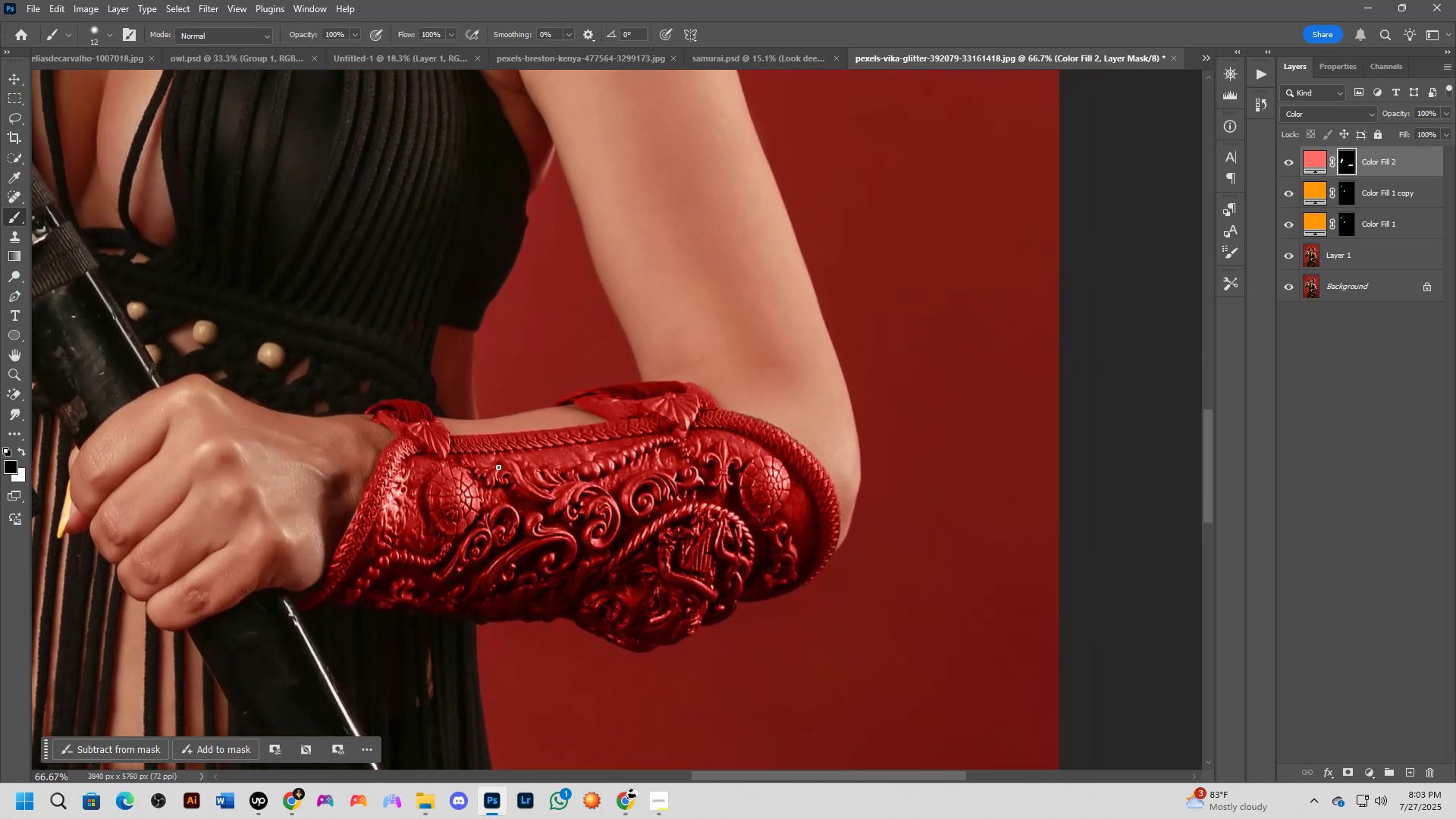 
scroll: coordinate [469, 457], scroll_direction: up, amount: 2.0
 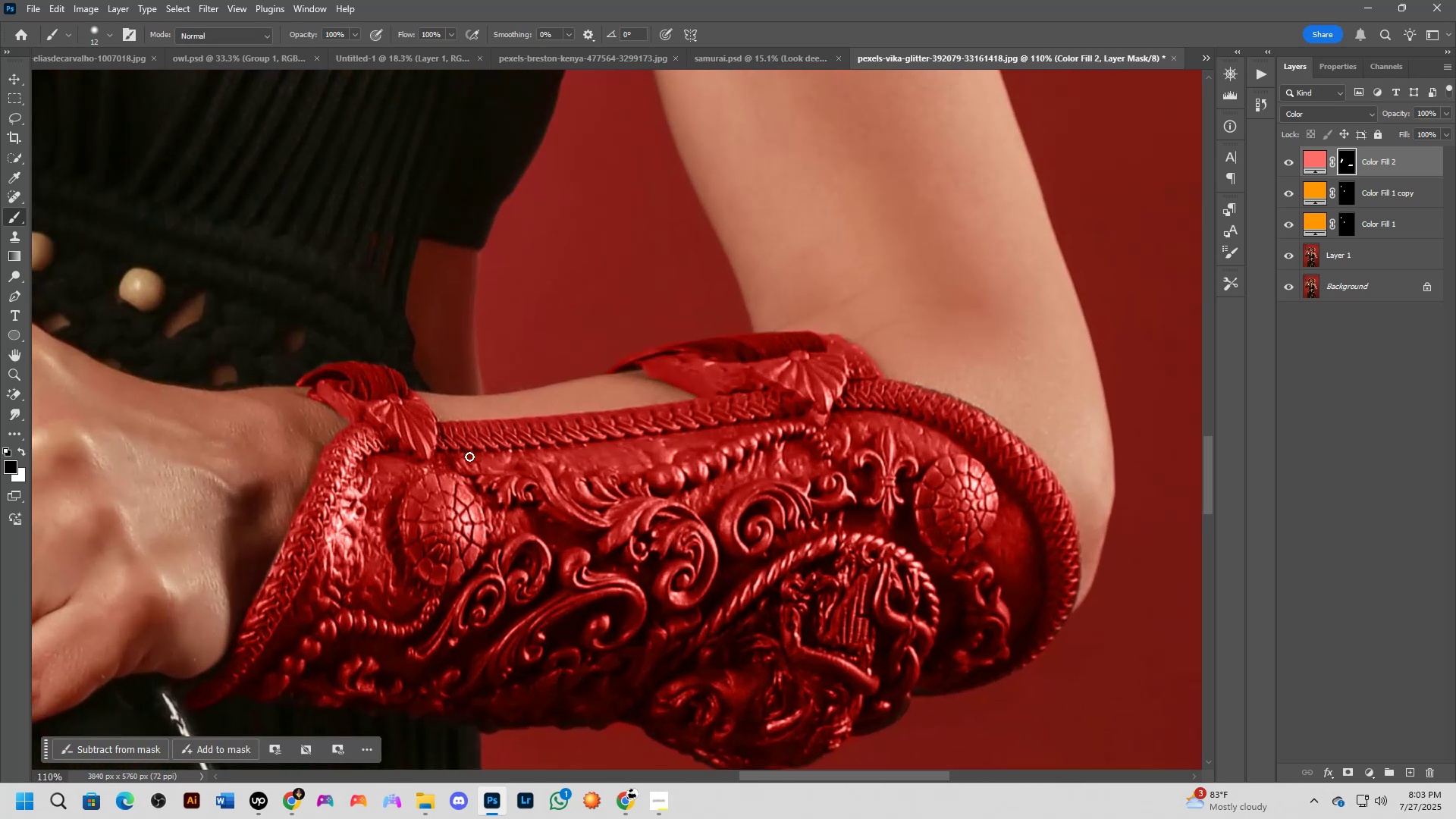 
key(Shift+ShiftLeft)
 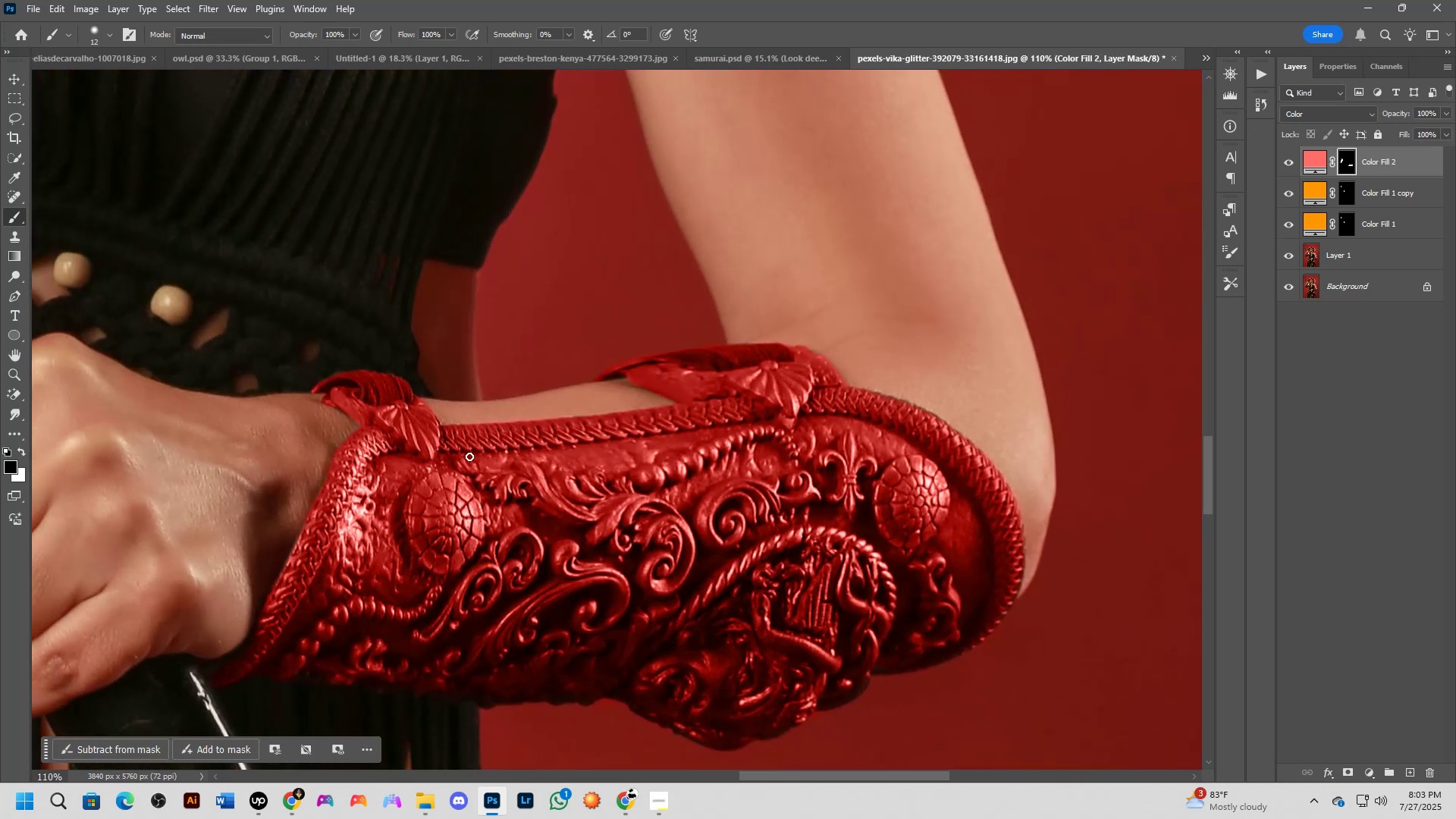 
scroll: coordinate [469, 457], scroll_direction: down, amount: 4.0
 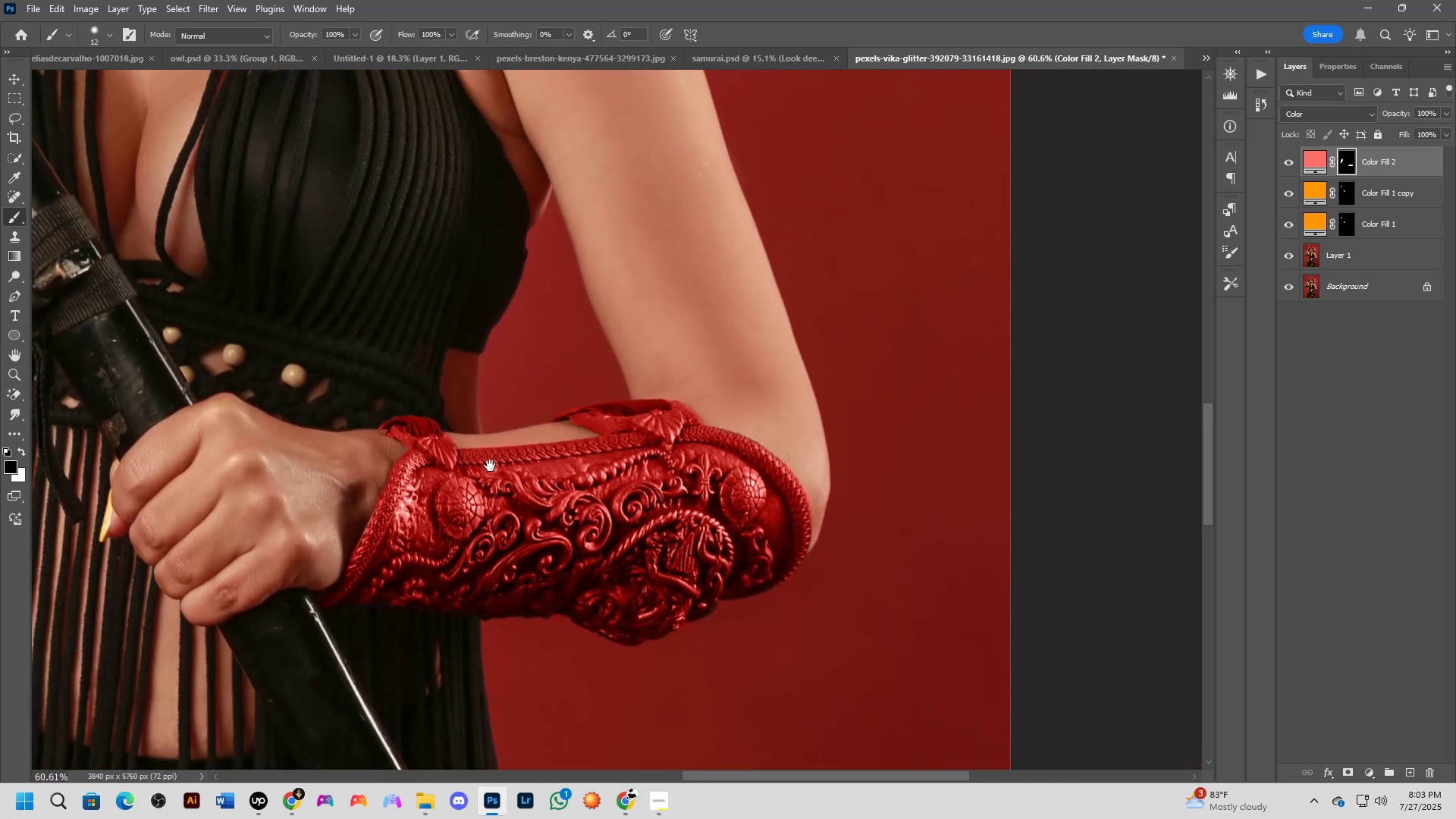 
key(Shift+ShiftLeft)
 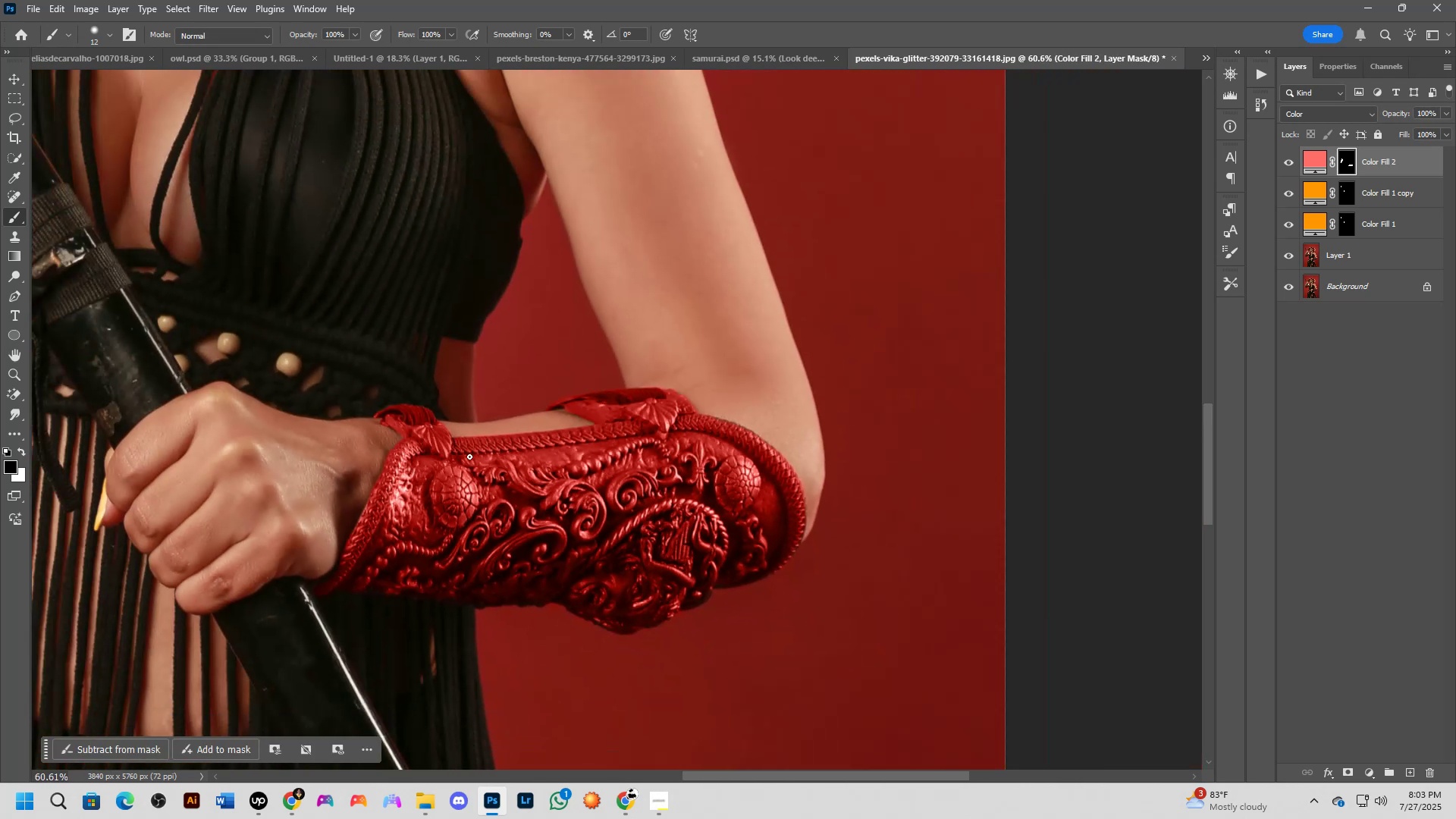 
hold_key(key=Space, duration=0.5)
 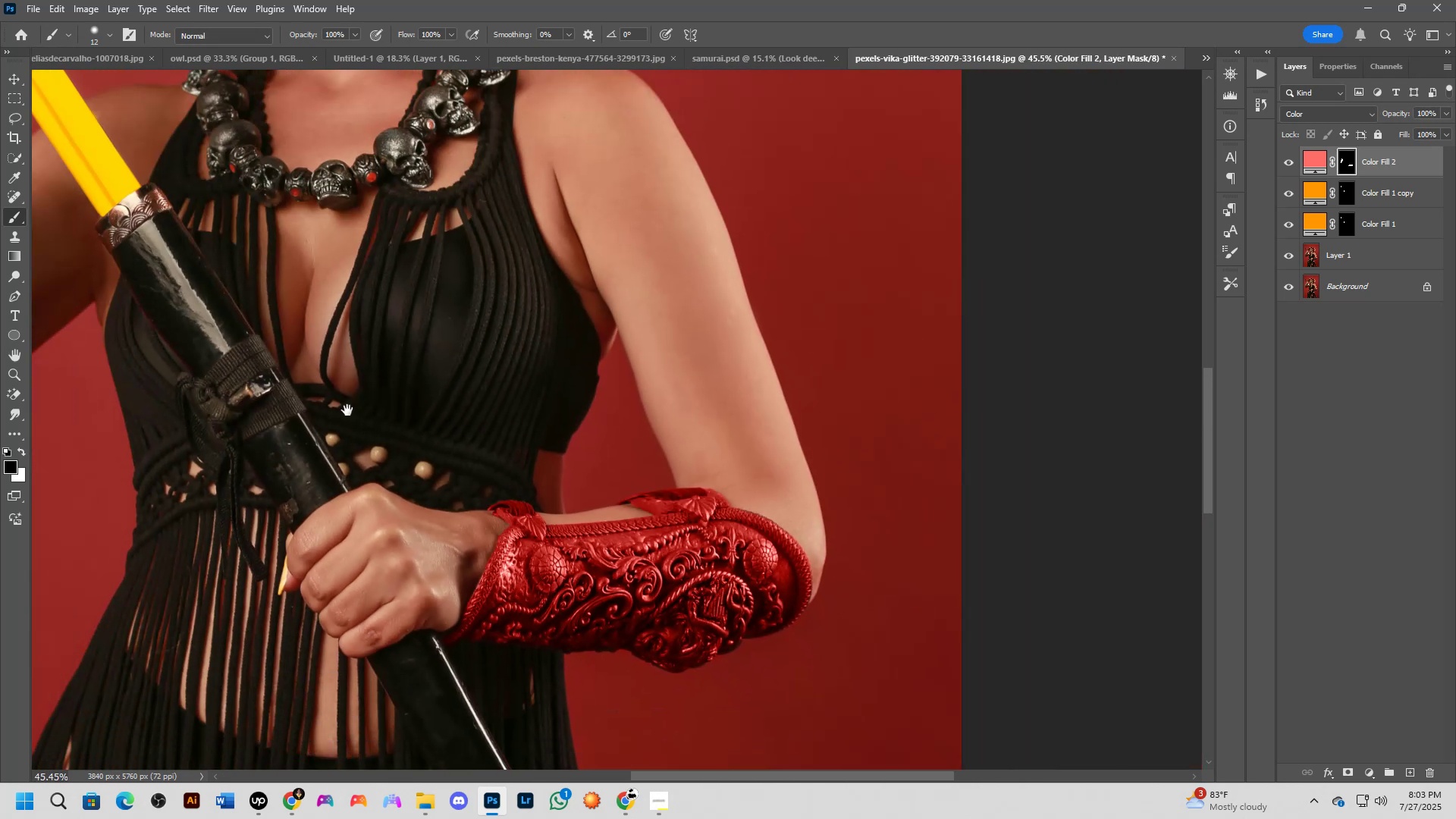 
left_click_drag(start_coordinate=[408, 384], to_coordinate=[520, 487])
 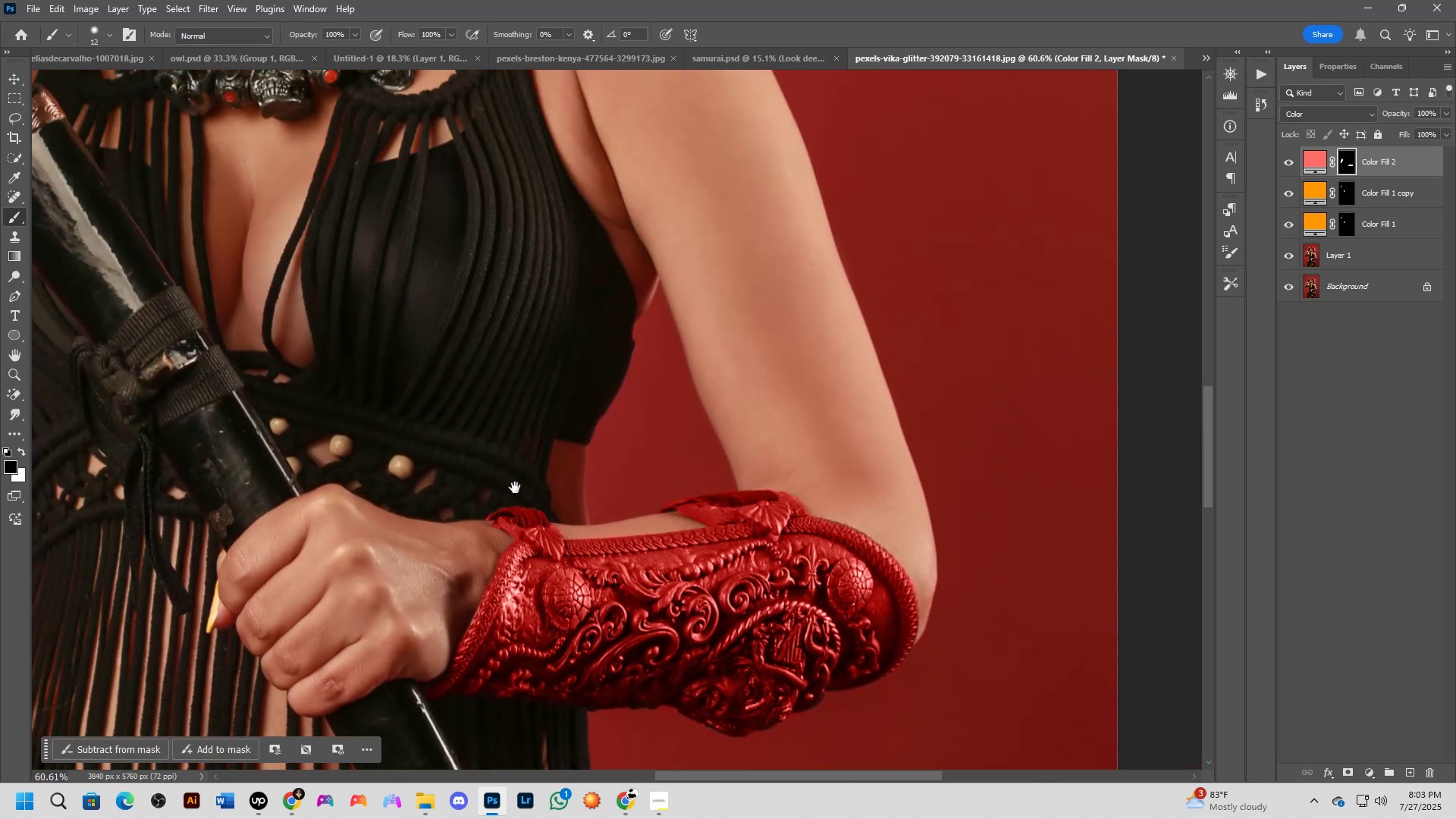 
key(Shift+ShiftLeft)
 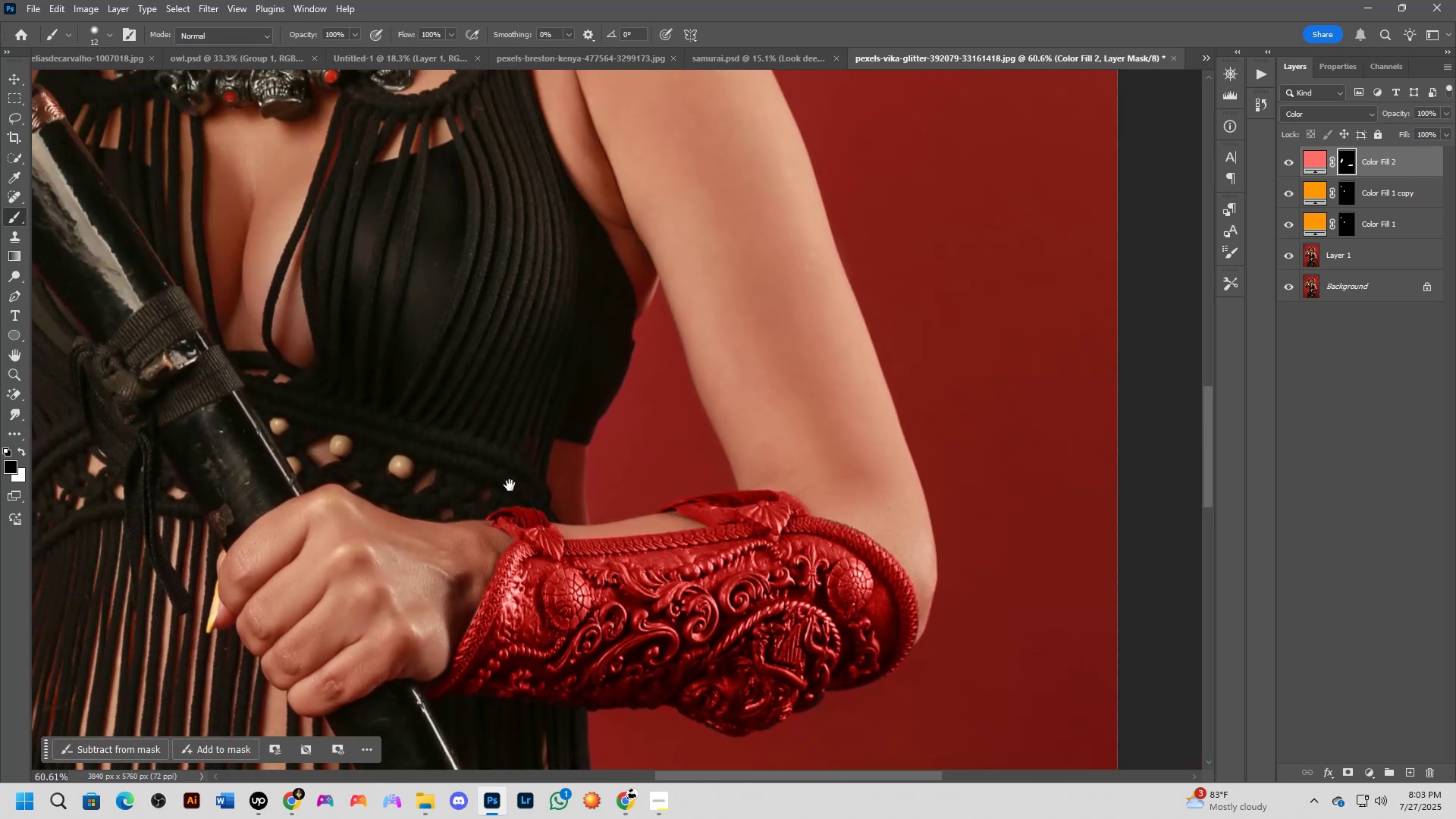 
scroll: coordinate [493, 475], scroll_direction: down, amount: 2.0
 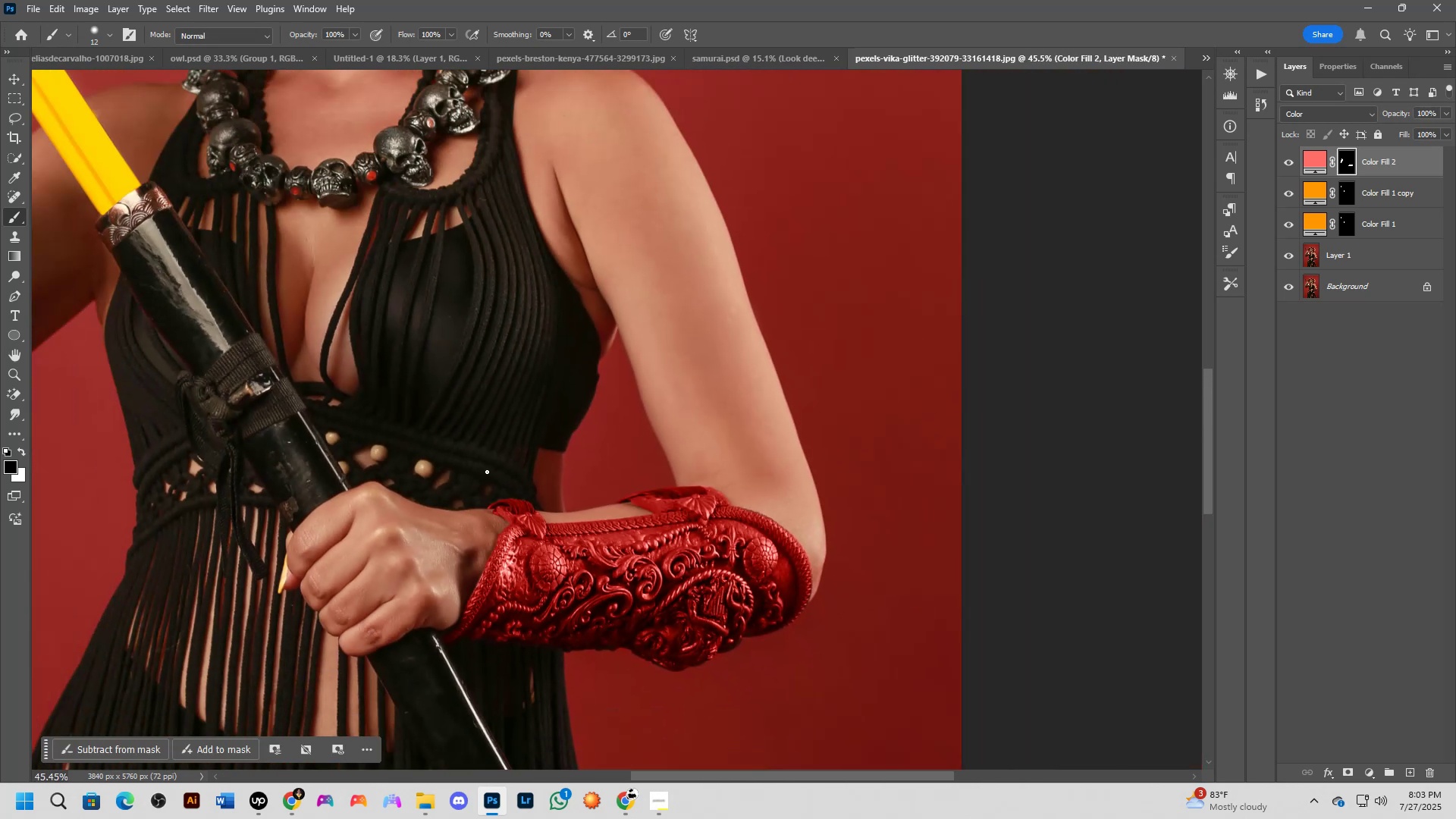 
hold_key(key=Space, duration=1.21)
 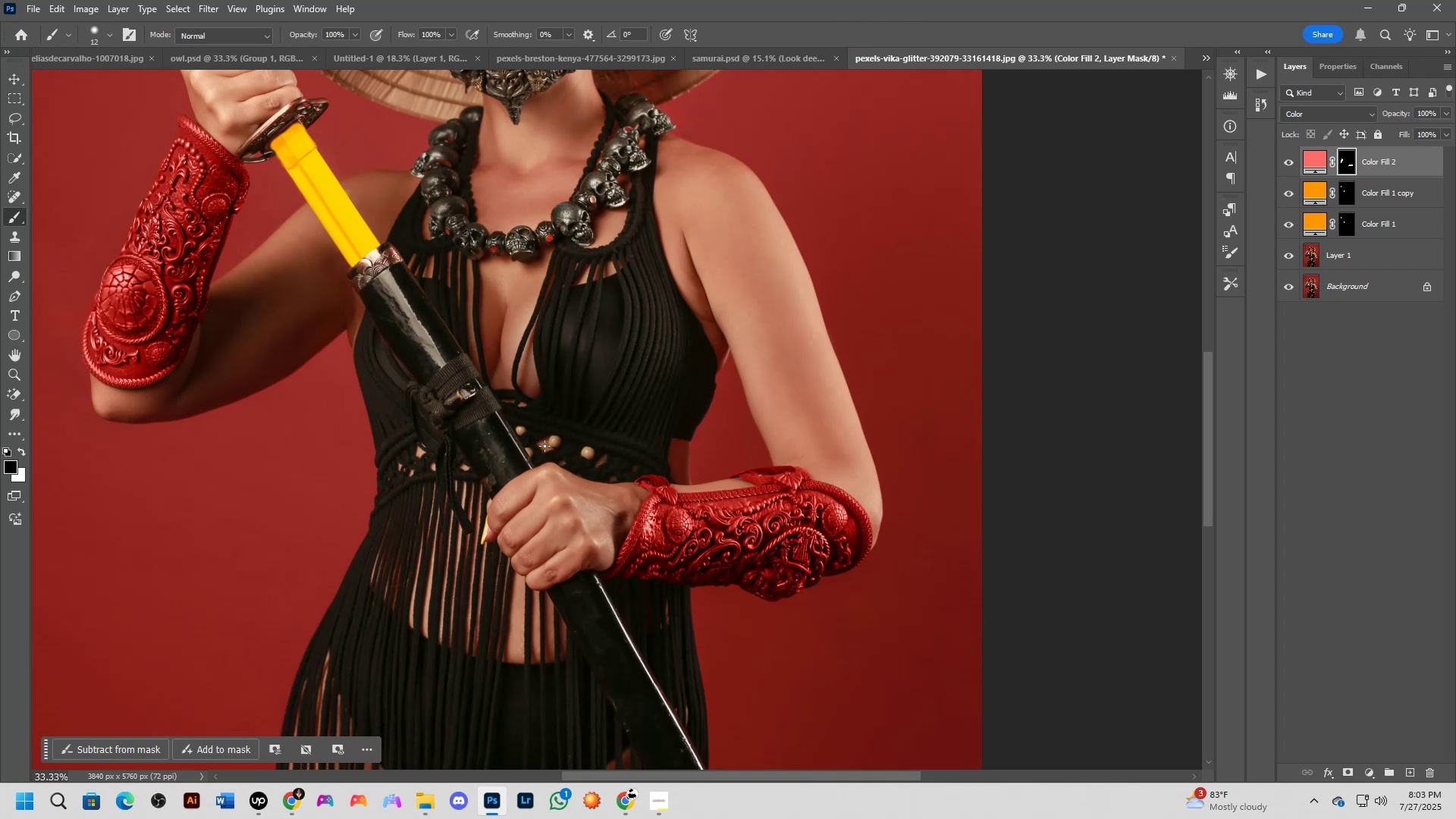 
left_click_drag(start_coordinate=[317, 363], to_coordinate=[512, 372])
 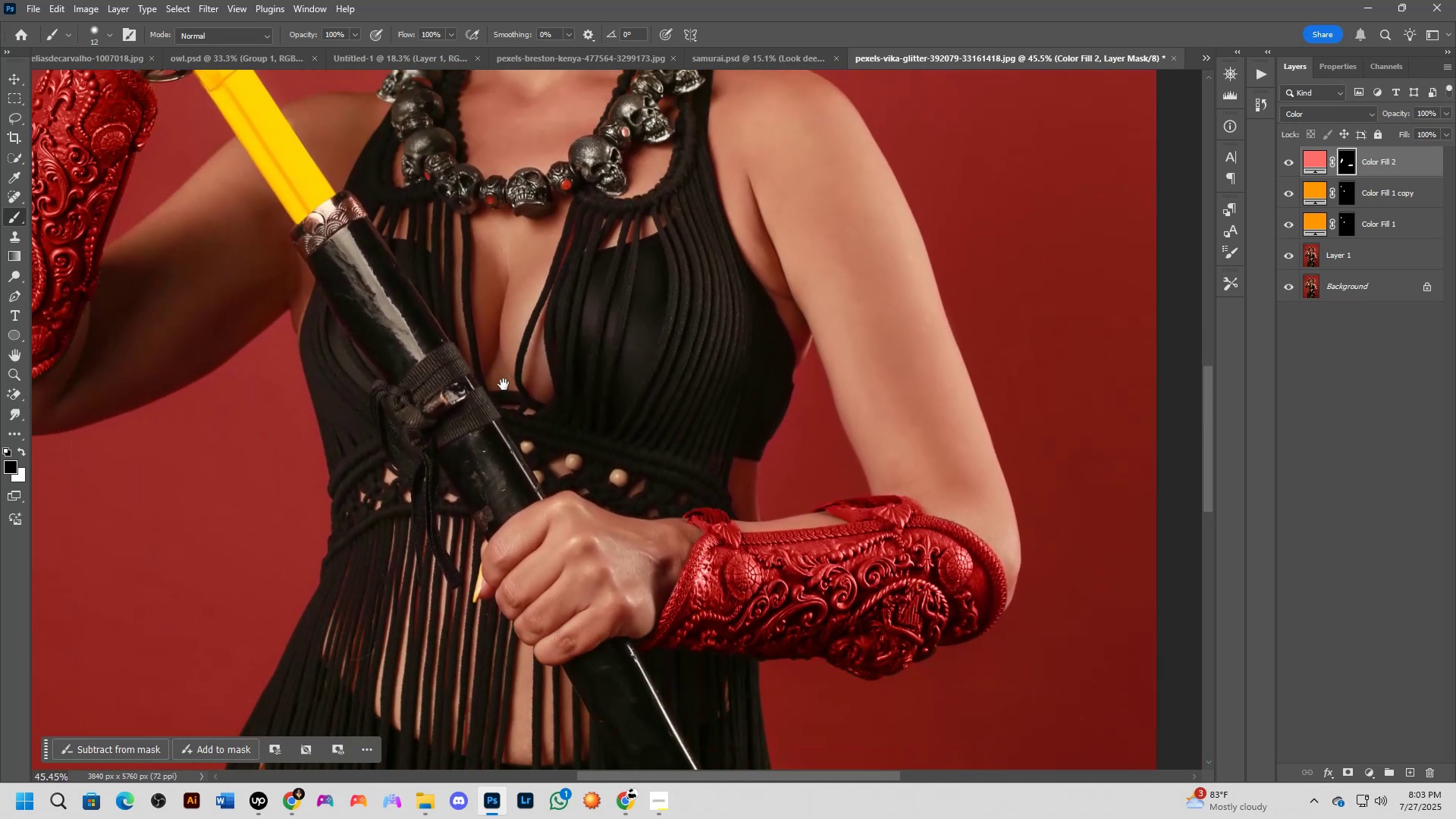 
key(Shift+ShiftLeft)
 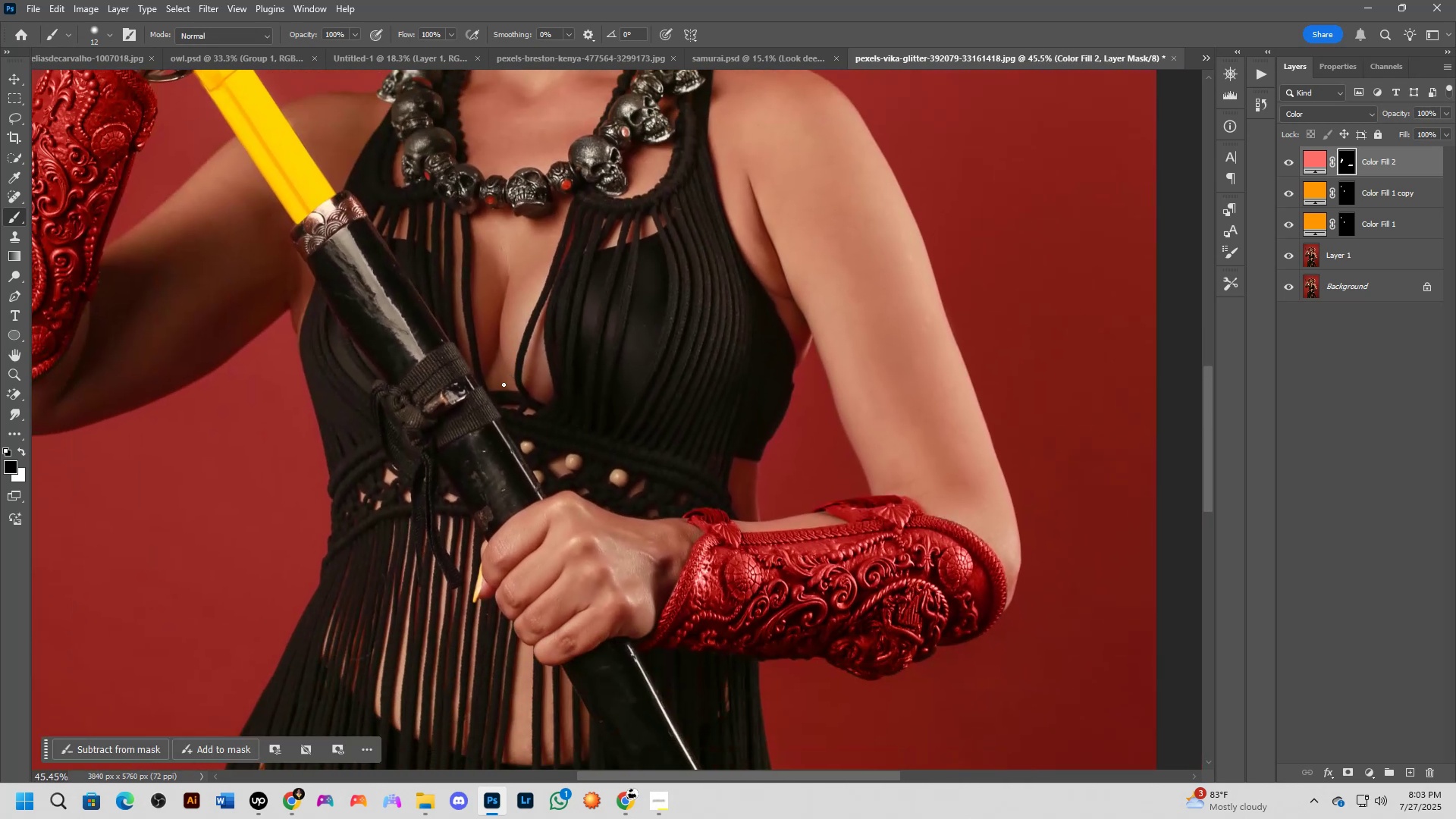 
scroll: coordinate [504, 384], scroll_direction: down, amount: 1.0
 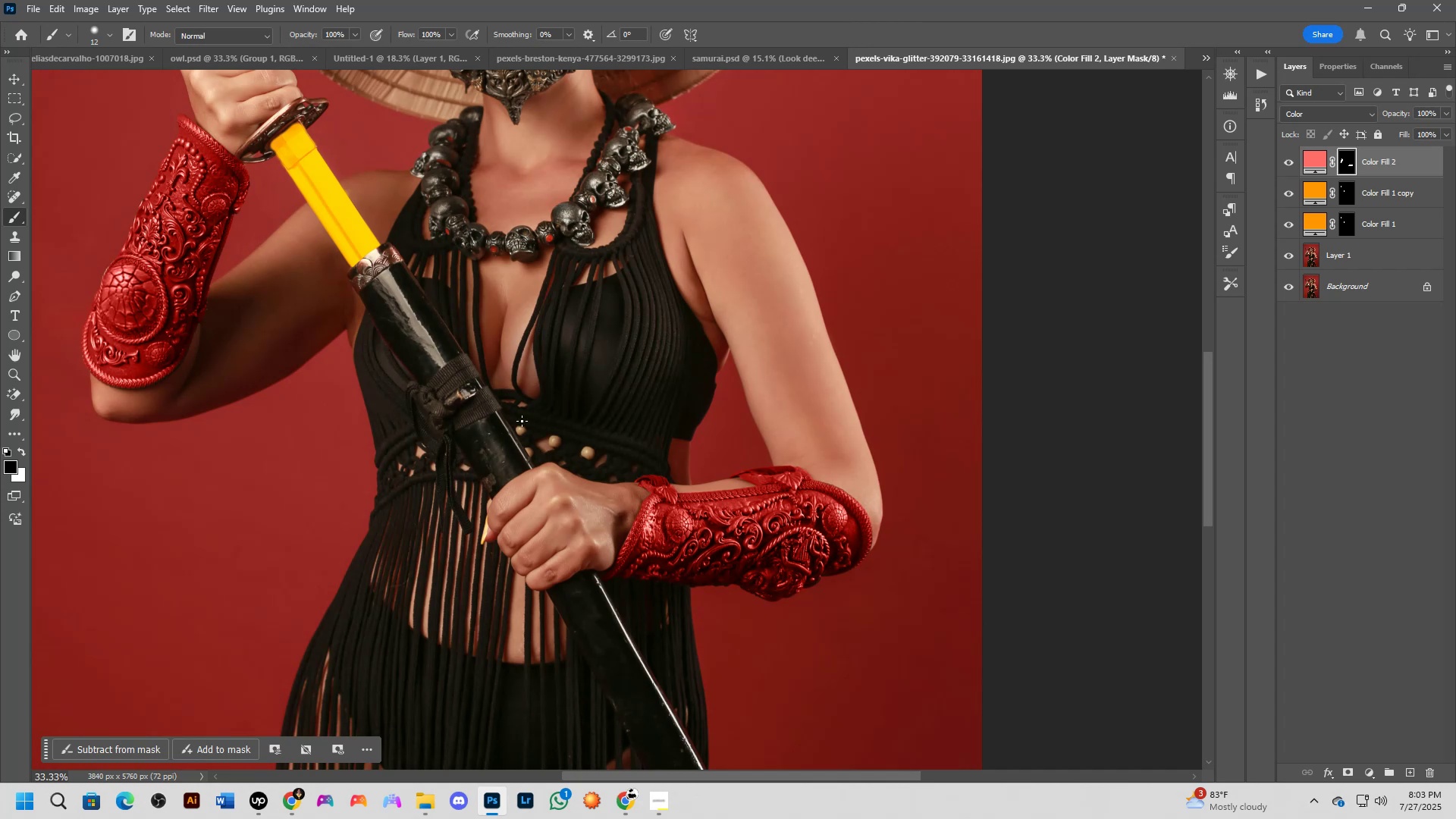 
hold_key(key=Space, duration=0.48)
 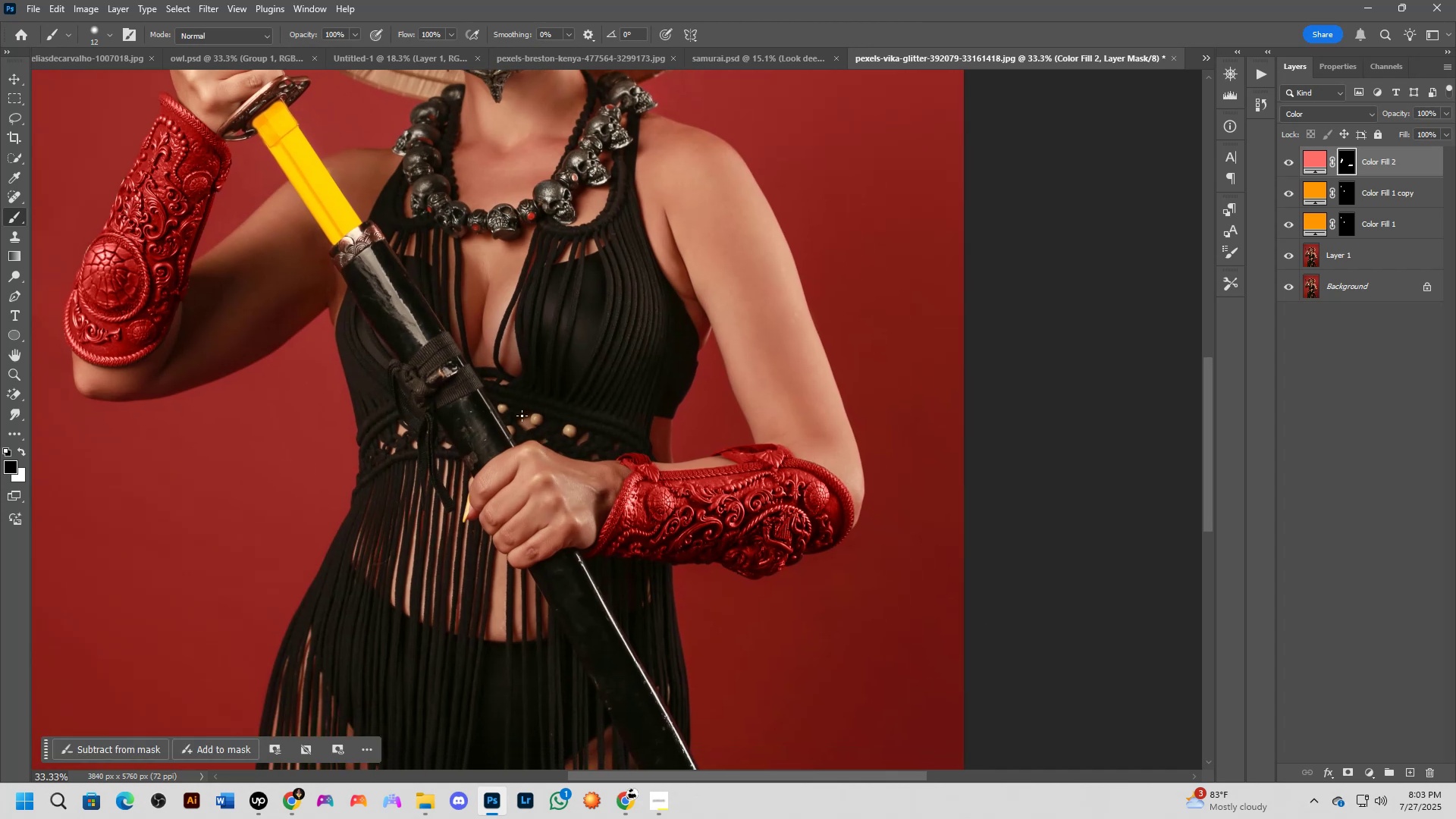 
left_click_drag(start_coordinate=[563, 468], to_coordinate=[545, 446])
 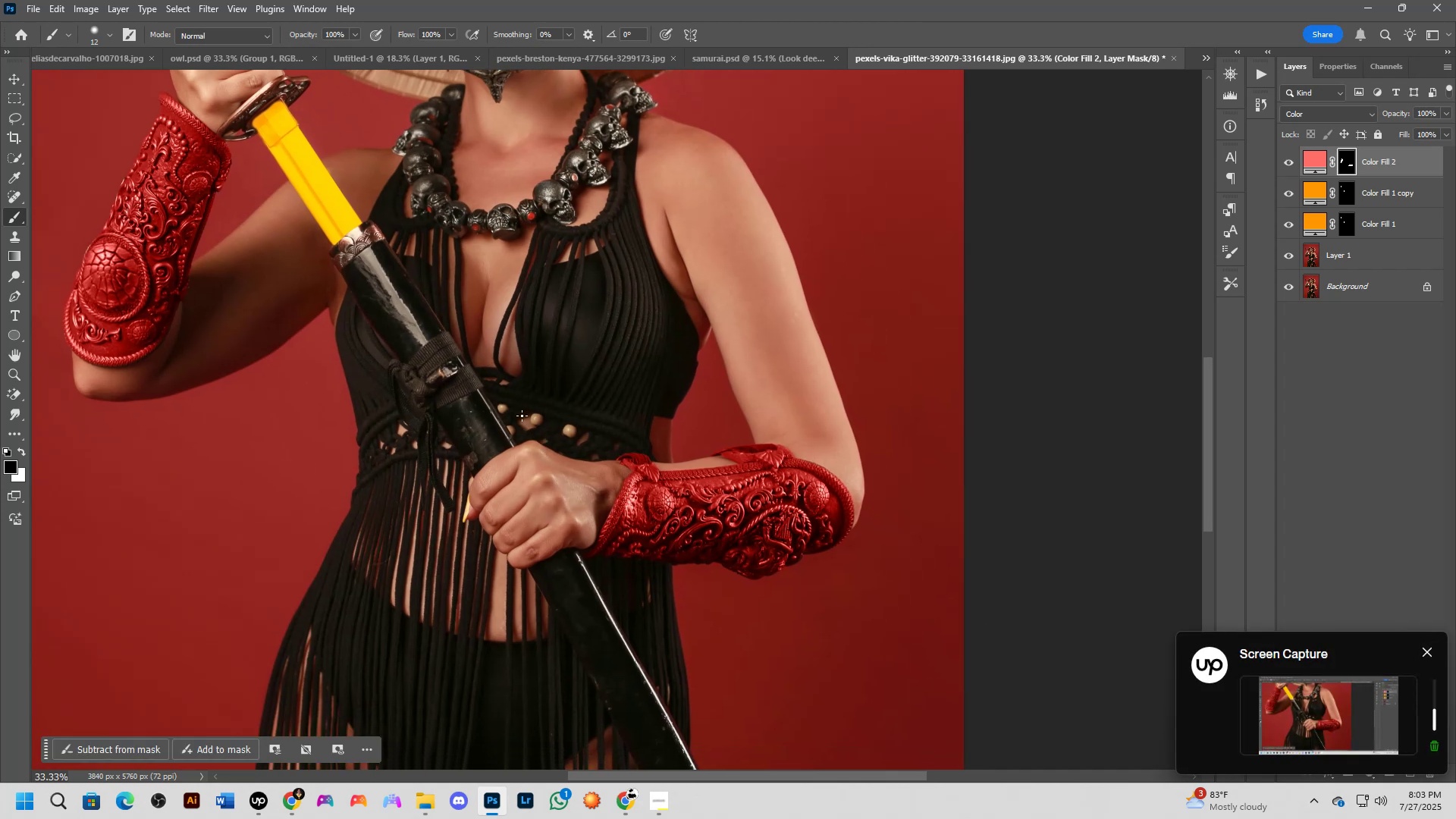 
wait(10.03)
 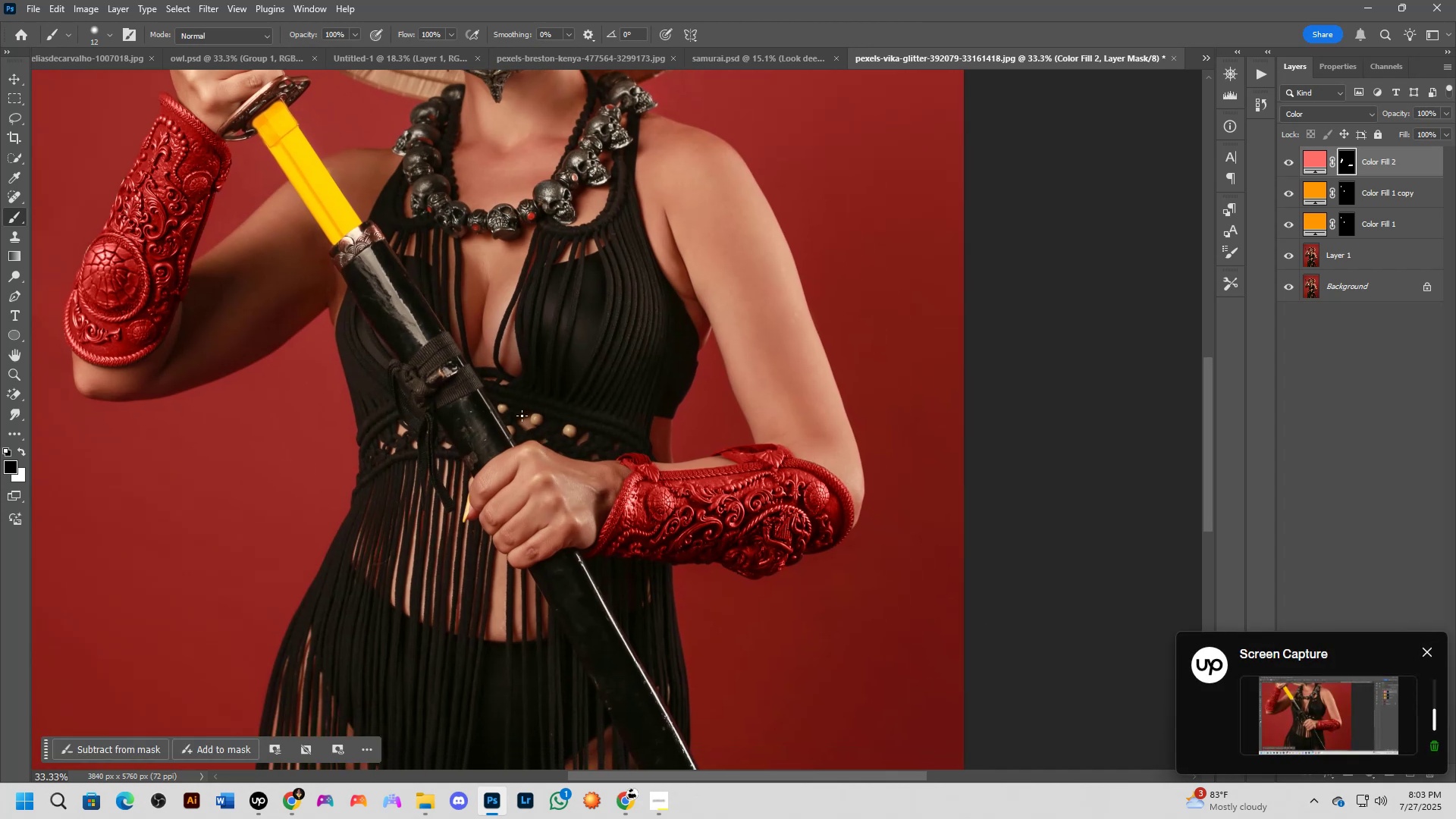 
key(Alt+AltLeft)
 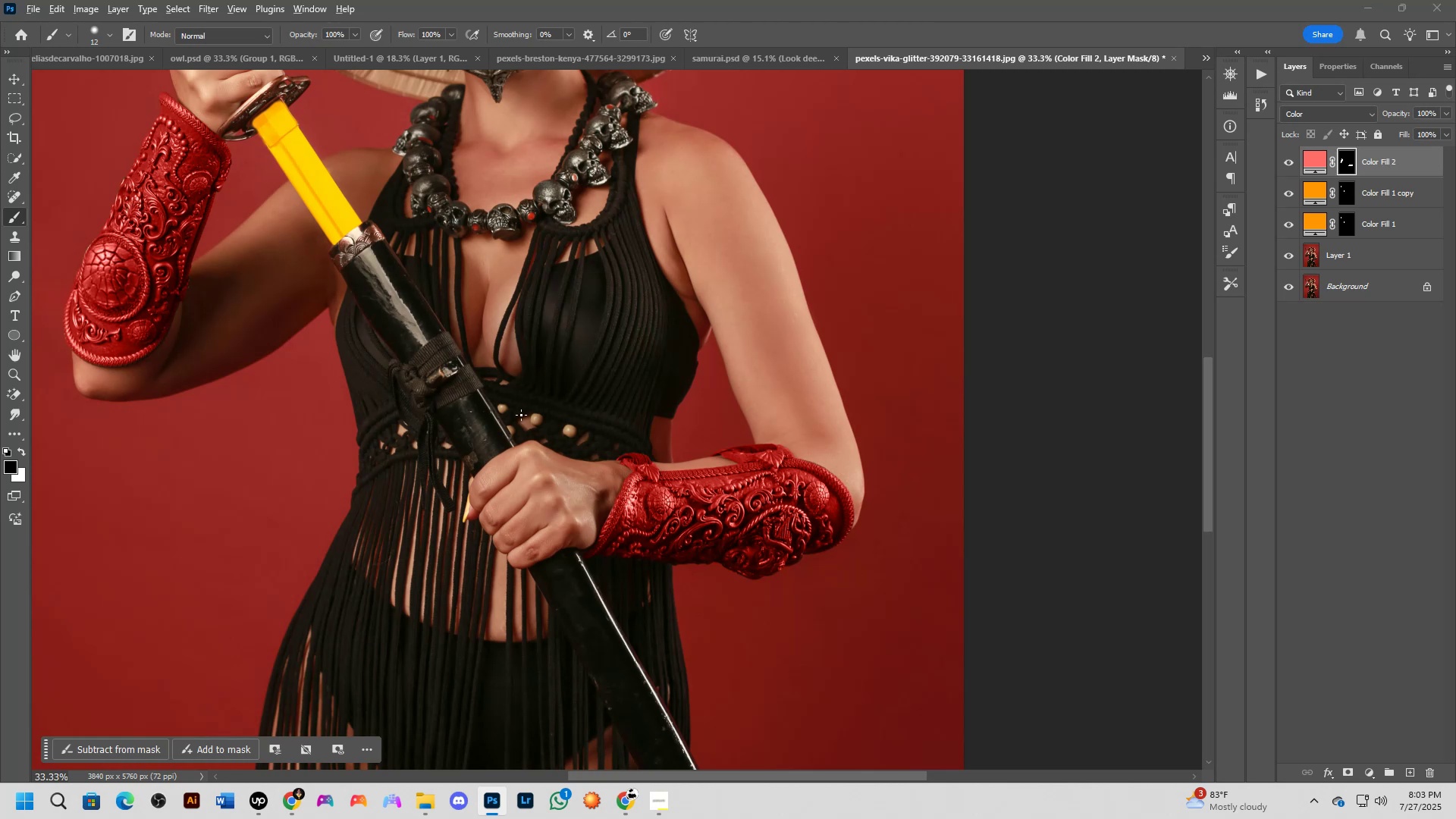 
key(Alt+Tab)
 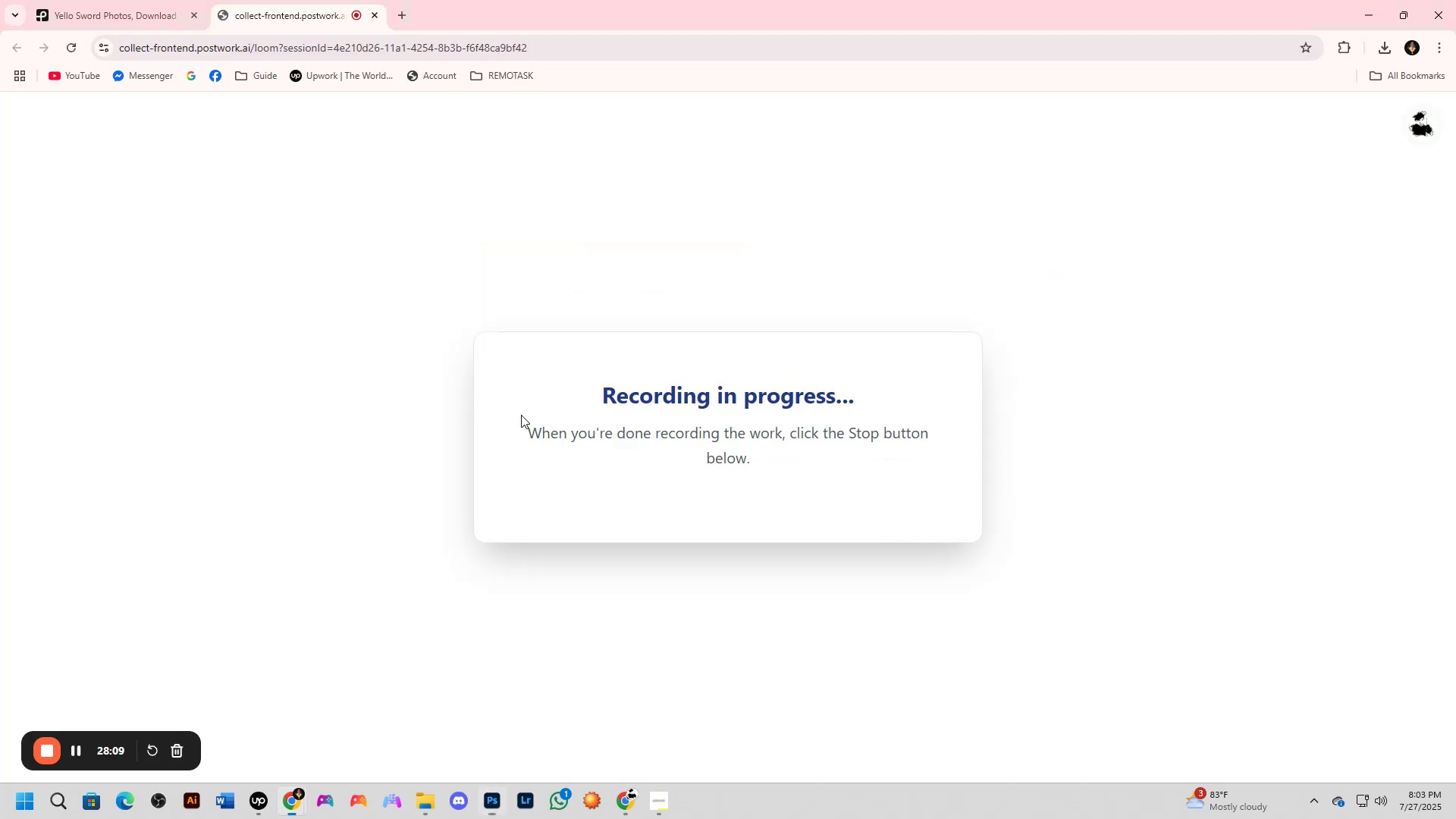 
key(Alt+AltLeft)
 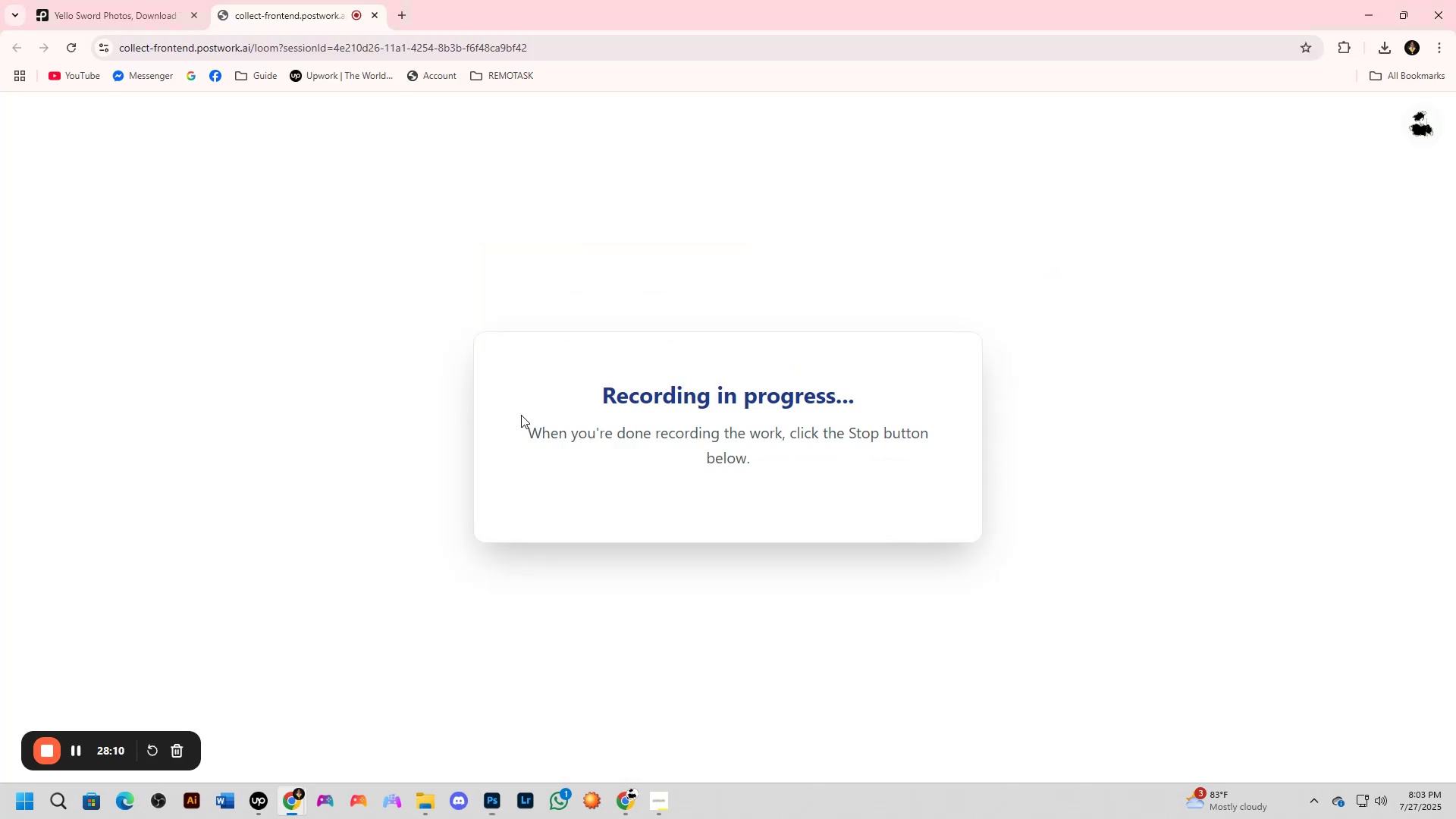 
key(Alt+Tab)
 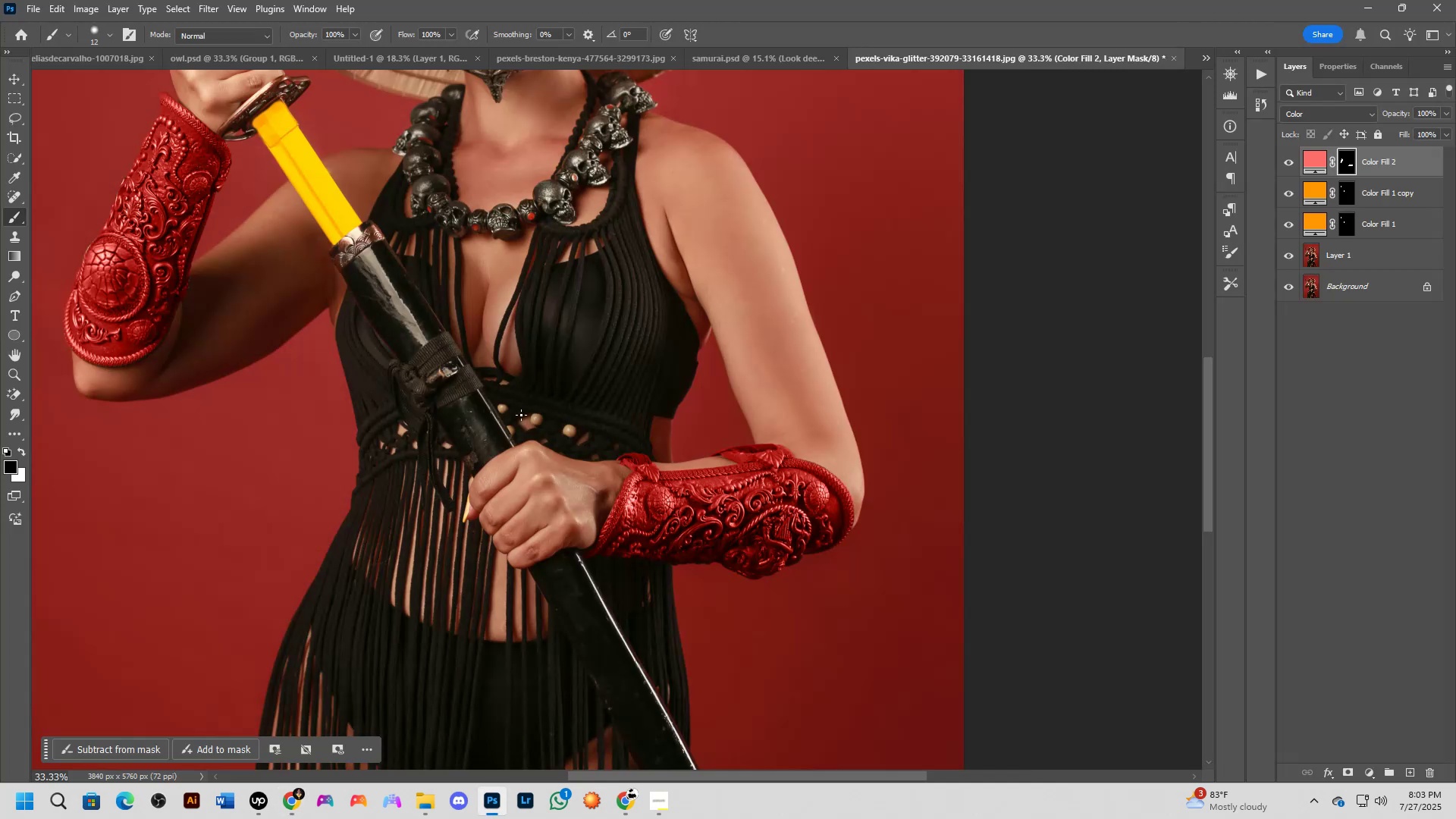 
key(Alt+AltLeft)
 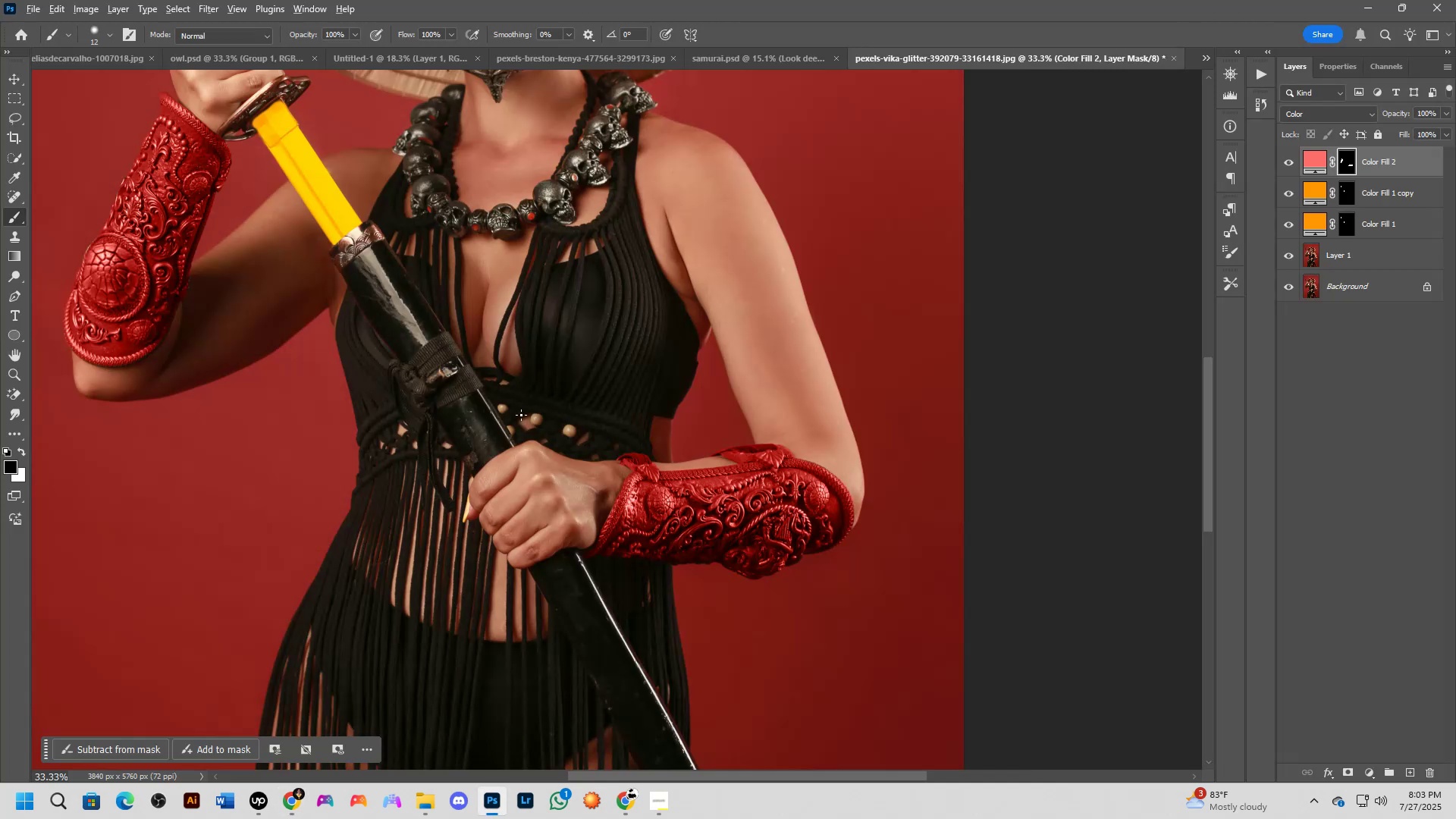 
key(Alt+Tab)
 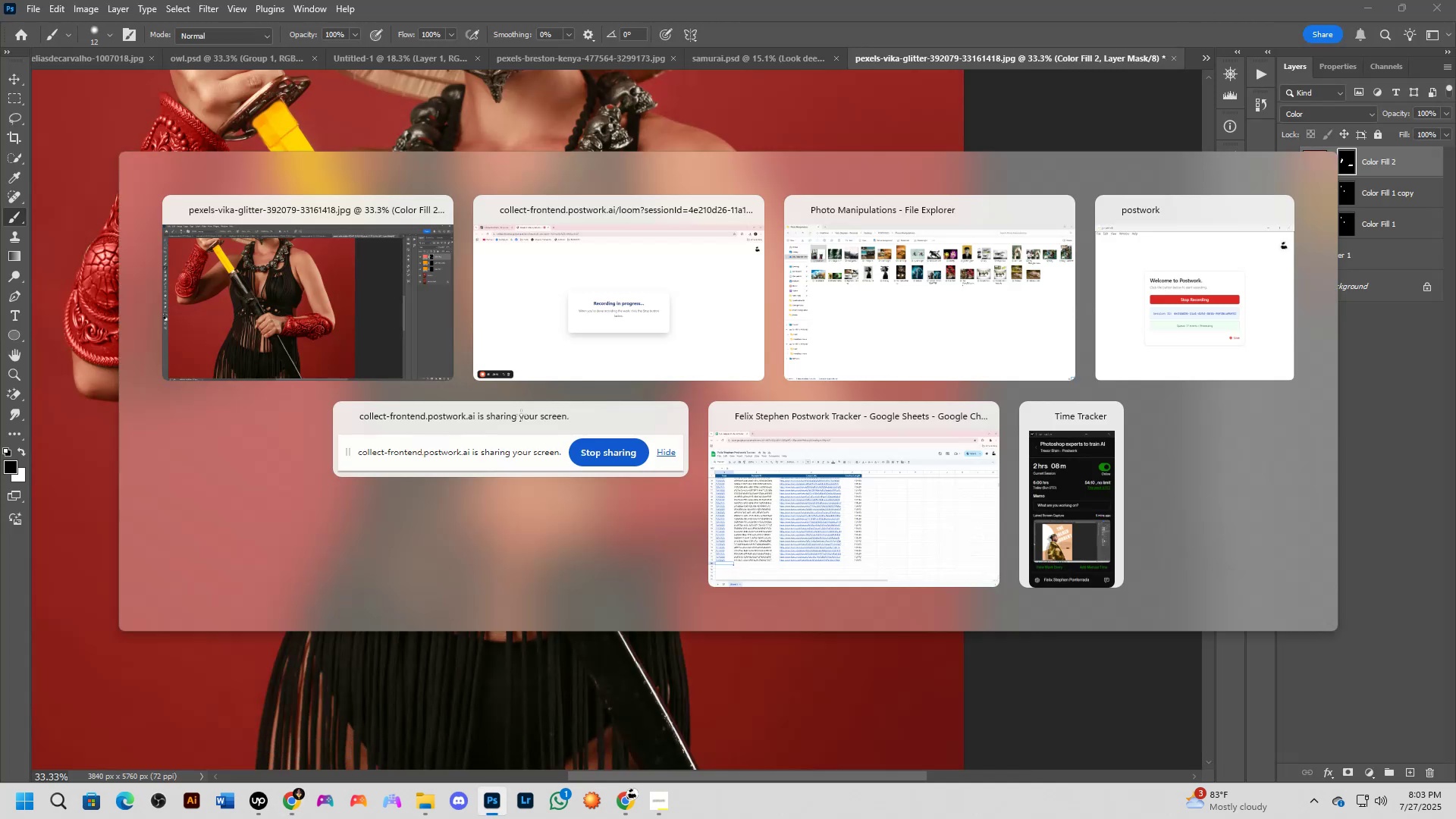 
key(Alt+AltLeft)
 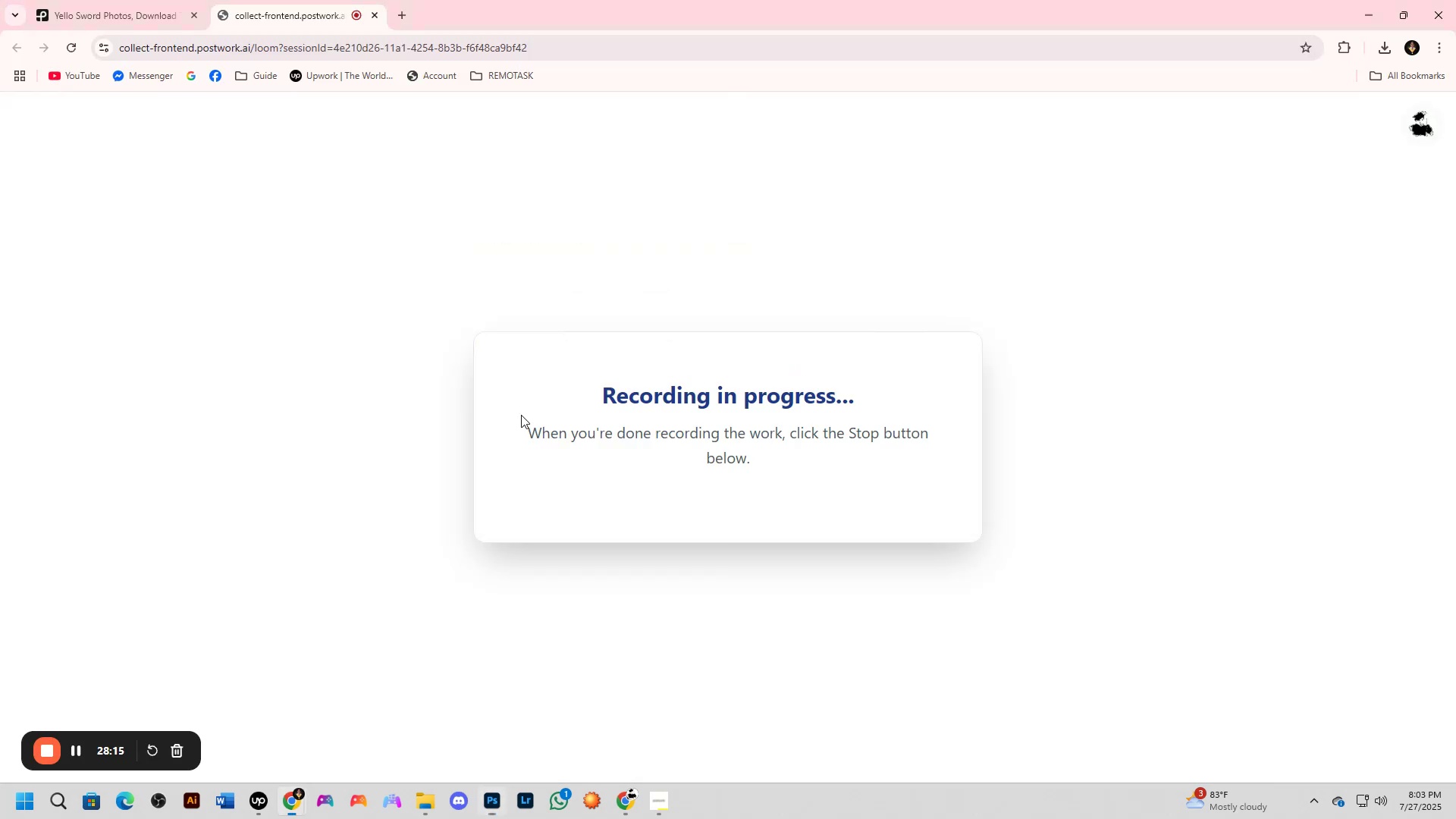 
key(Alt+Tab)
 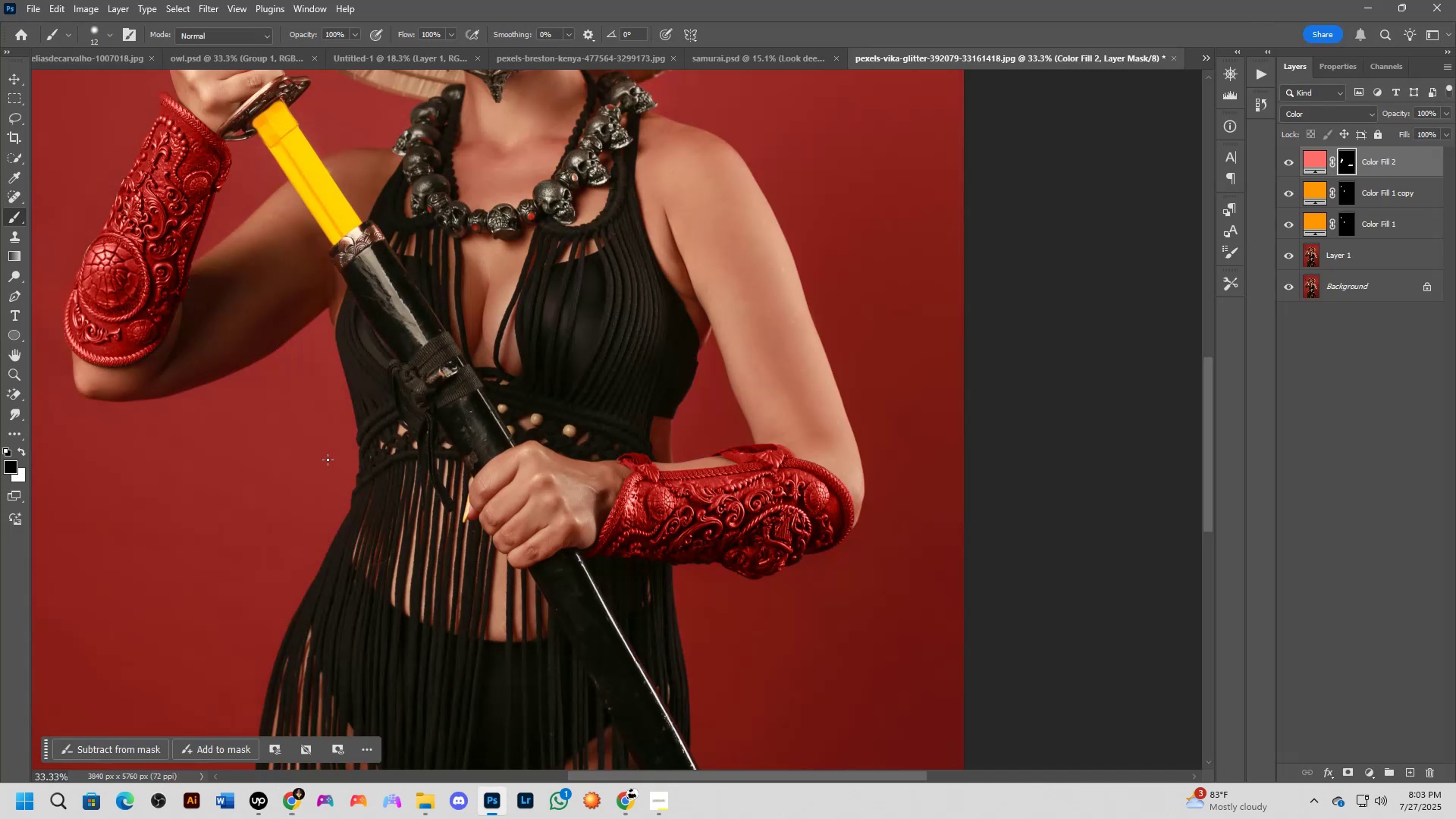 
scroll: coordinate [353, 450], scroll_direction: down, amount: 4.0
 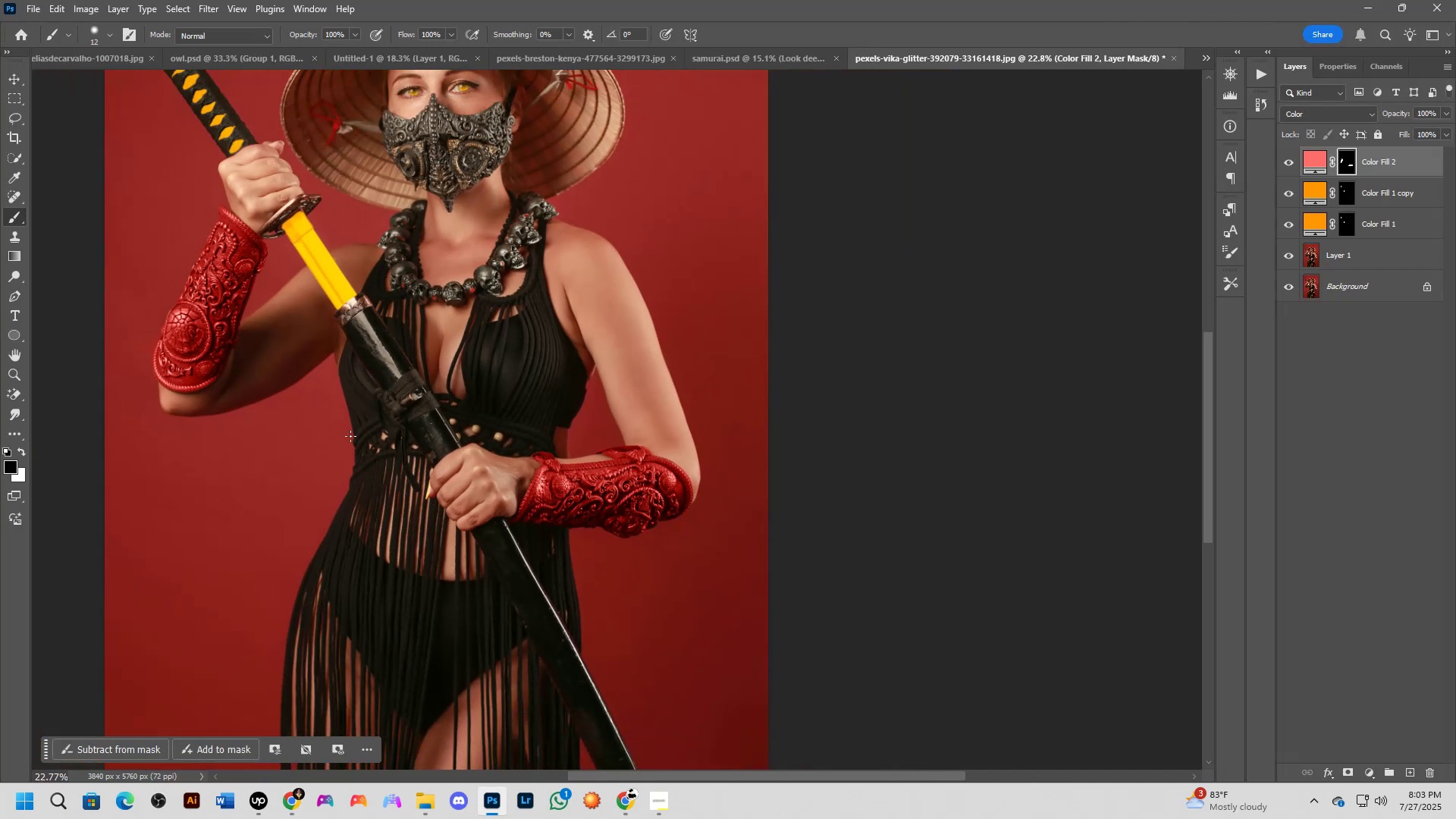 
hold_key(key=Space, duration=0.44)
 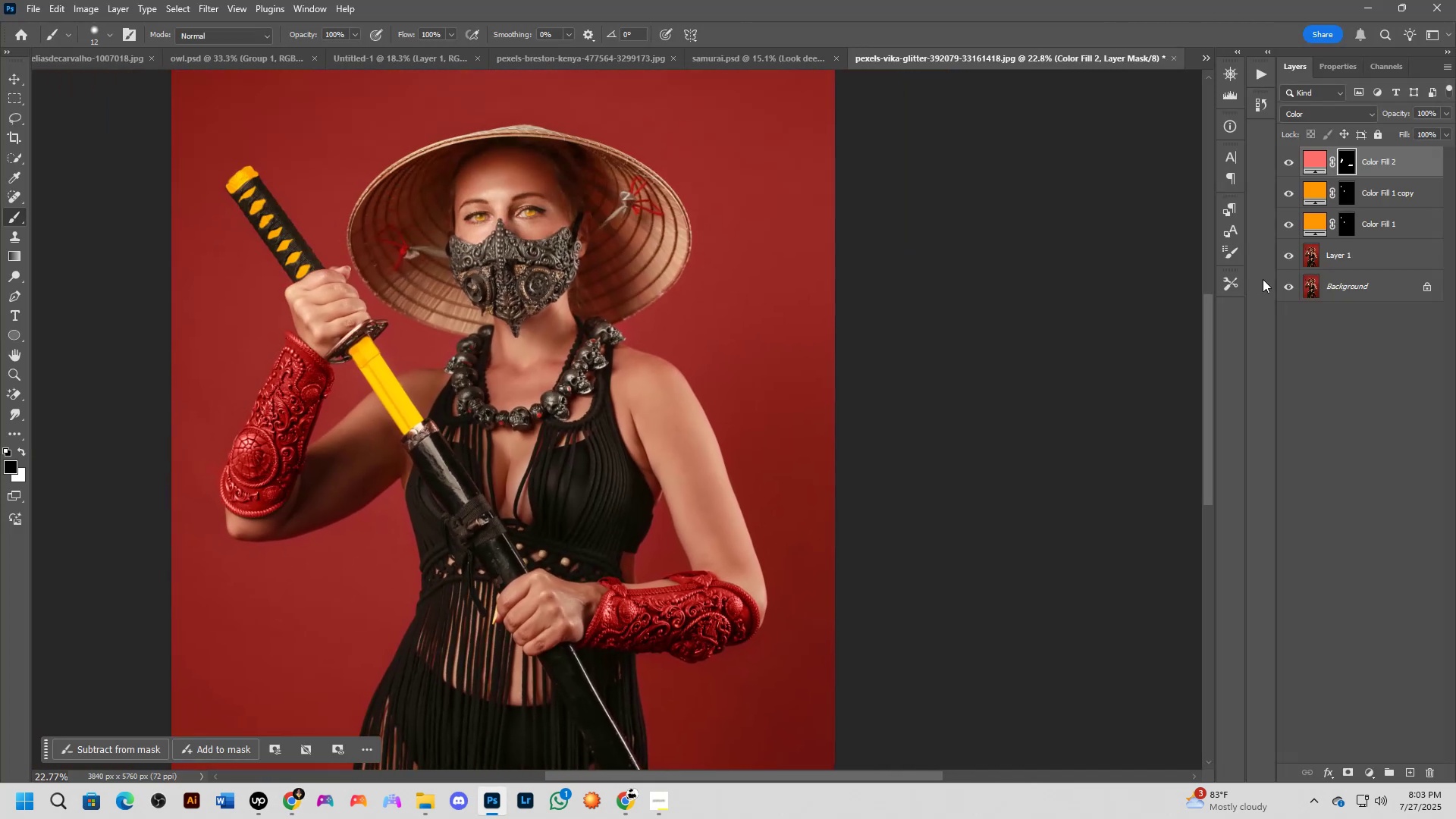 
left_click_drag(start_coordinate=[351, 358], to_coordinate=[418, 483])
 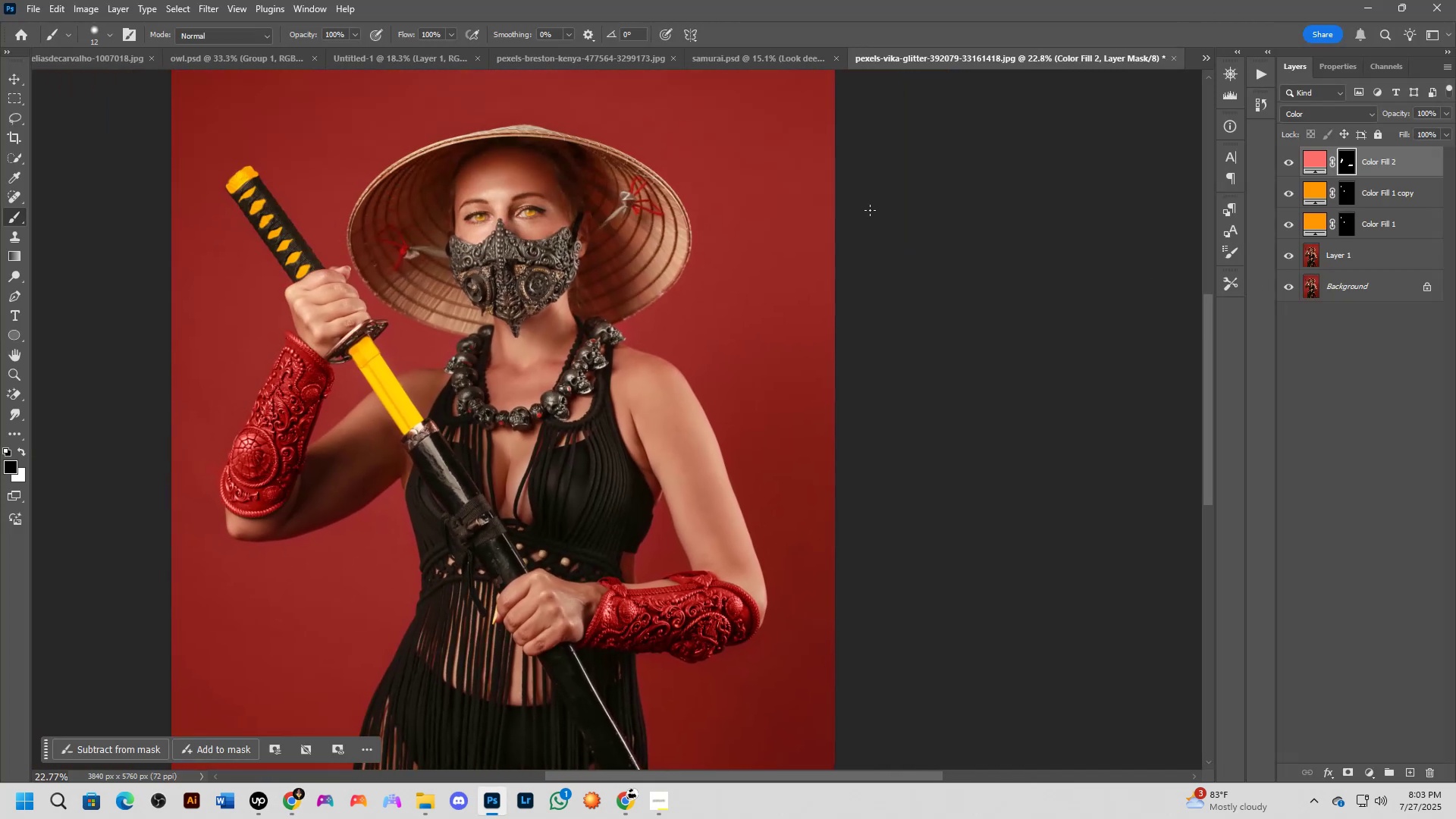 
scroll: coordinate [287, 268], scroll_direction: up, amount: 10.0
 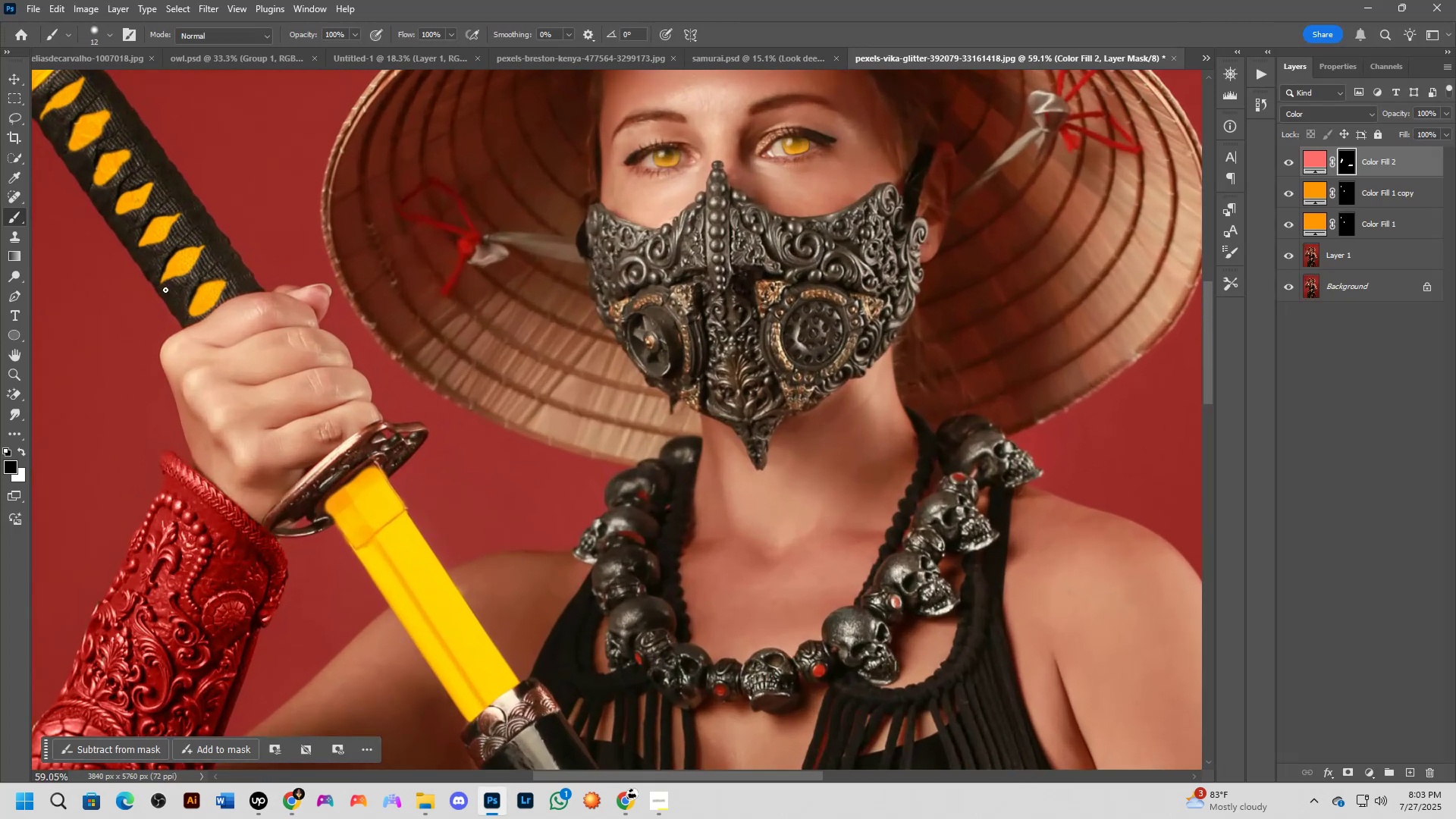 
hold_key(key=Space, duration=0.48)
 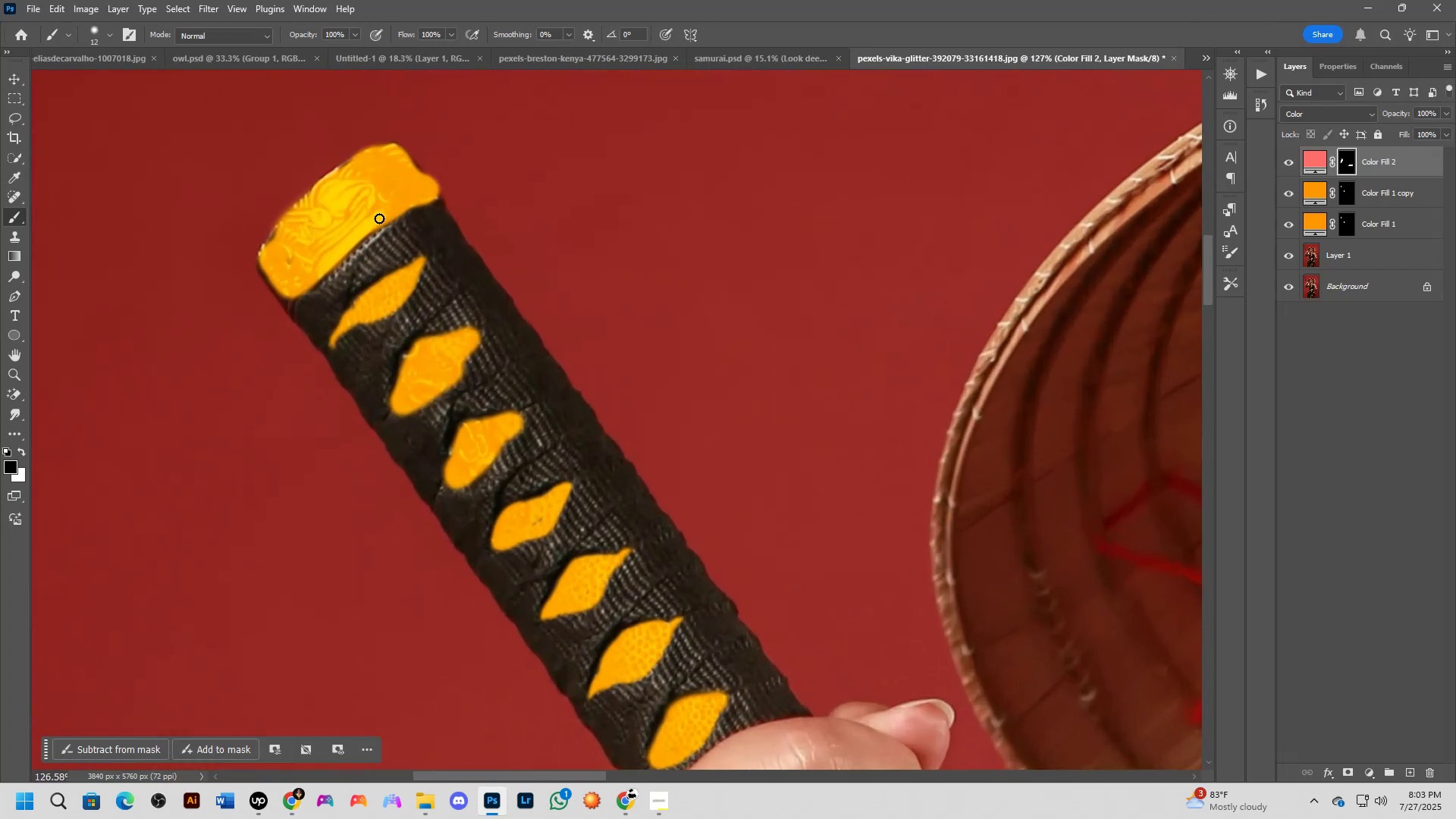 
left_click_drag(start_coordinate=[162, 275], to_coordinate=[452, 443])
 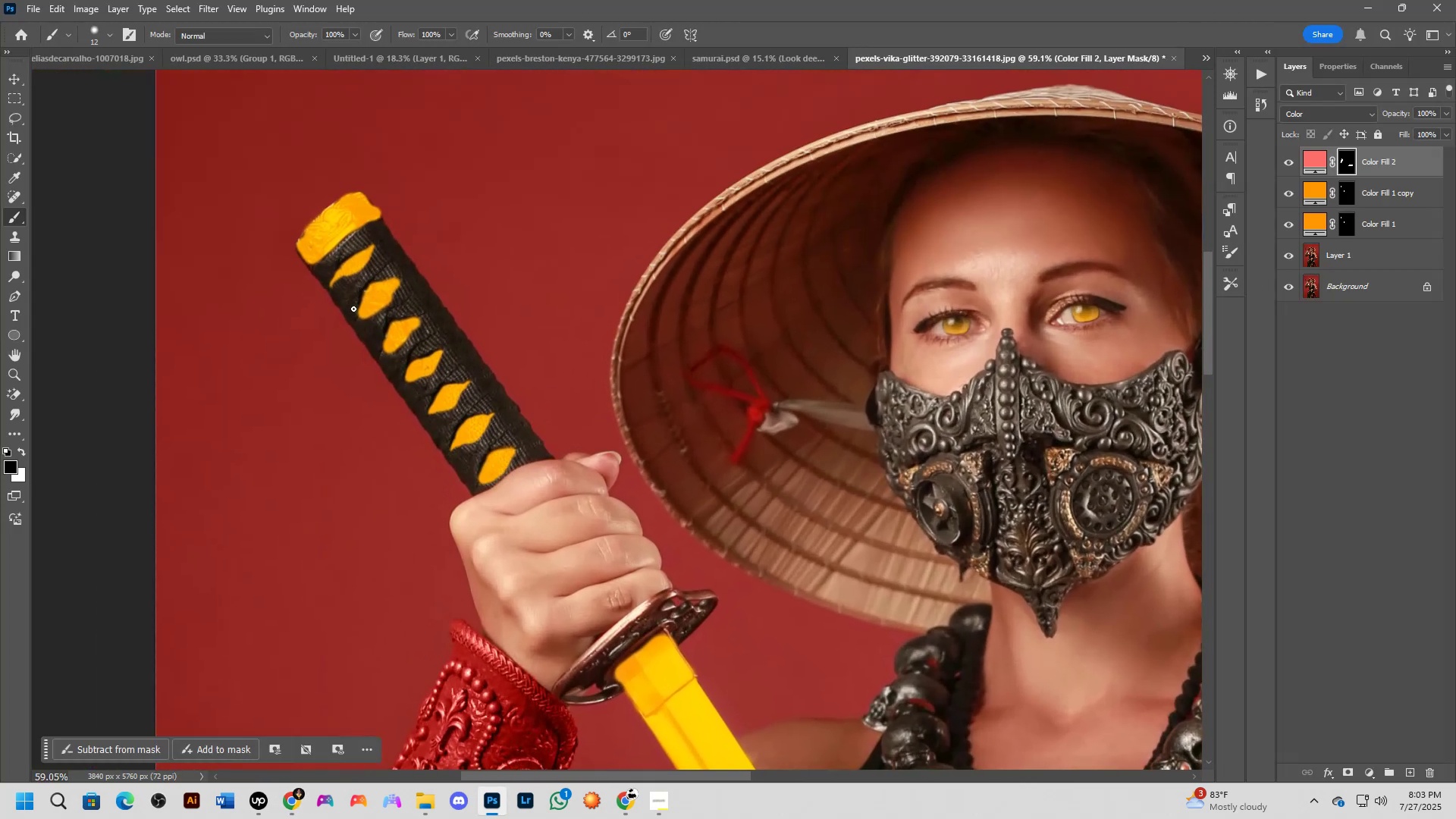 
scroll: coordinate [354, 220], scroll_direction: up, amount: 8.0
 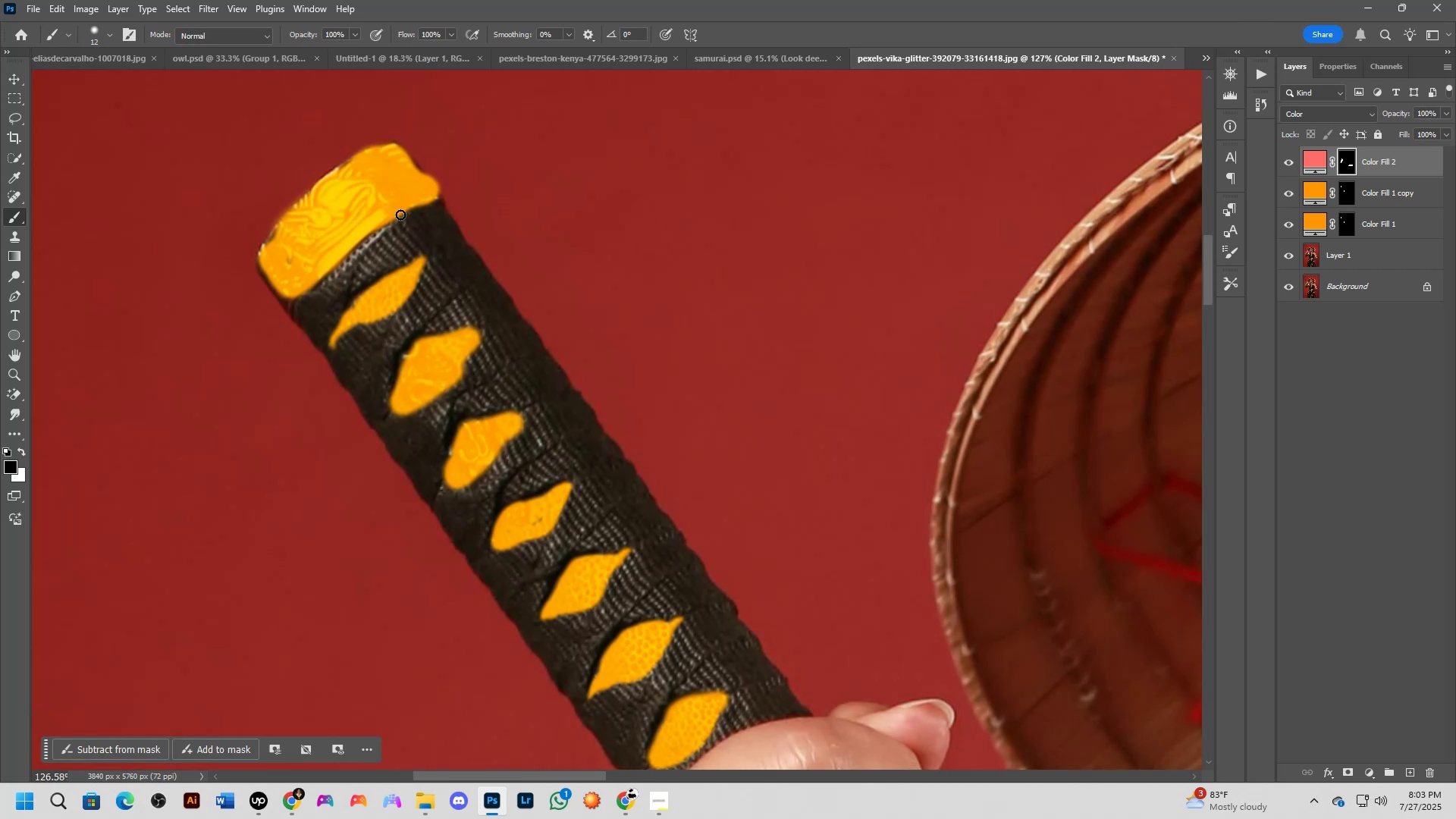 
key(Alt+AltLeft)
 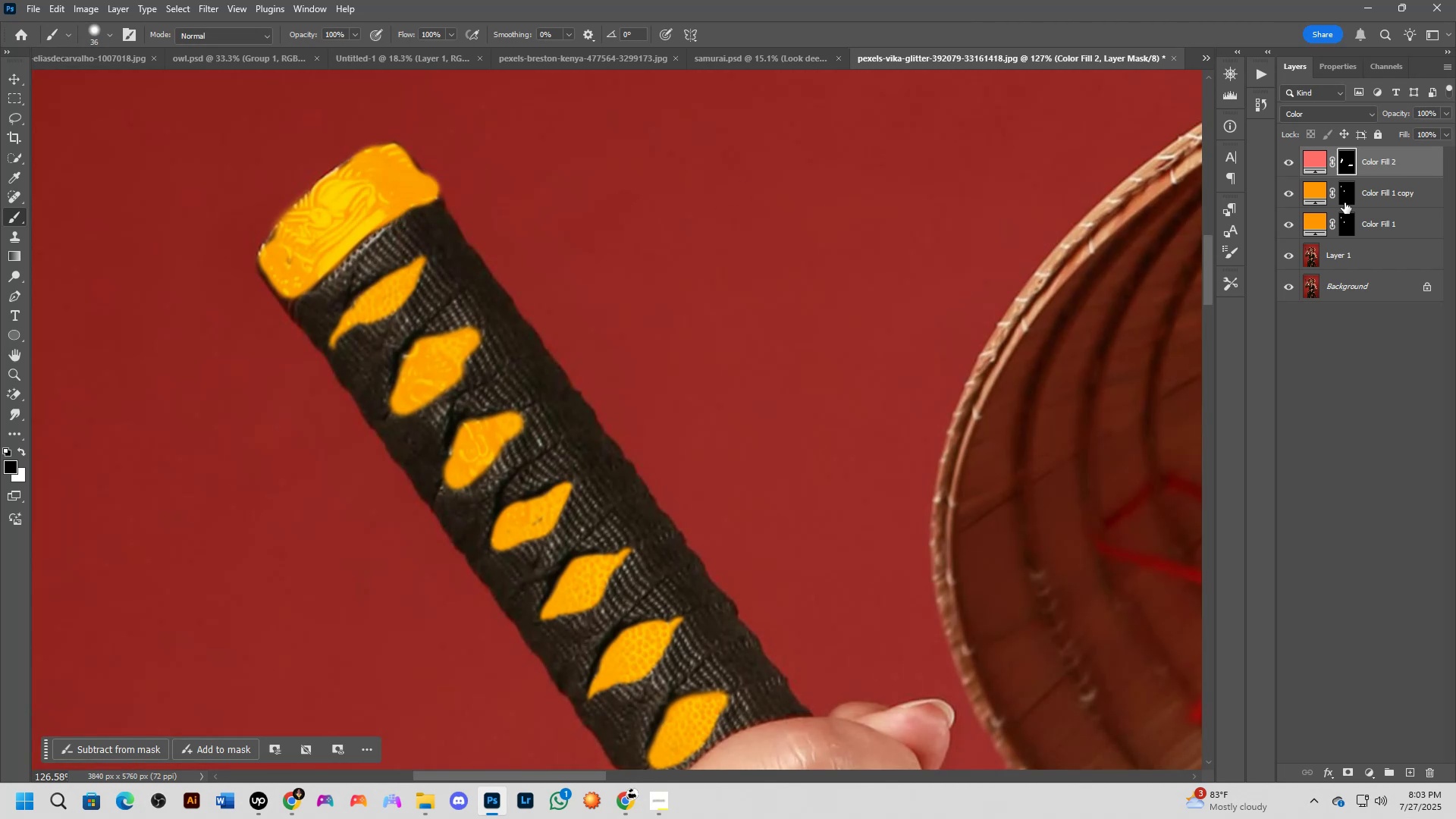 
left_click([1346, 197])
 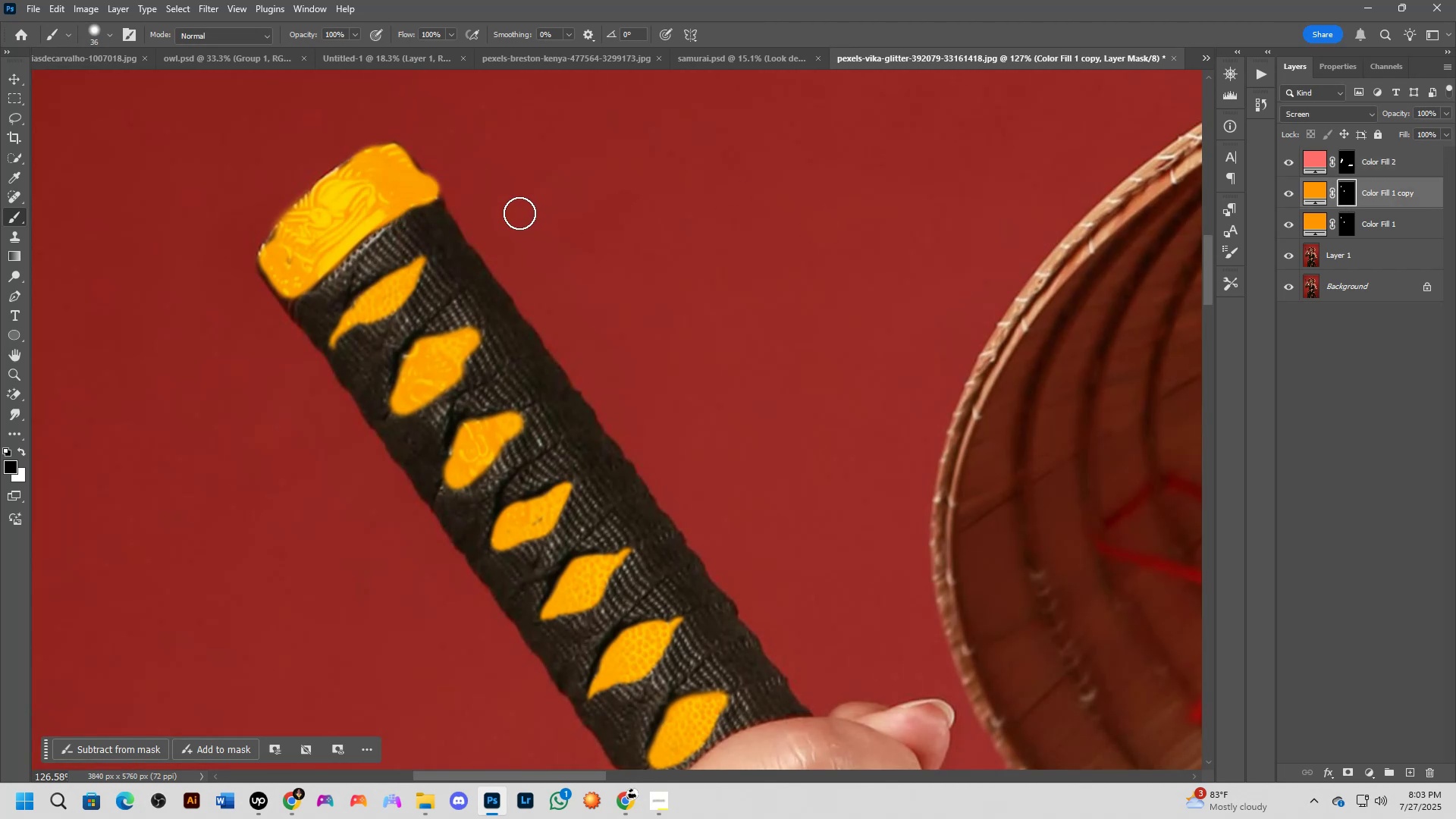 
key(Alt+AltLeft)
 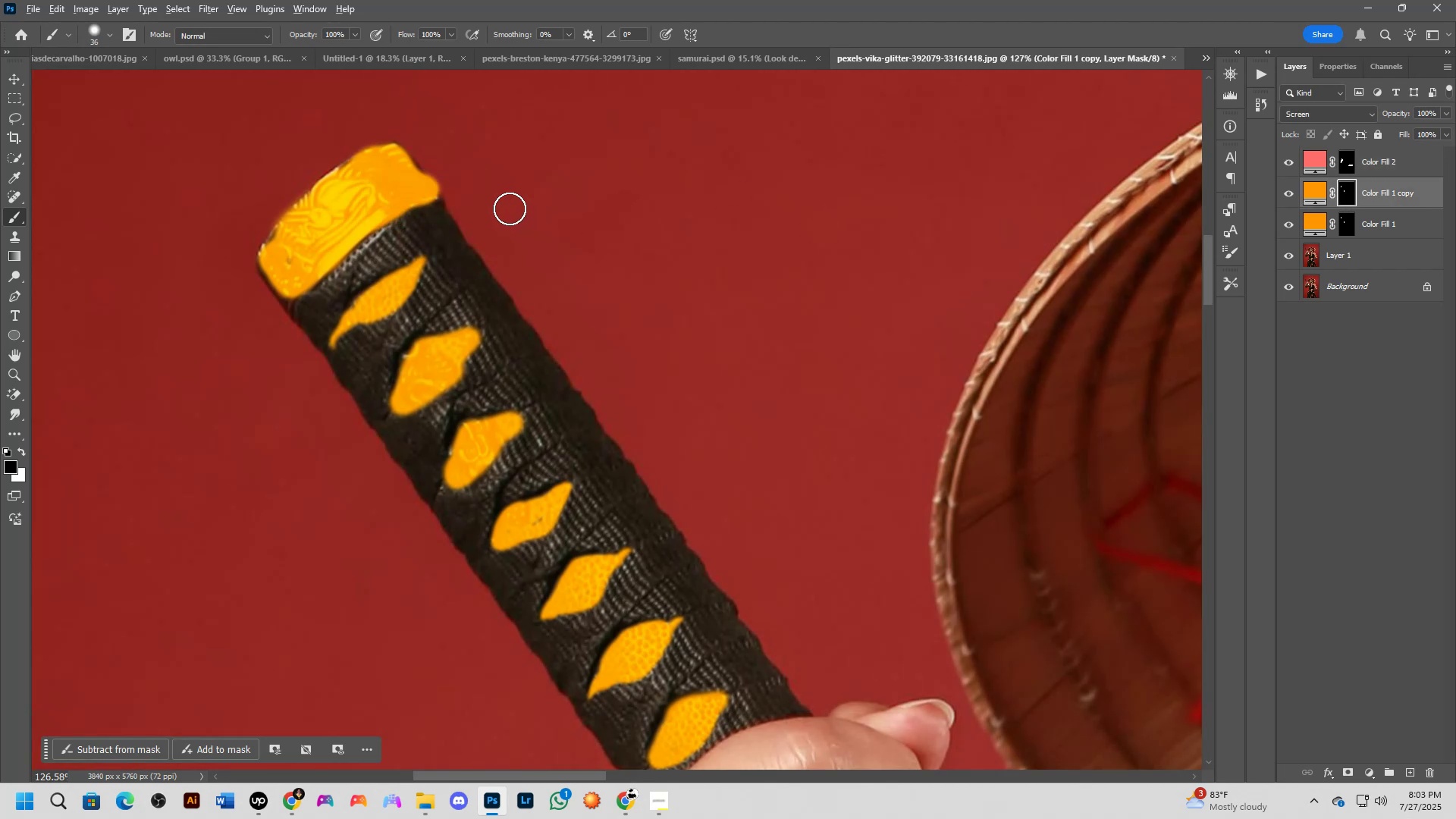 
right_click([510, 209])
 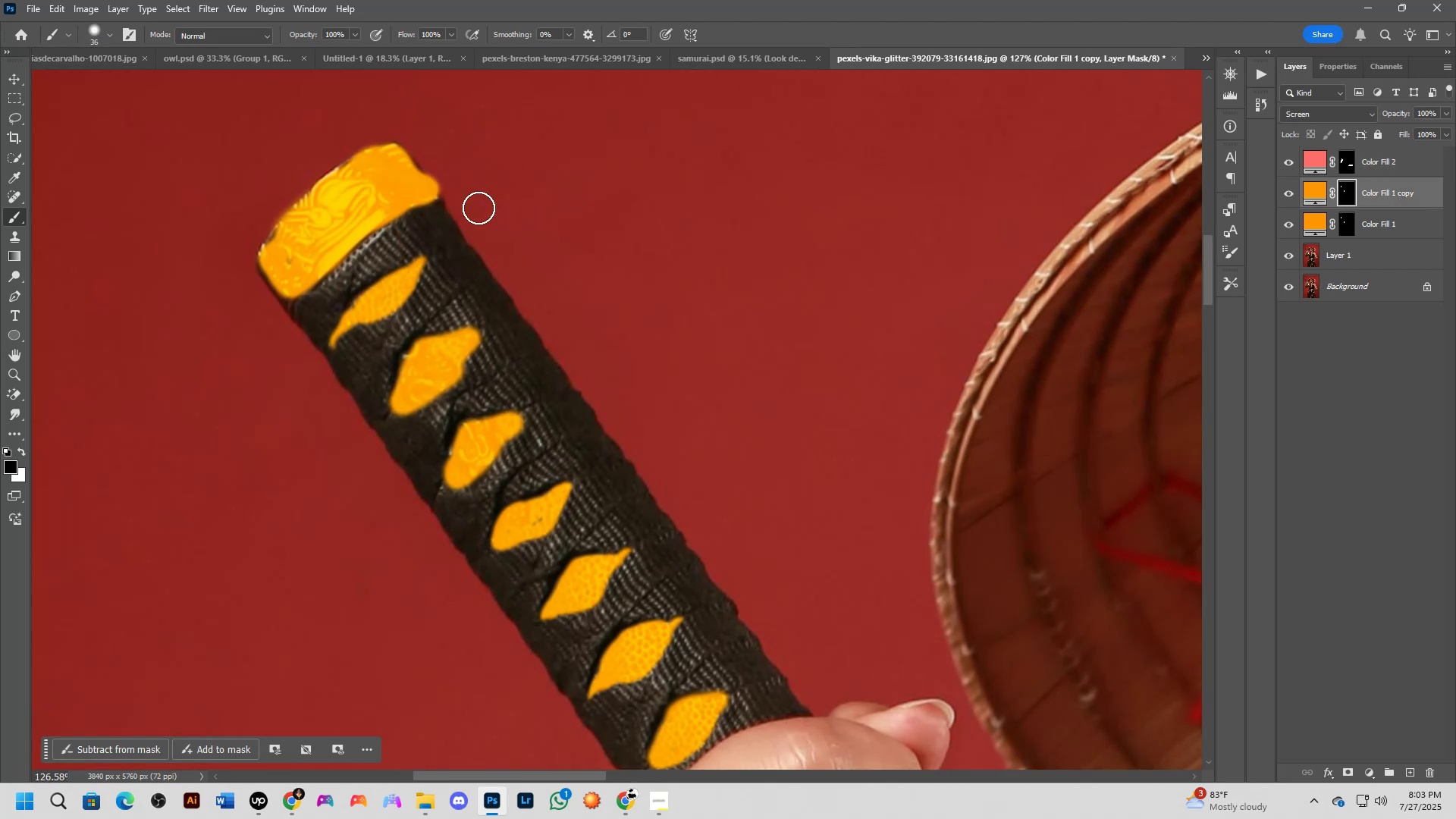 
key(X)
 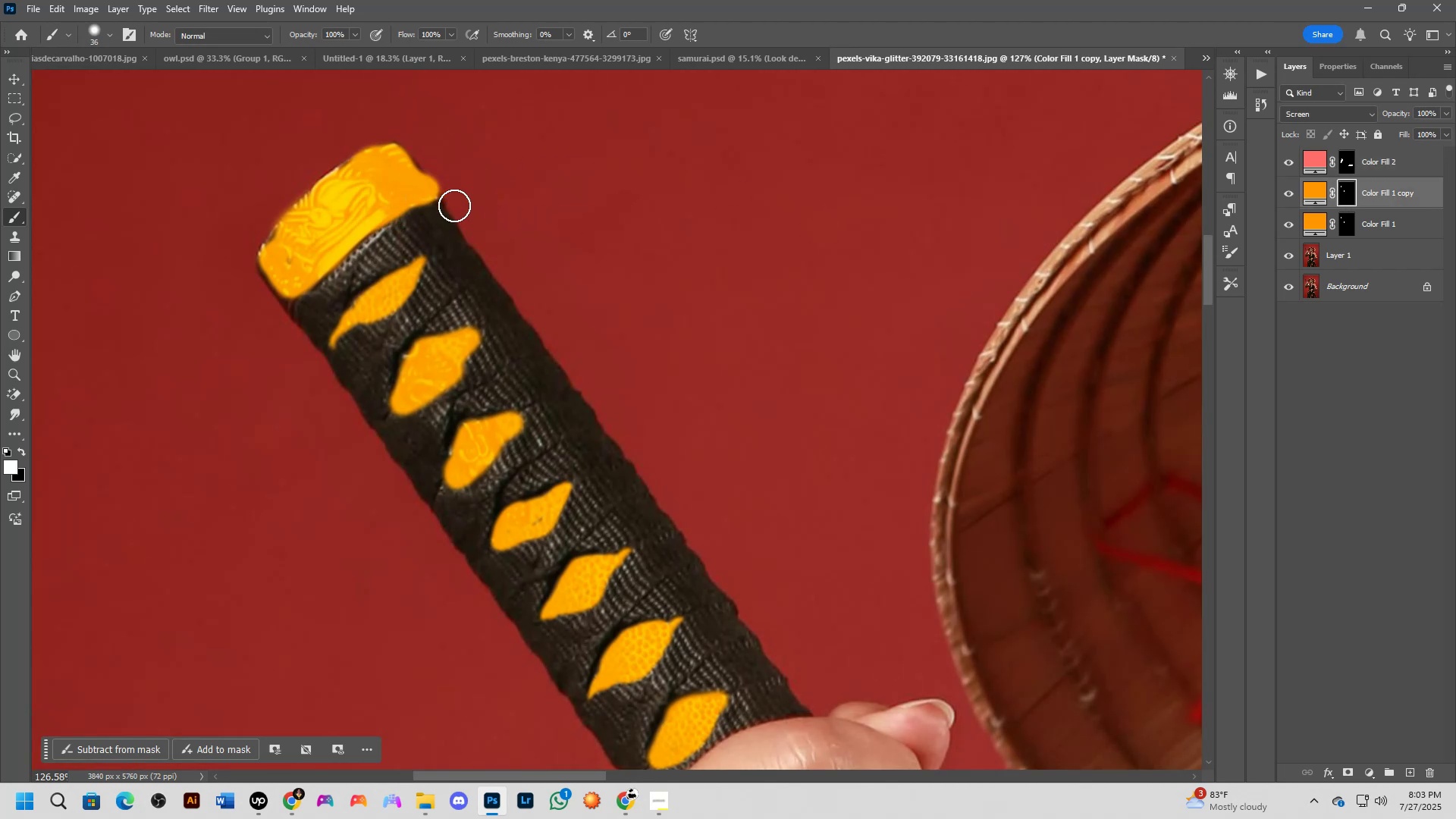 
left_click_drag(start_coordinate=[450, 206], to_coordinate=[414, 219])
 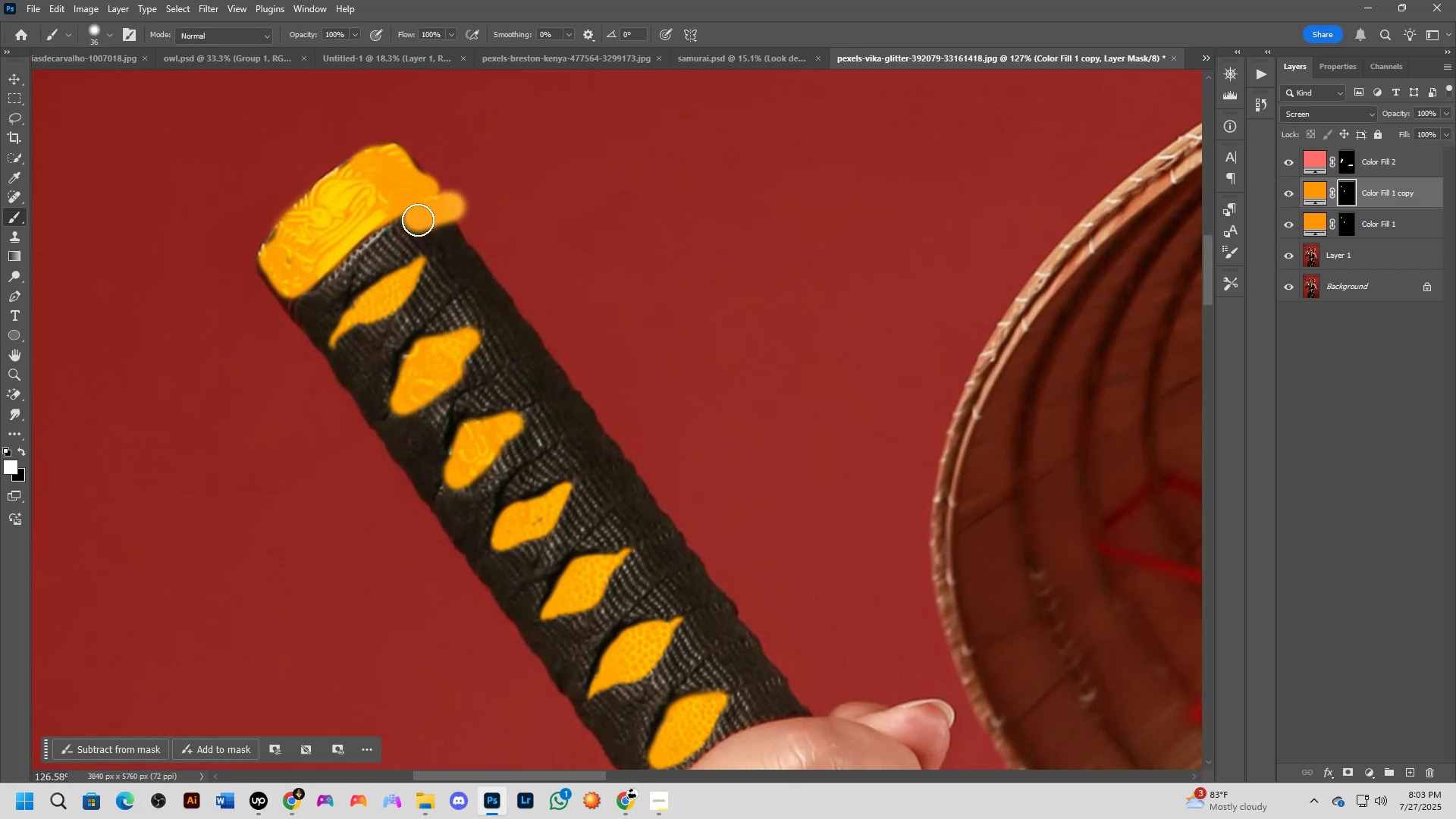 
key(Control+ControlLeft)
 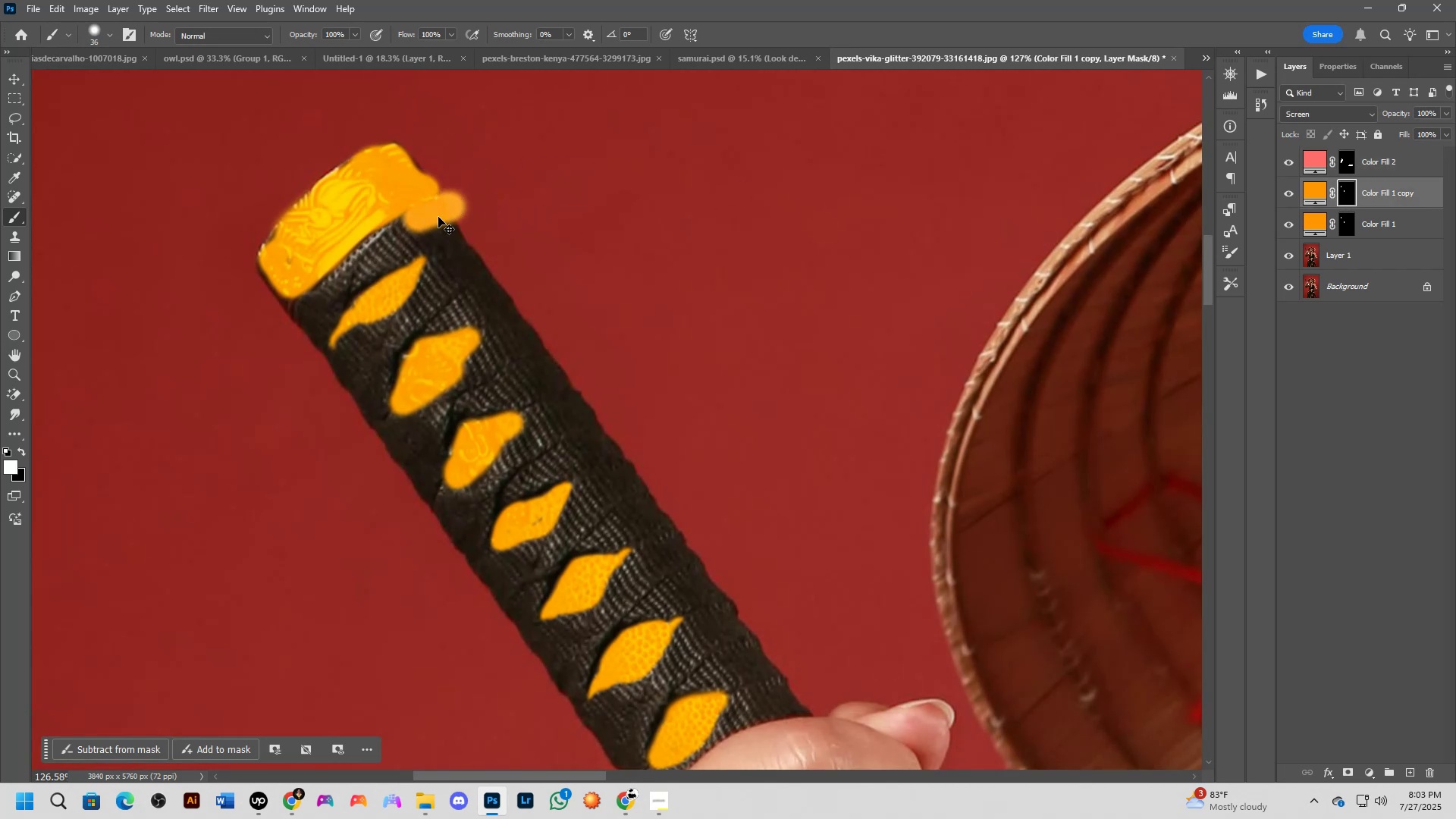 
key(Control+Z)
 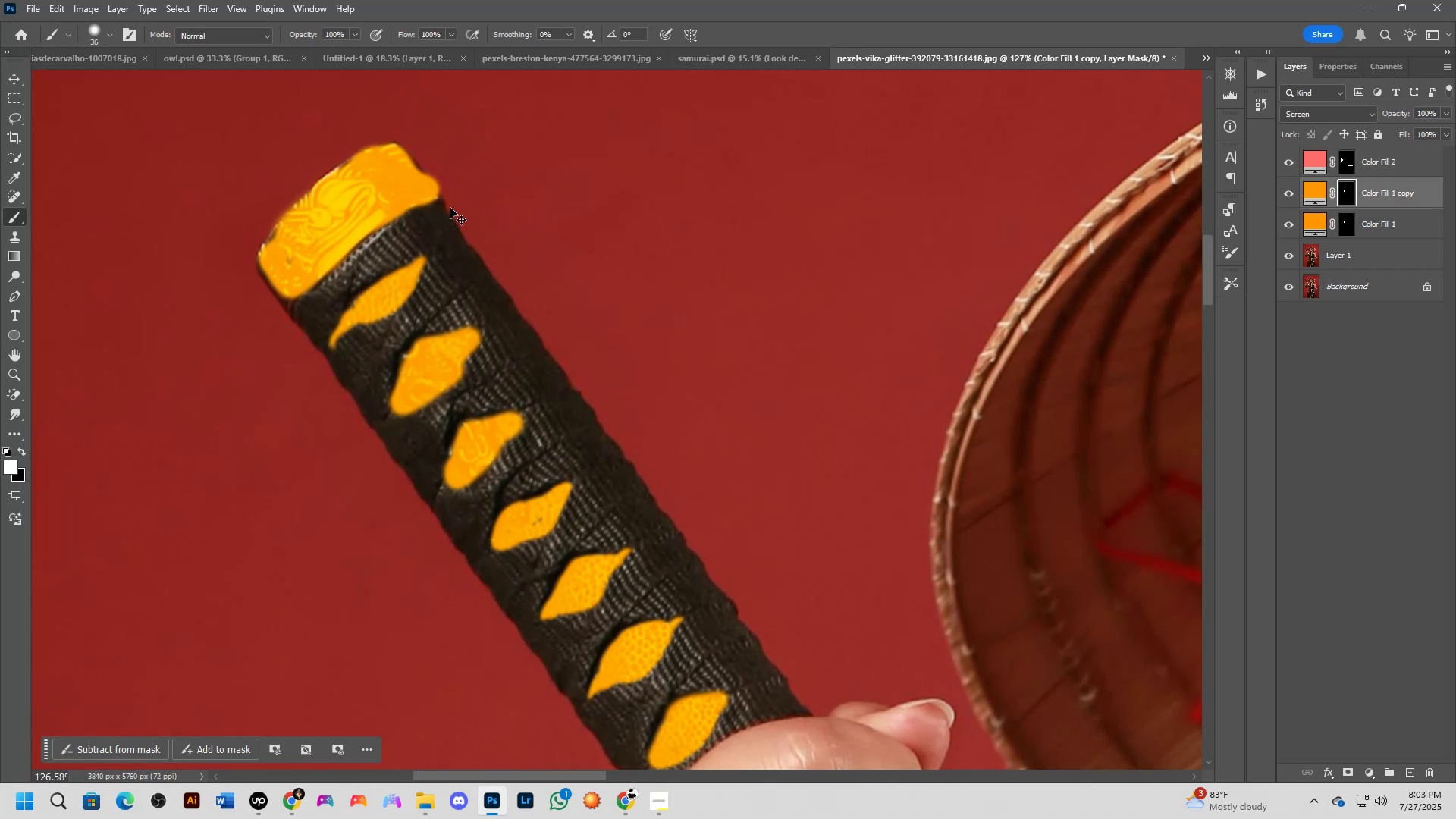 
key(X)
 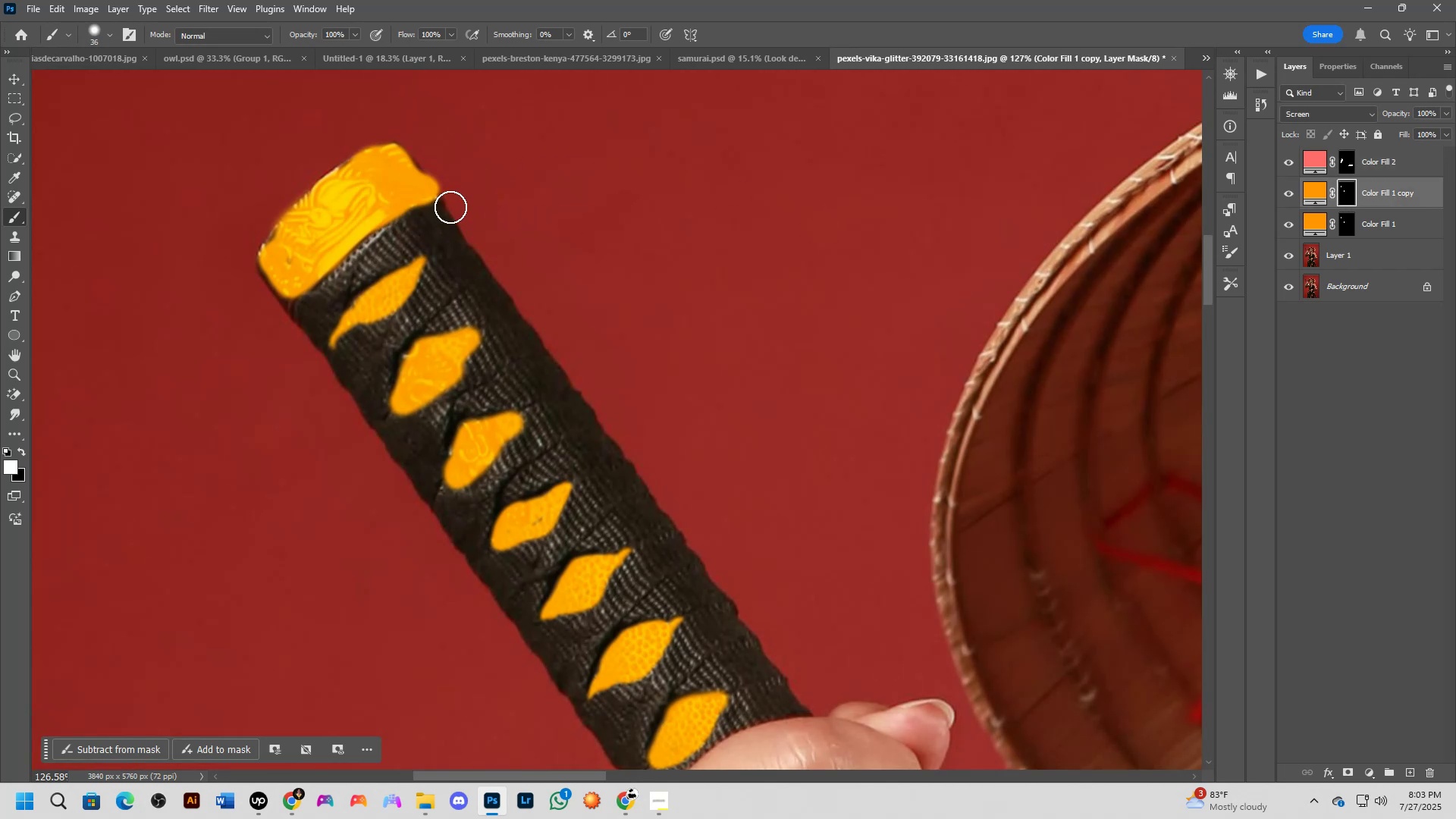 
left_click_drag(start_coordinate=[450, 207], to_coordinate=[406, 226])
 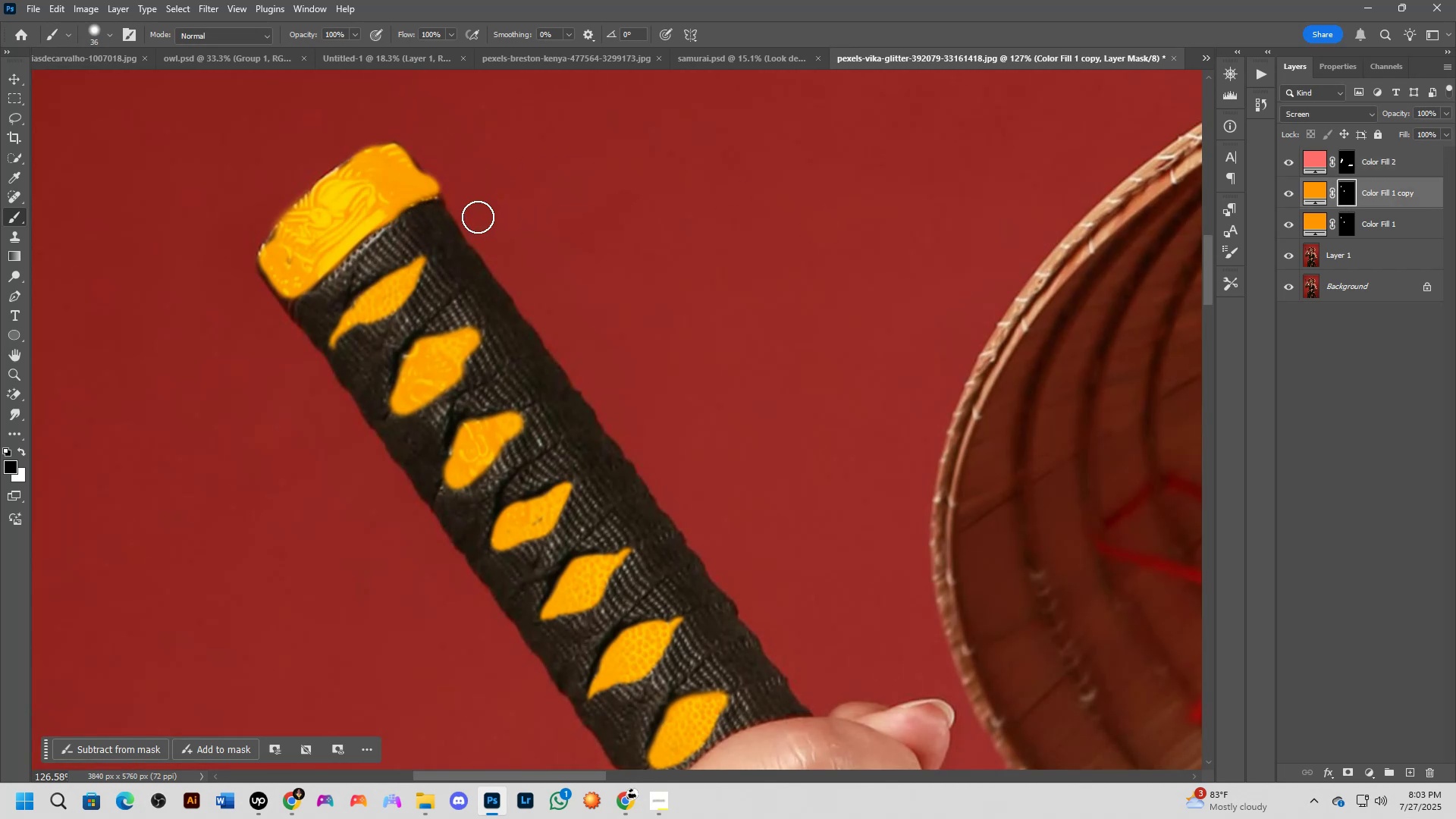 
key(Control+ControlLeft)
 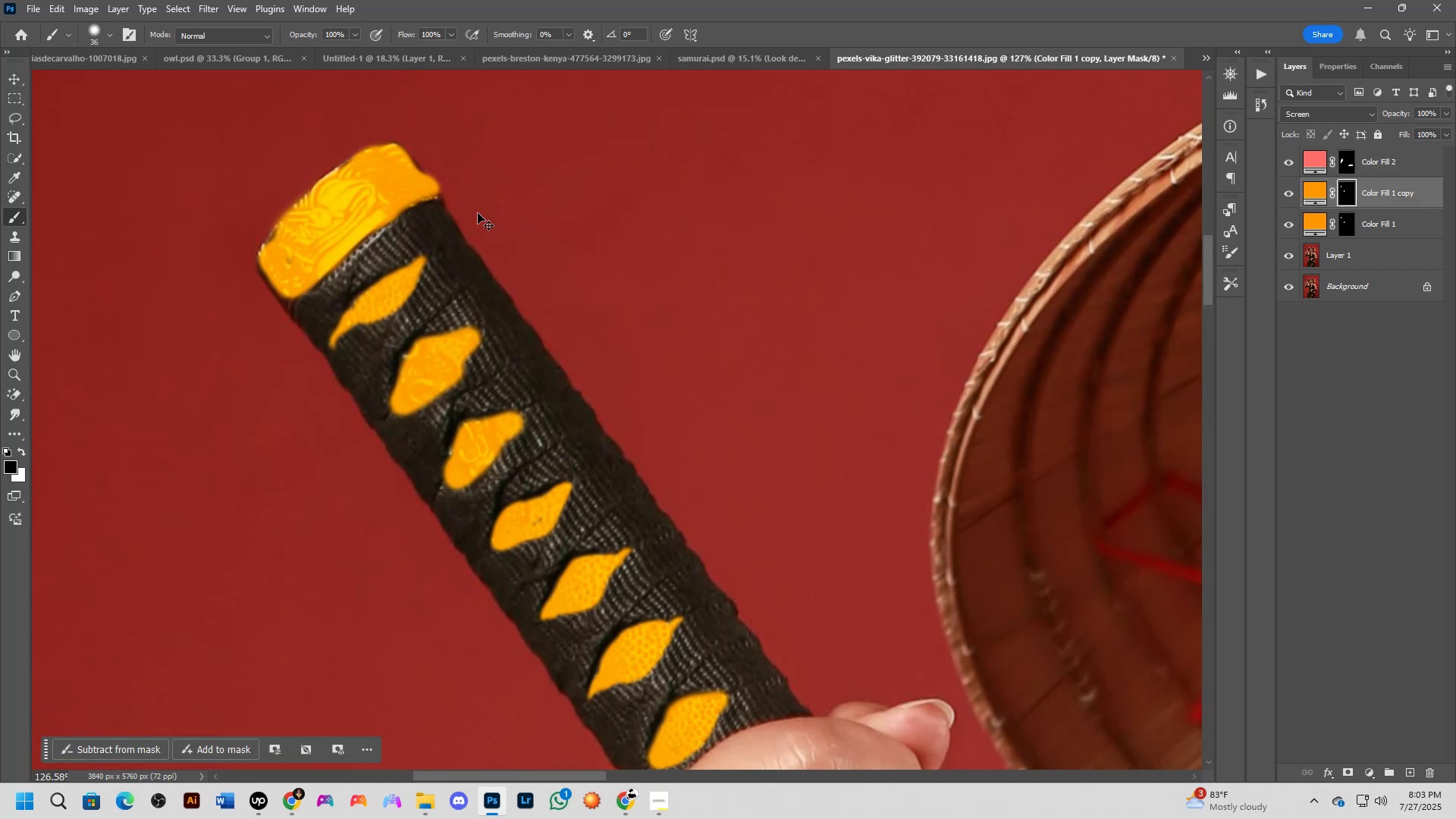 
key(Control+Z)
 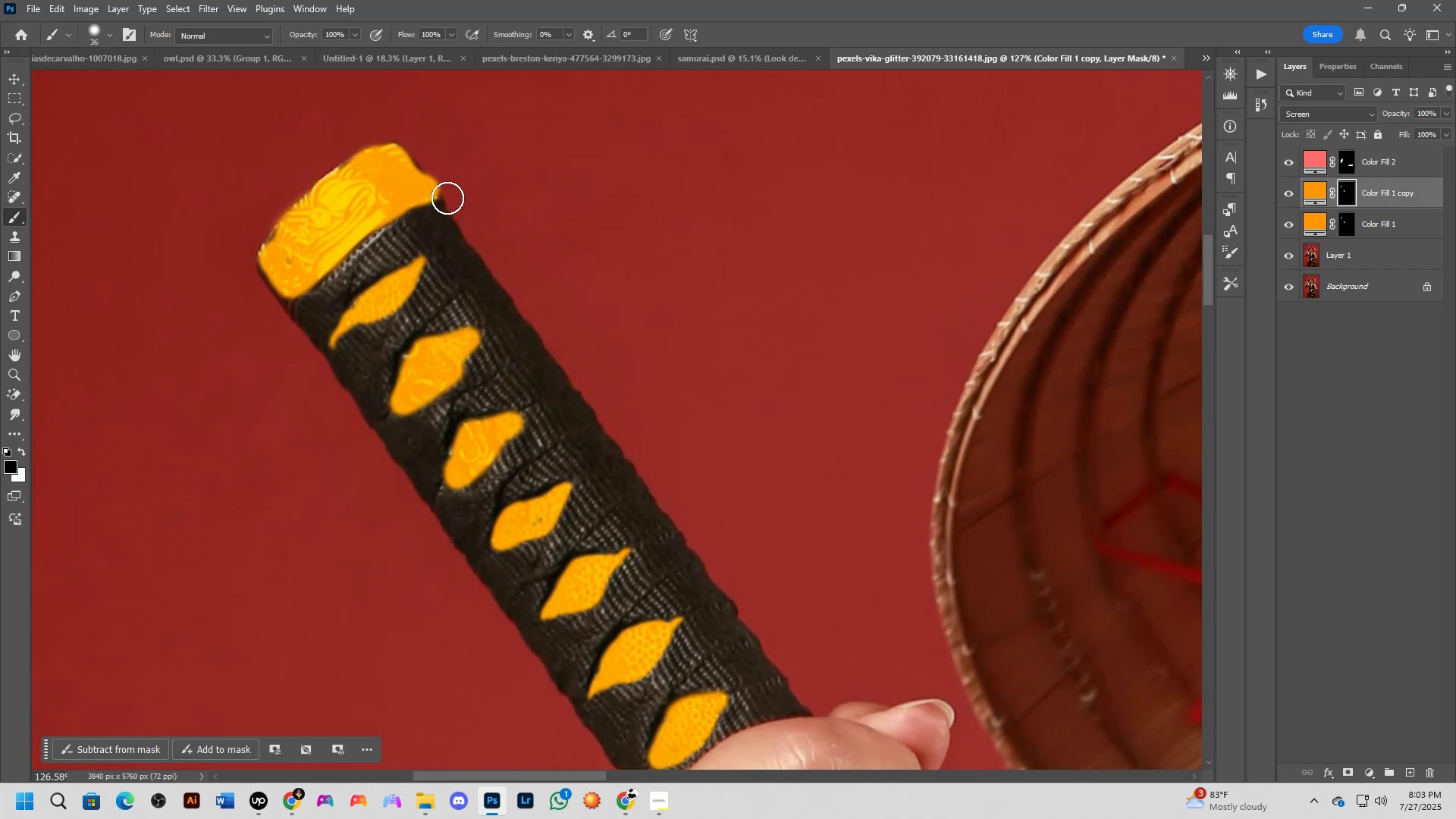 
left_click_drag(start_coordinate=[450, 190], to_coordinate=[450, 196])
 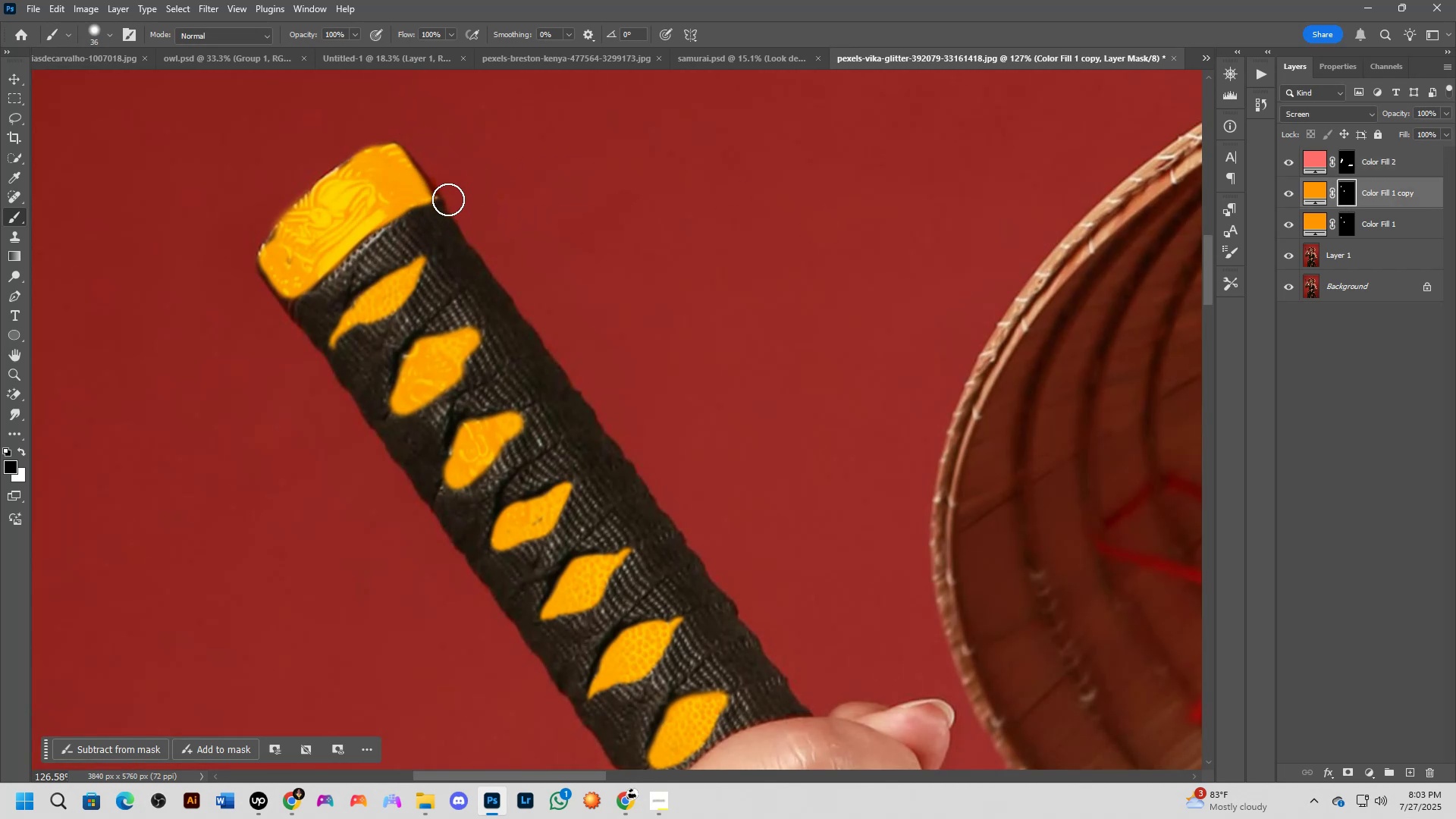 
scroll: coordinate [448, 202], scroll_direction: down, amount: 3.0
 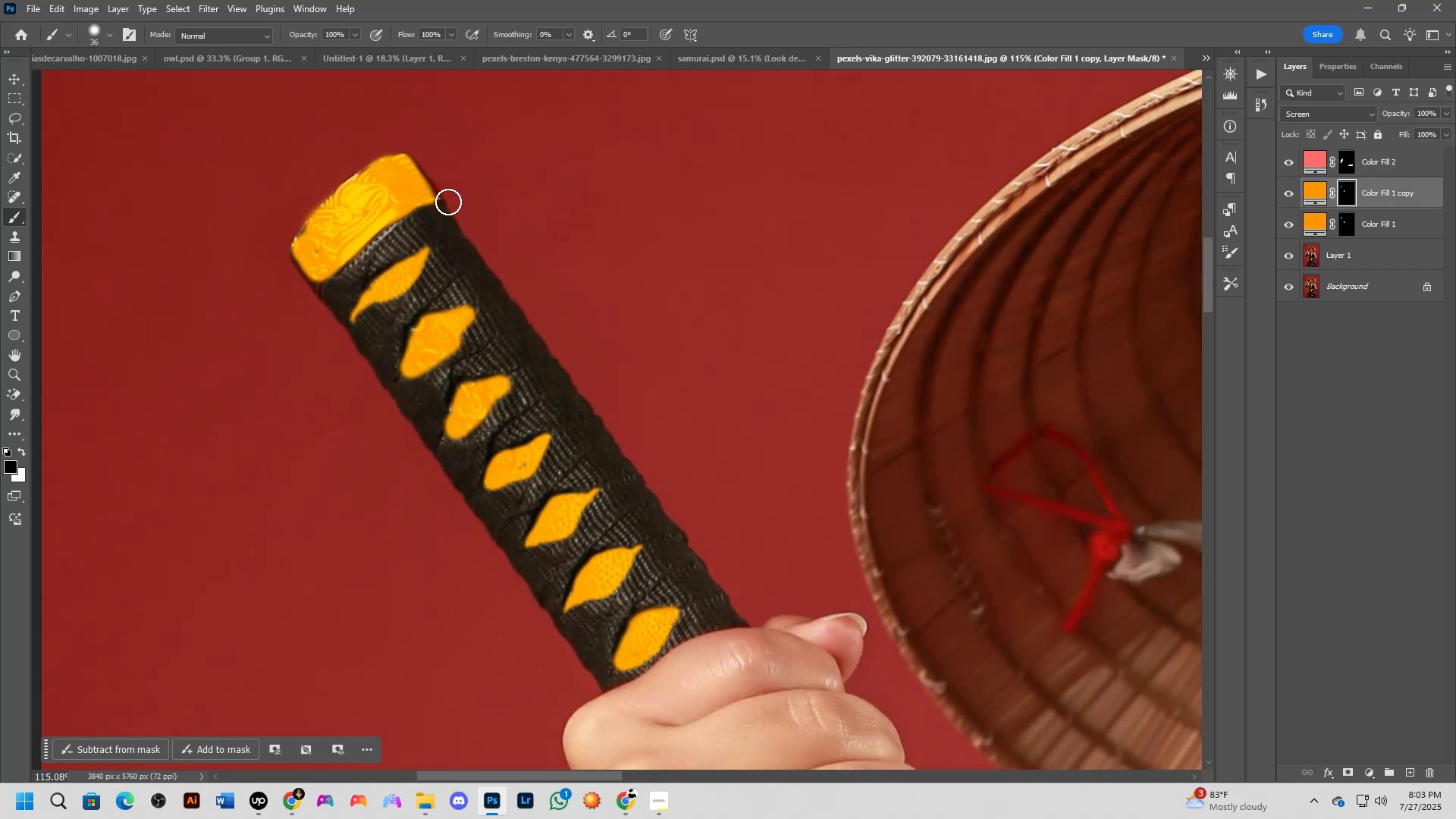 
hold_key(key=Space, duration=0.41)
 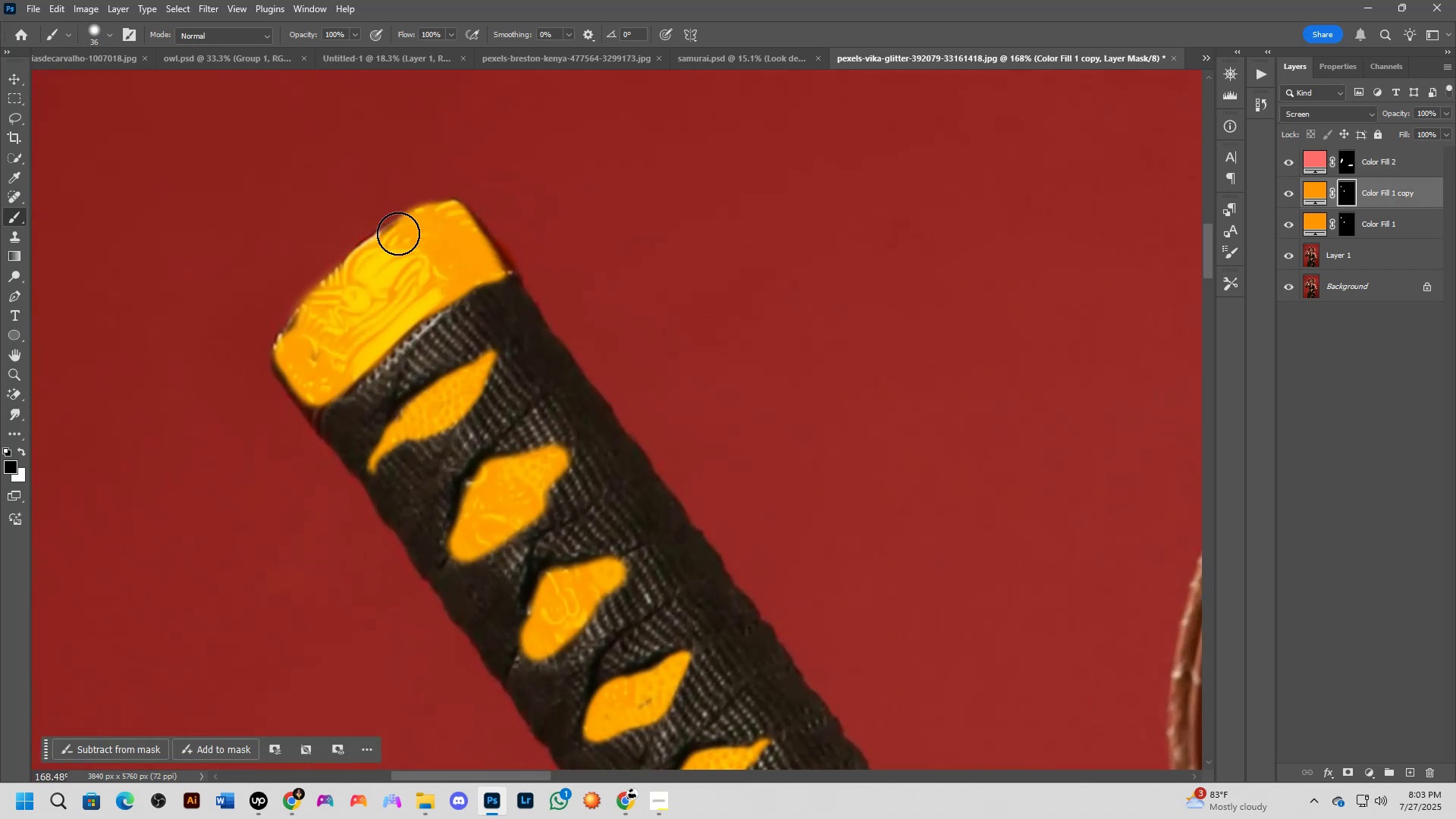 
left_click_drag(start_coordinate=[448, 200], to_coordinate=[469, 254])
 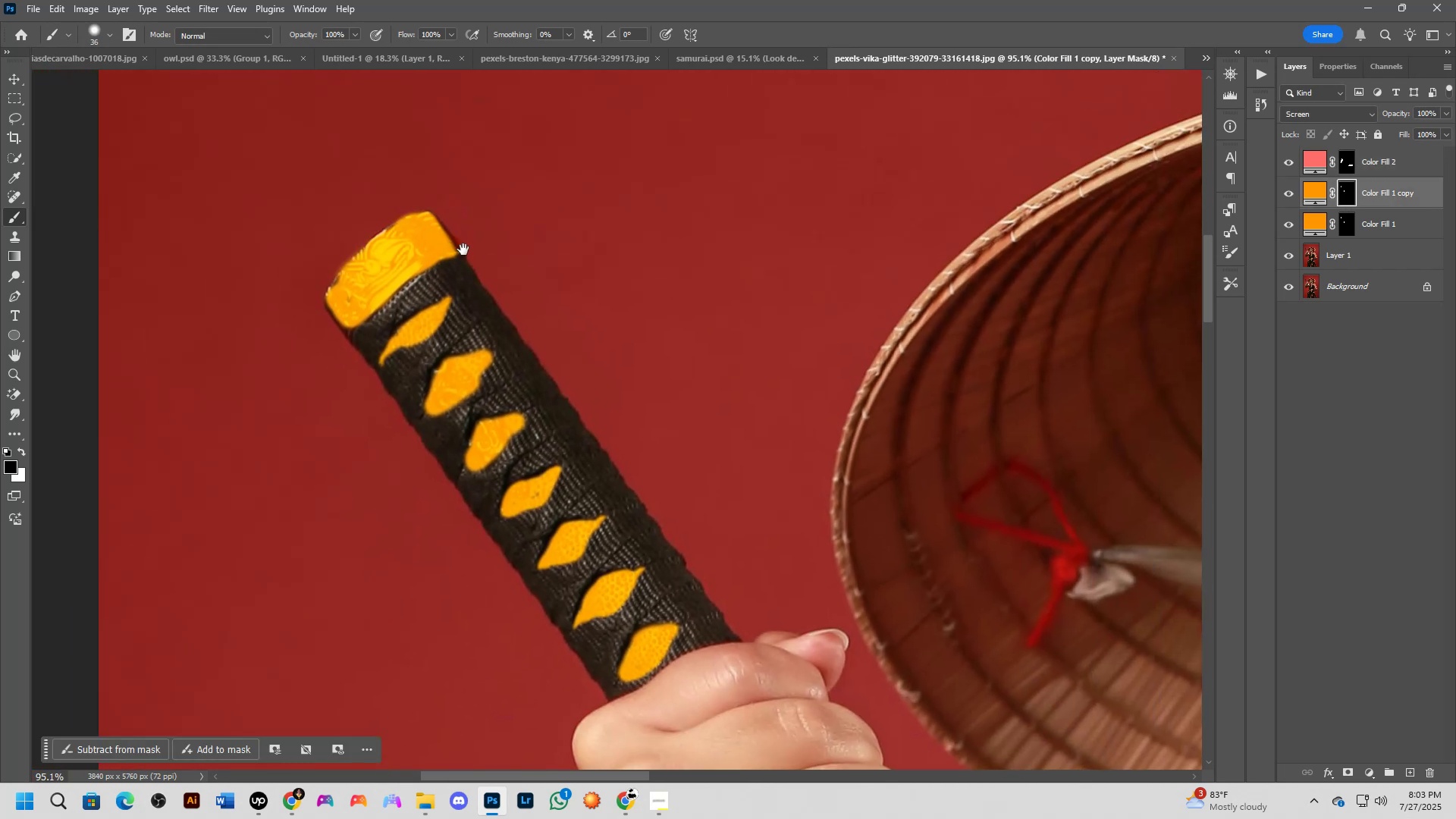 
scroll: coordinate [378, 239], scroll_direction: up, amount: 6.0
 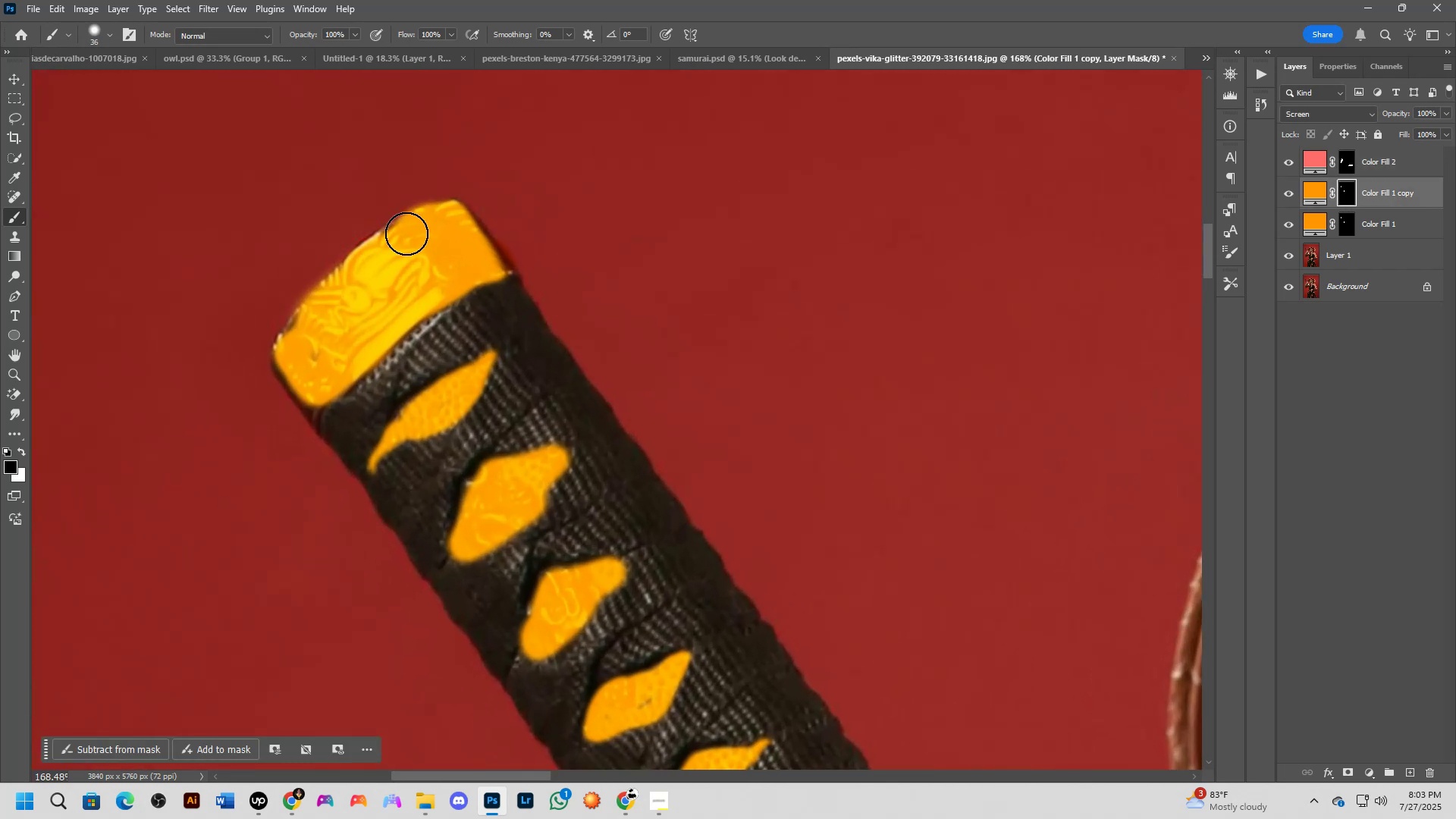 
key(Alt+AltLeft)
 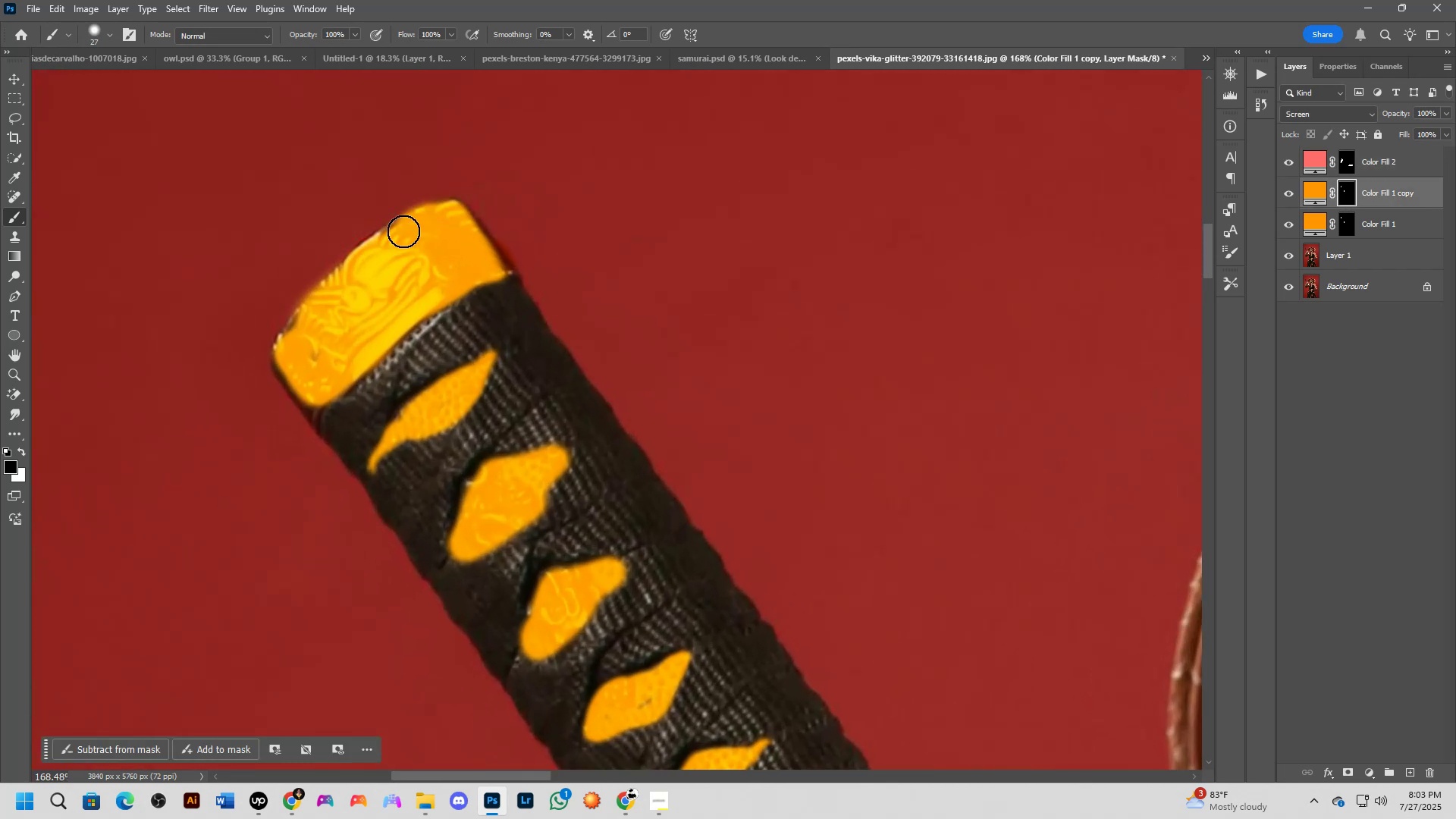 
key(X)
 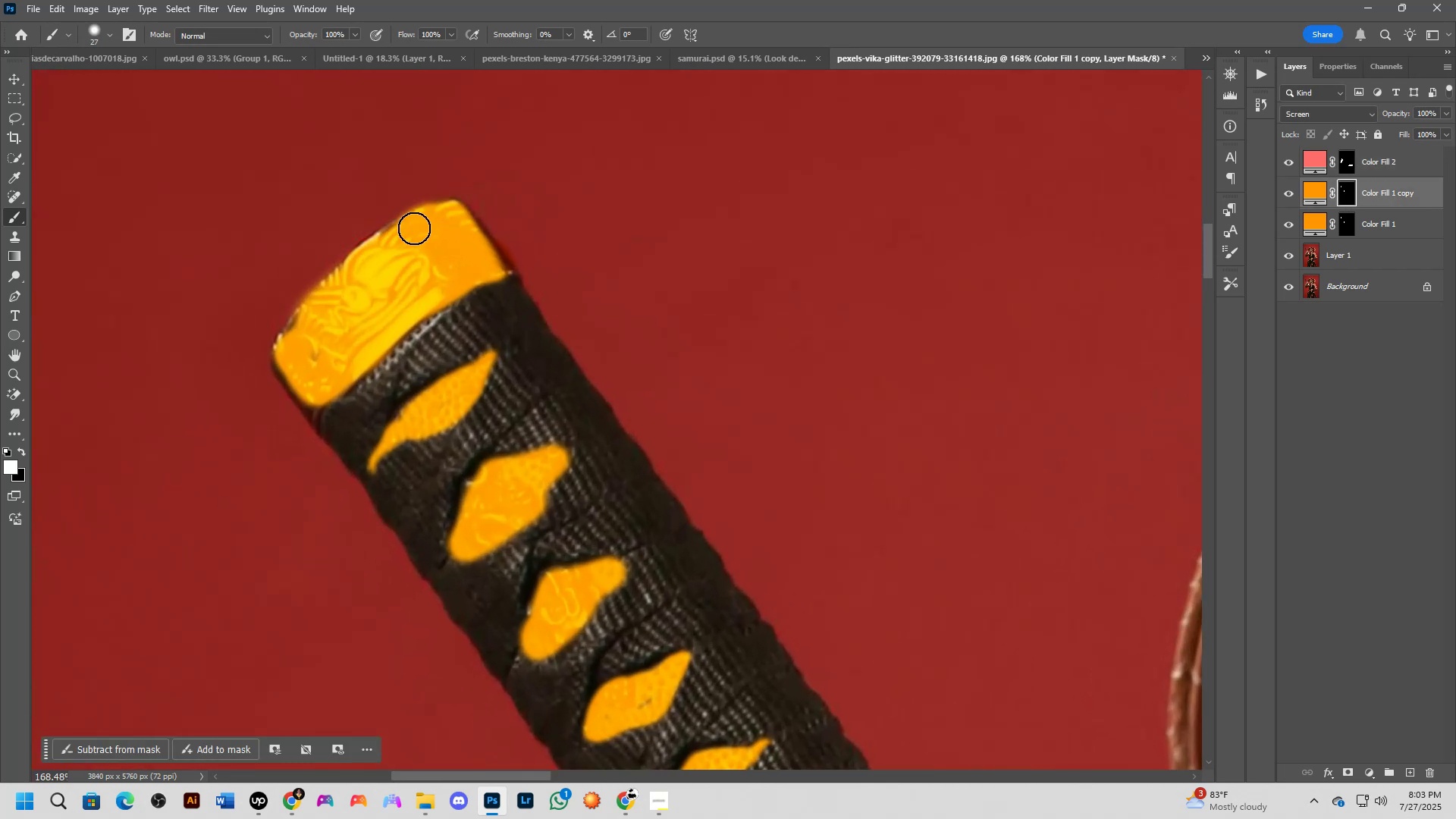 
left_click_drag(start_coordinate=[414, 228], to_coordinate=[422, 292])
 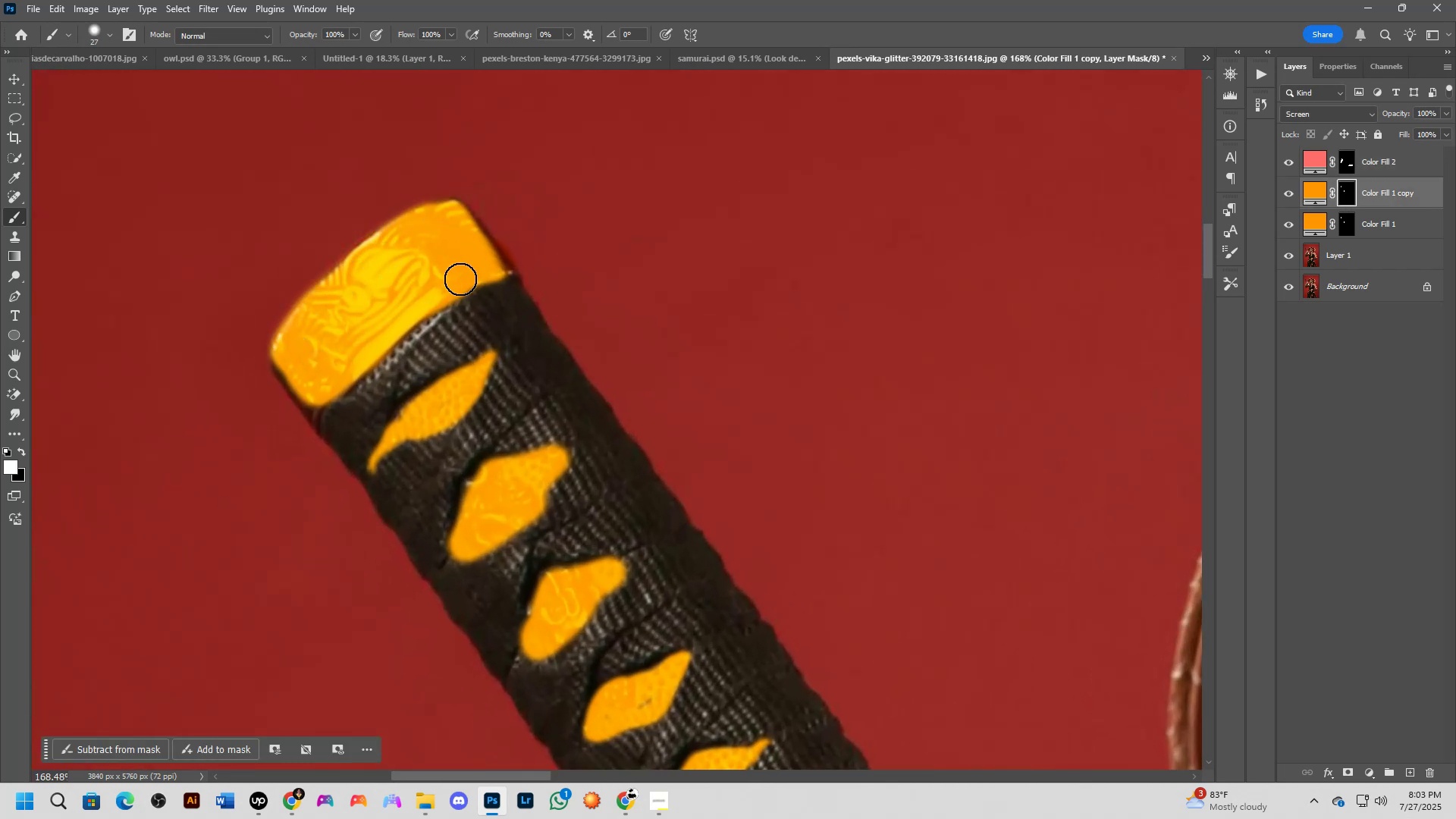 
key(Alt+AltLeft)
 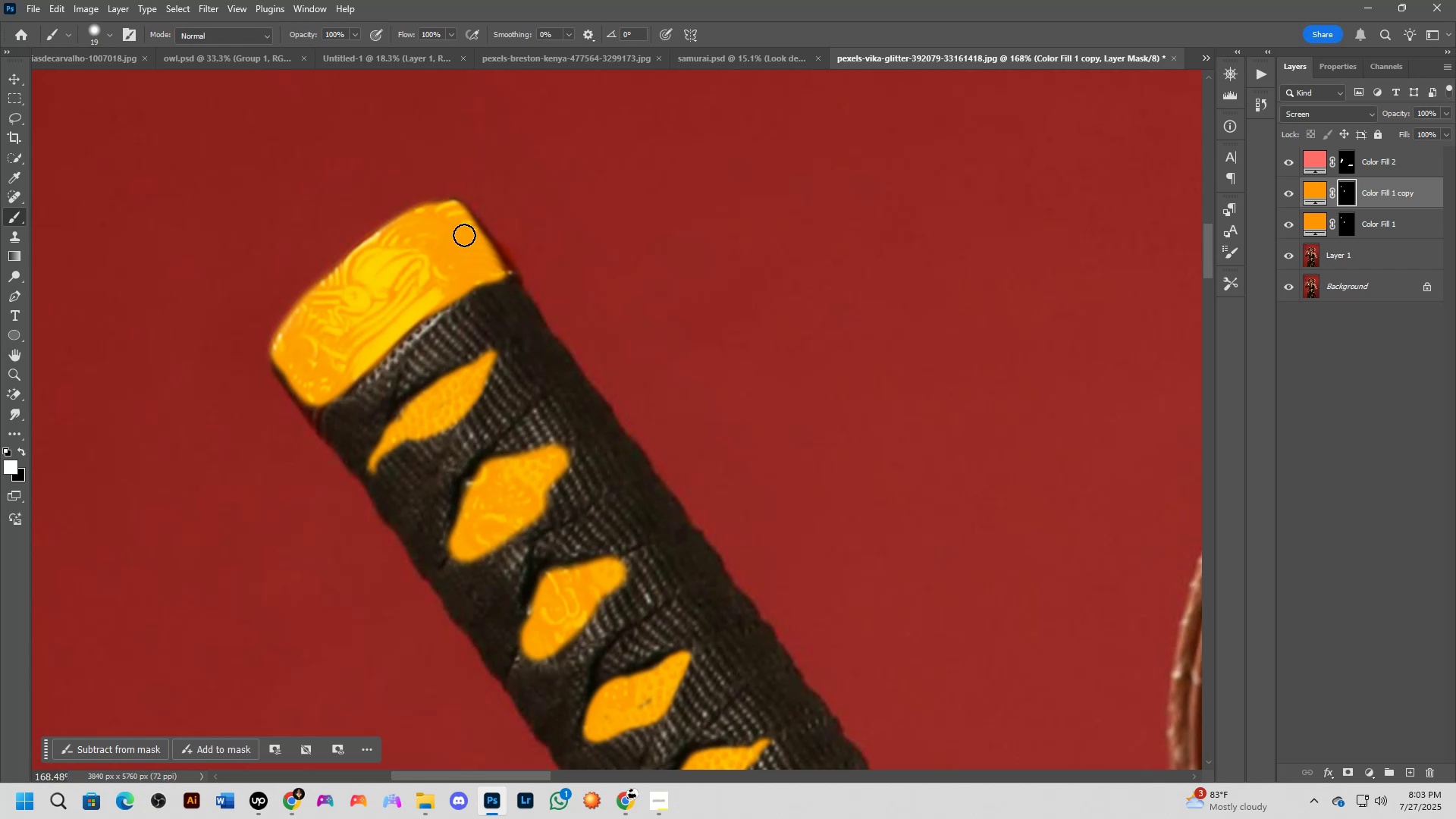 
left_click_drag(start_coordinate=[463, 220], to_coordinate=[476, 247])
 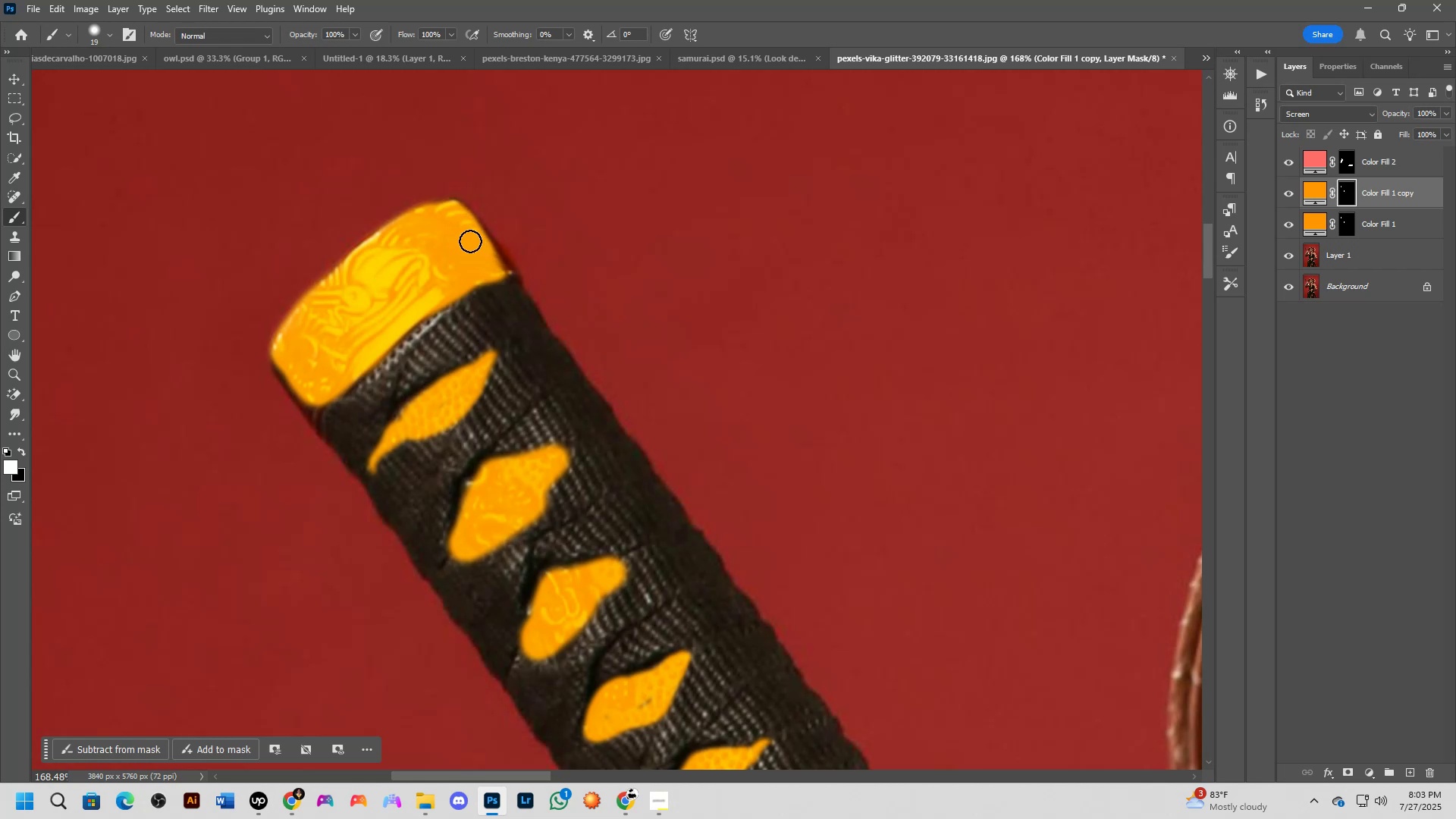 
left_click_drag(start_coordinate=[469, 239], to_coordinate=[461, 221])
 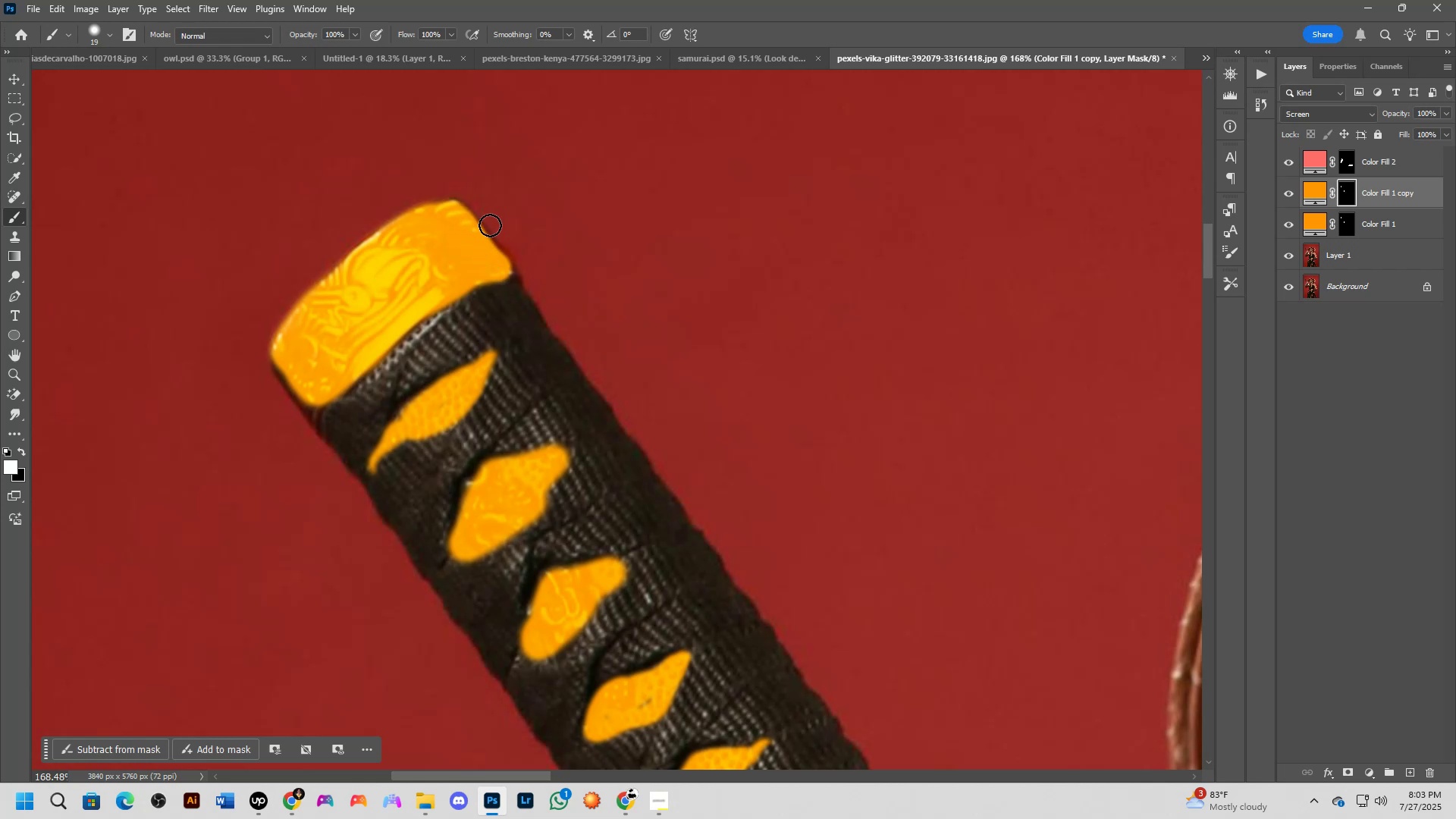 
key(X)
 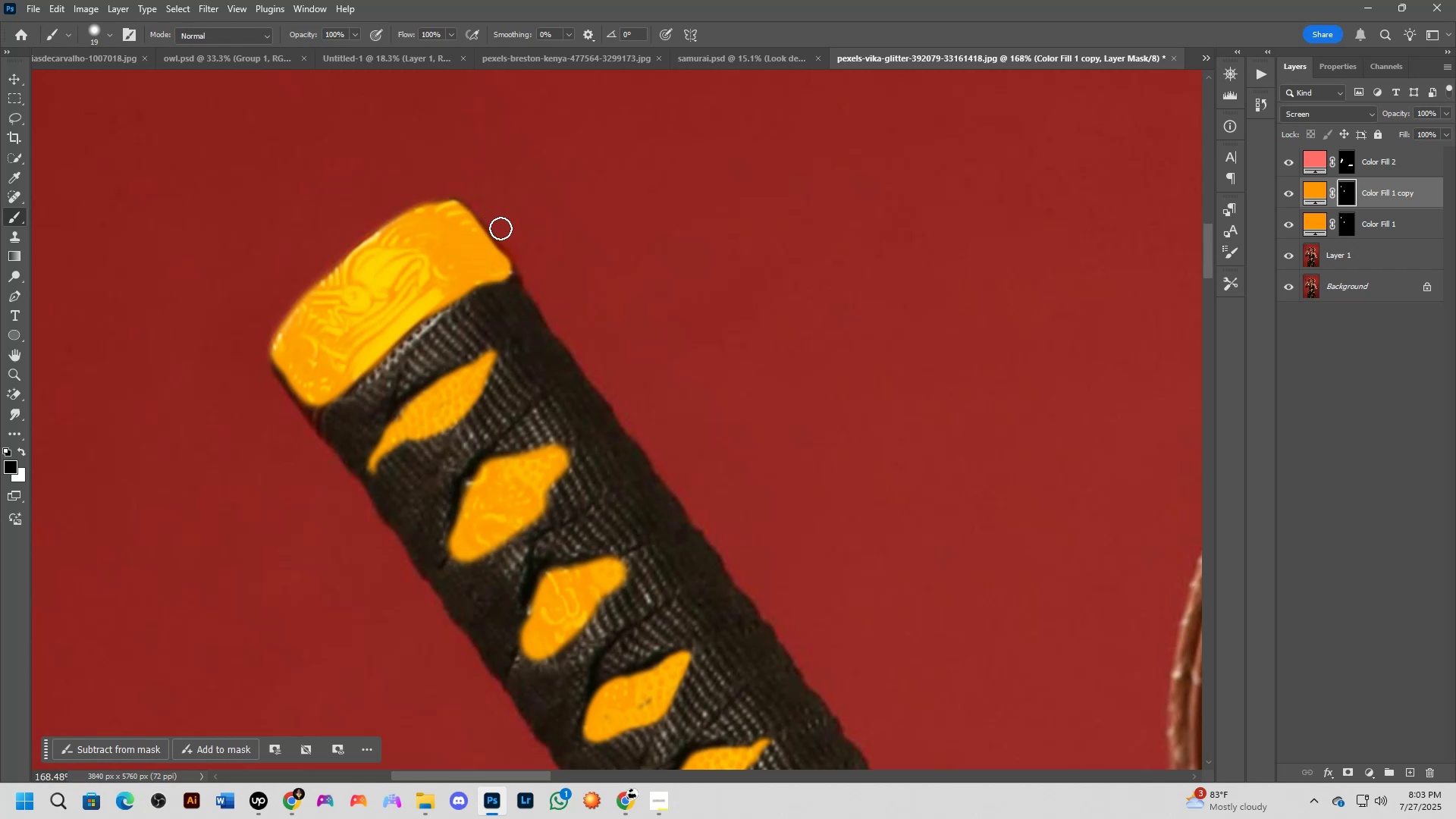 
left_click_drag(start_coordinate=[504, 229], to_coordinate=[497, 218])
 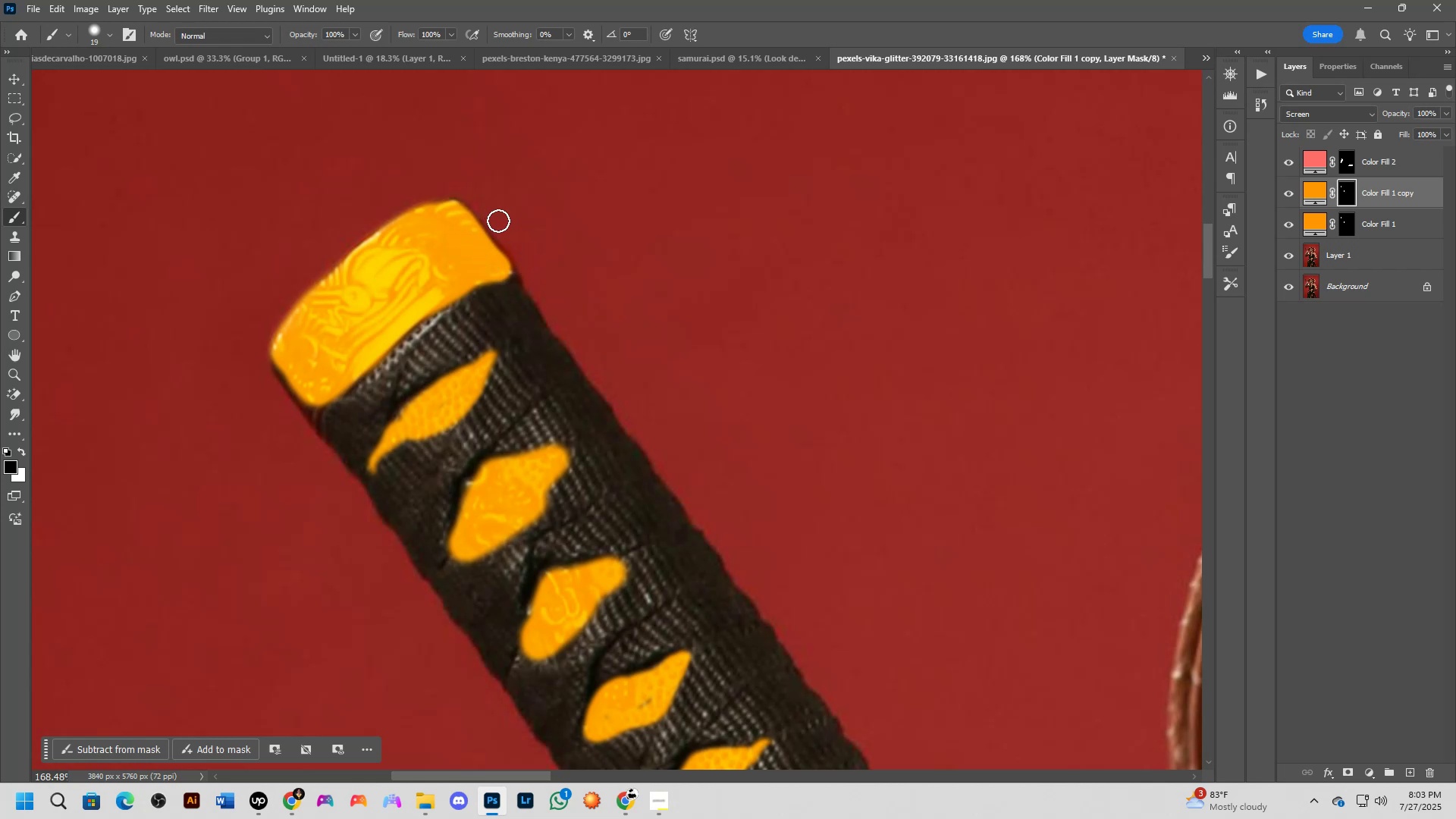 
scroll: coordinate [541, 262], scroll_direction: down, amount: 3.0
 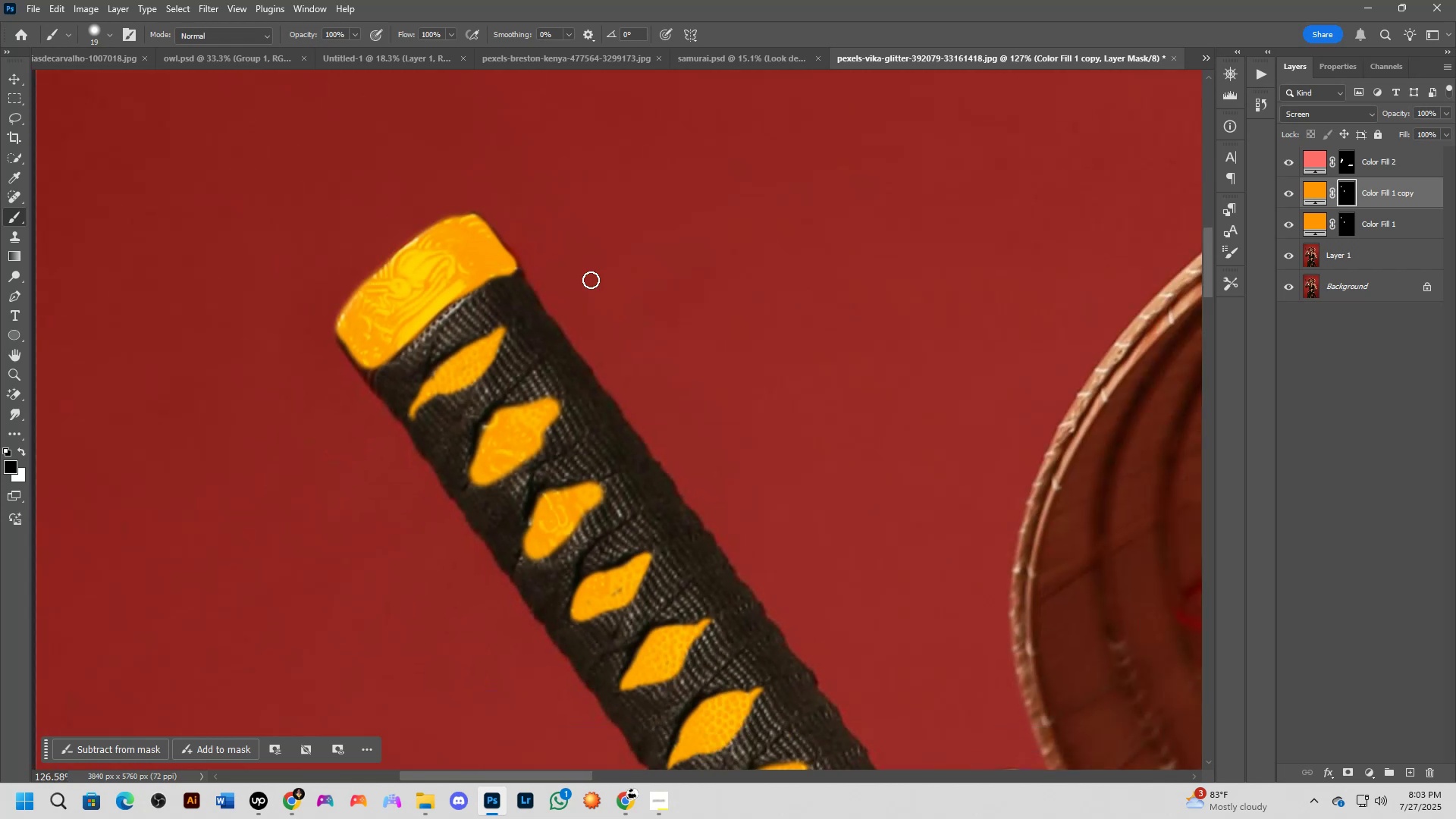 
hold_key(key=Space, duration=0.35)
 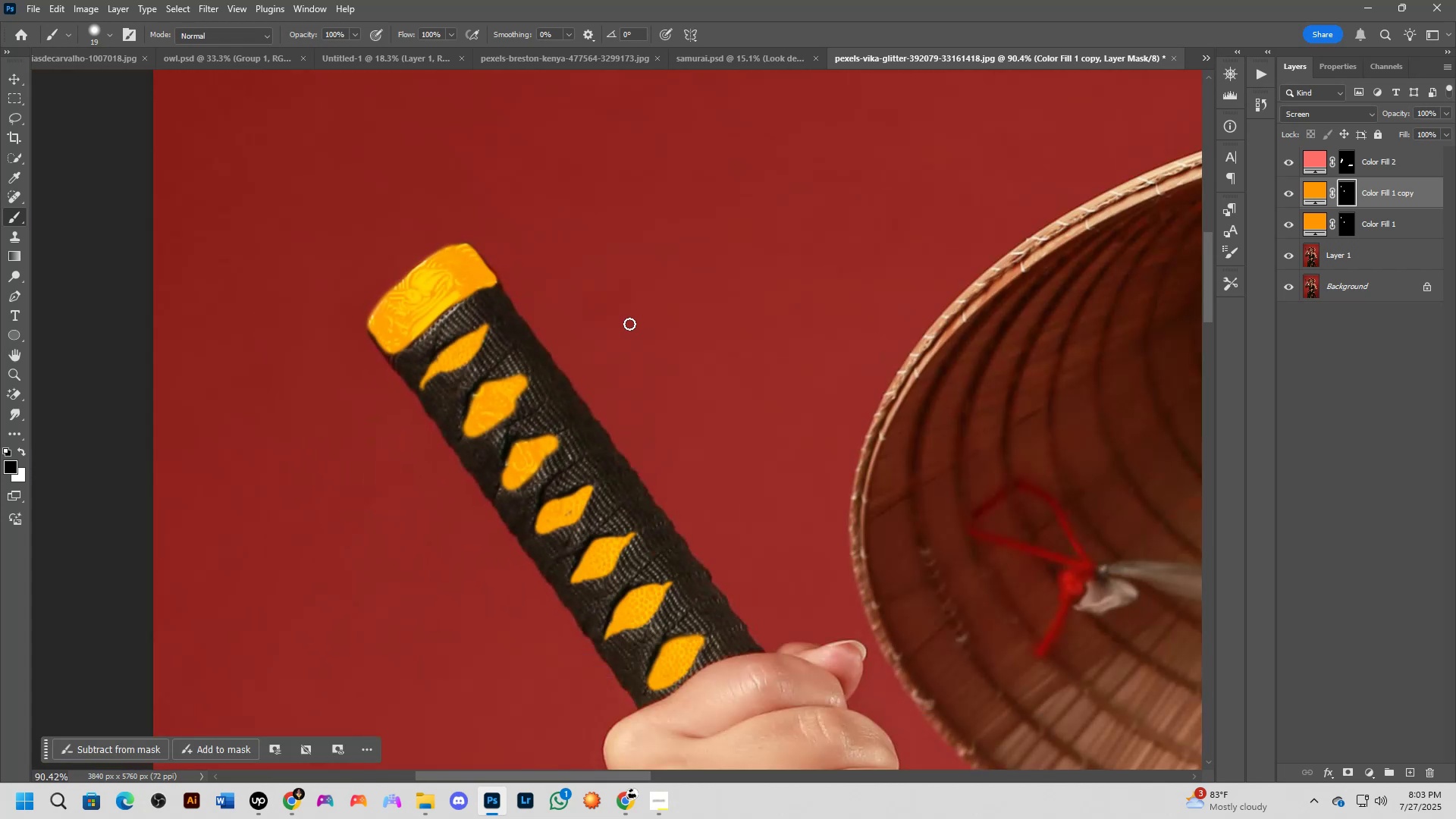 
left_click_drag(start_coordinate=[685, 313], to_coordinate=[639, 313])
 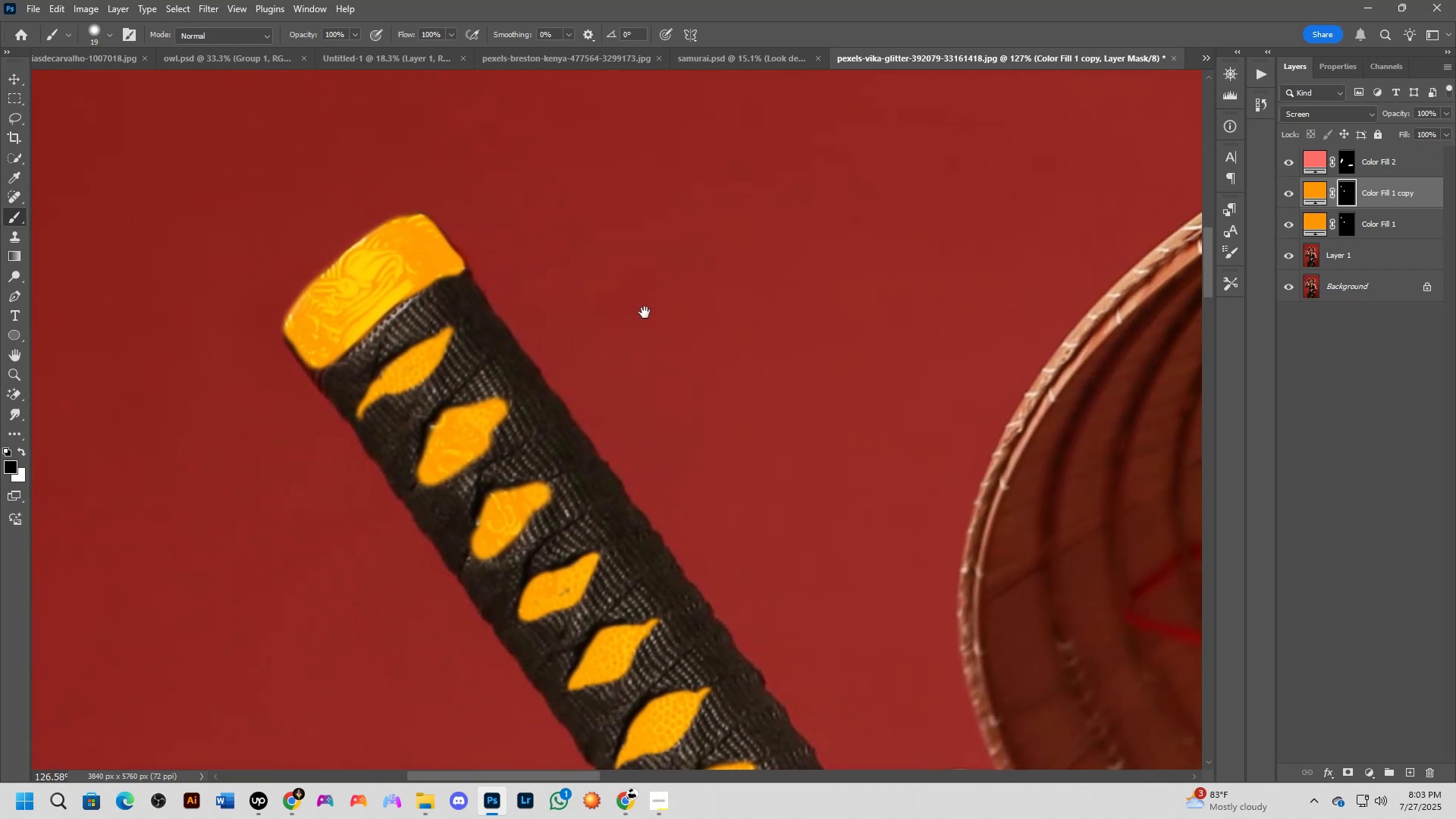 
scroll: coordinate [647, 317], scroll_direction: down, amount: 4.0
 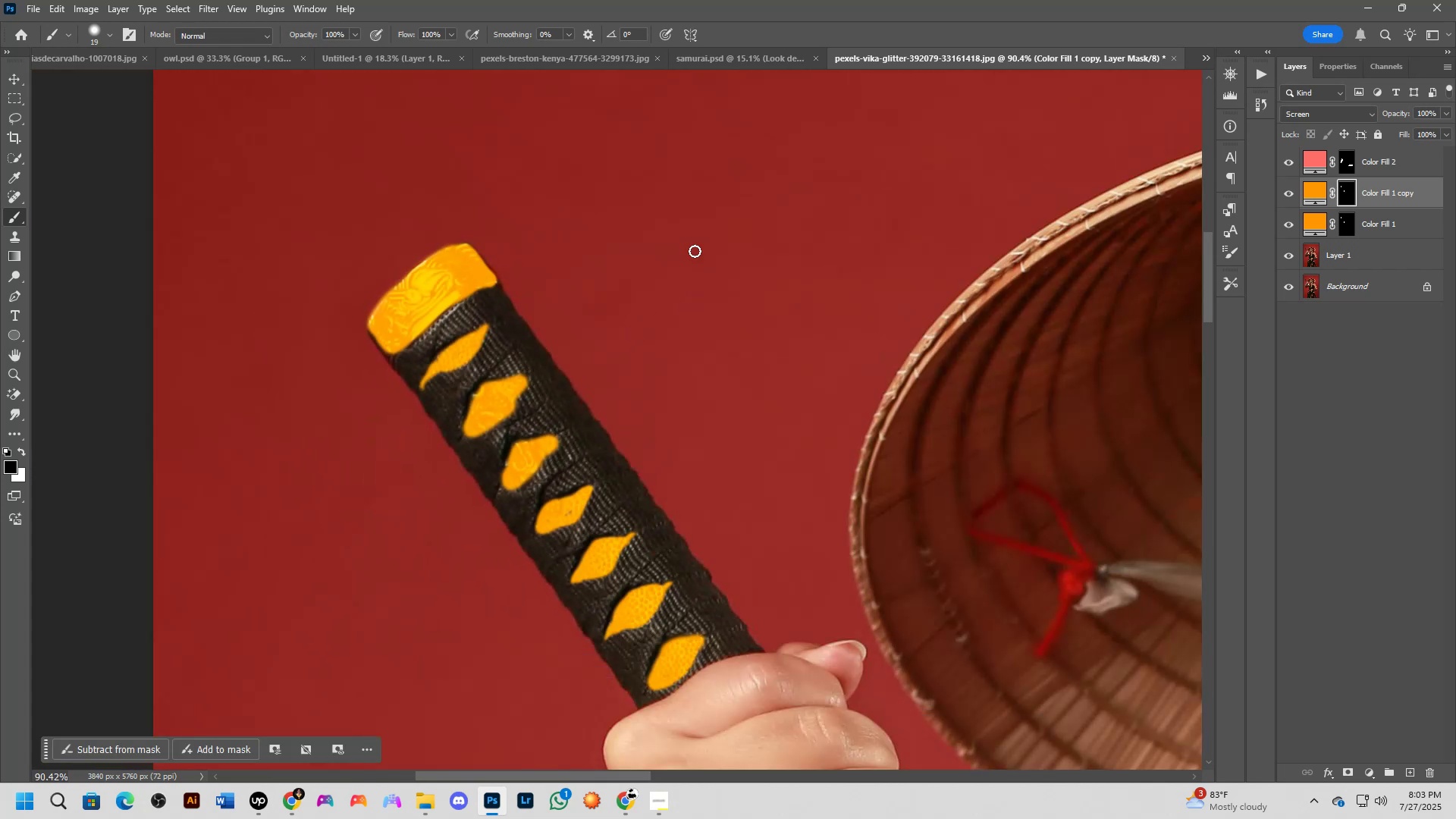 
scroll: coordinate [503, 306], scroll_direction: up, amount: 2.0
 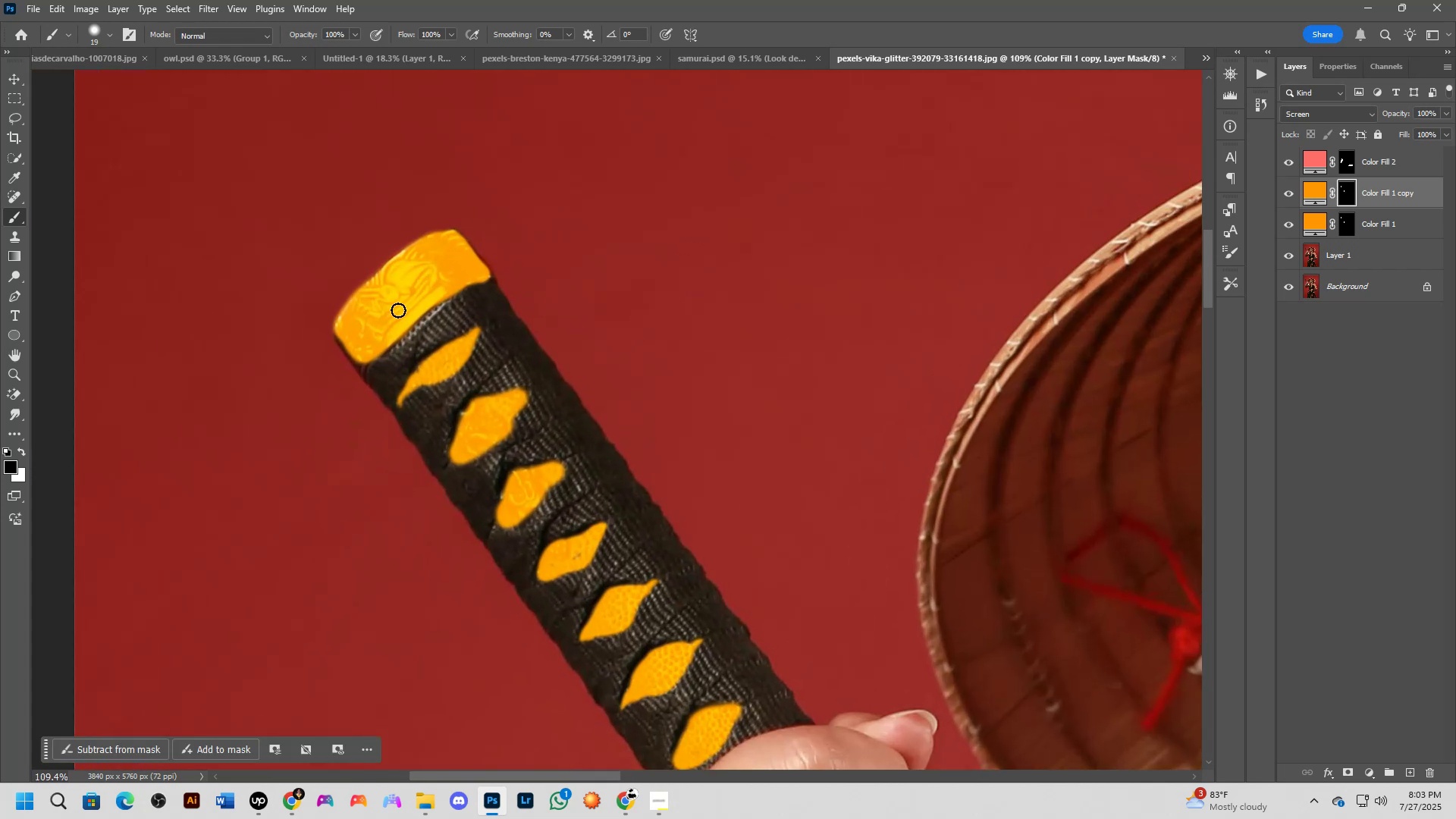 
hold_key(key=AltLeft, duration=0.53)
 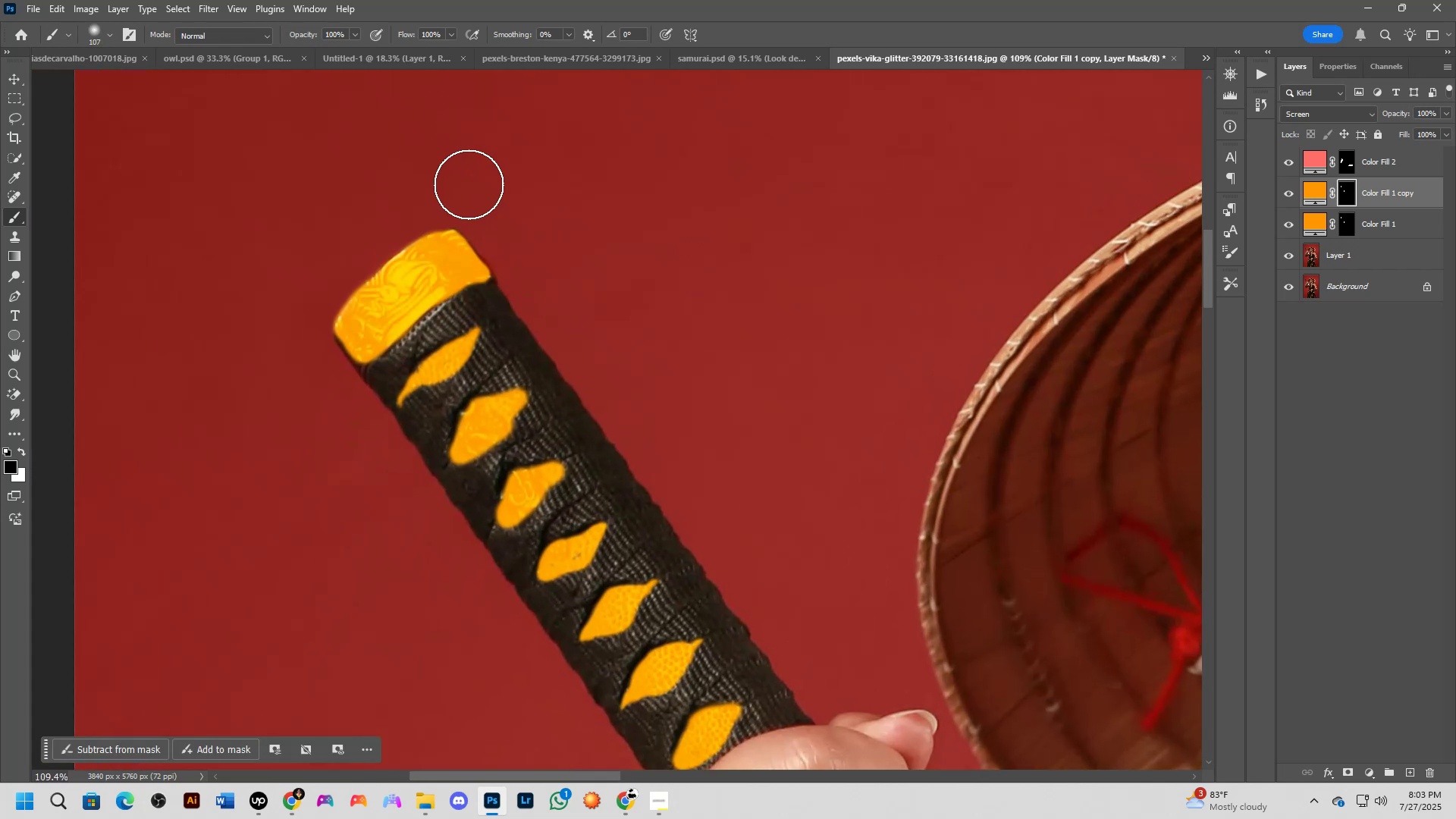 
hold_key(key=AltLeft, duration=0.37)
 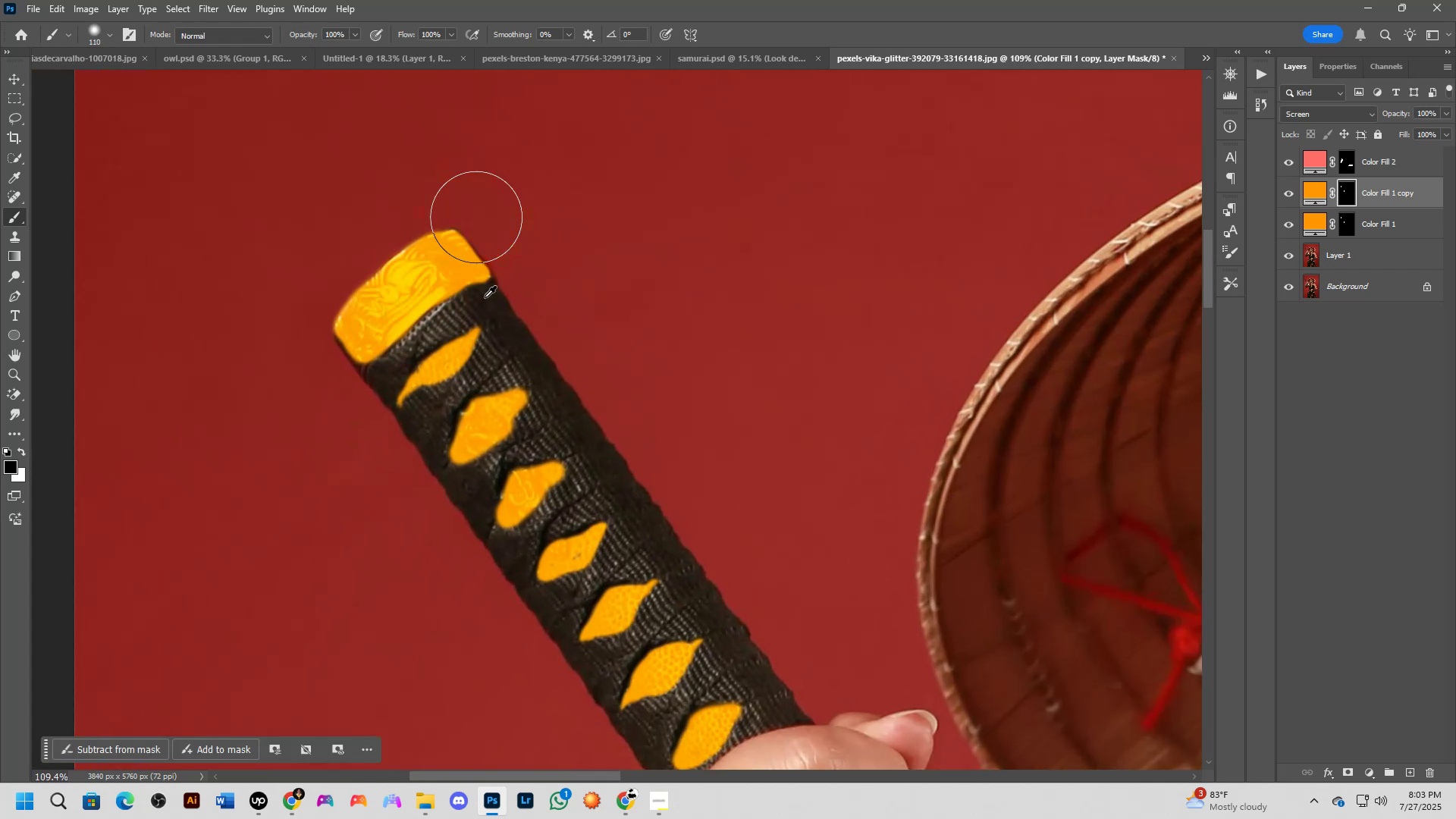 
key(Alt+AltLeft)
 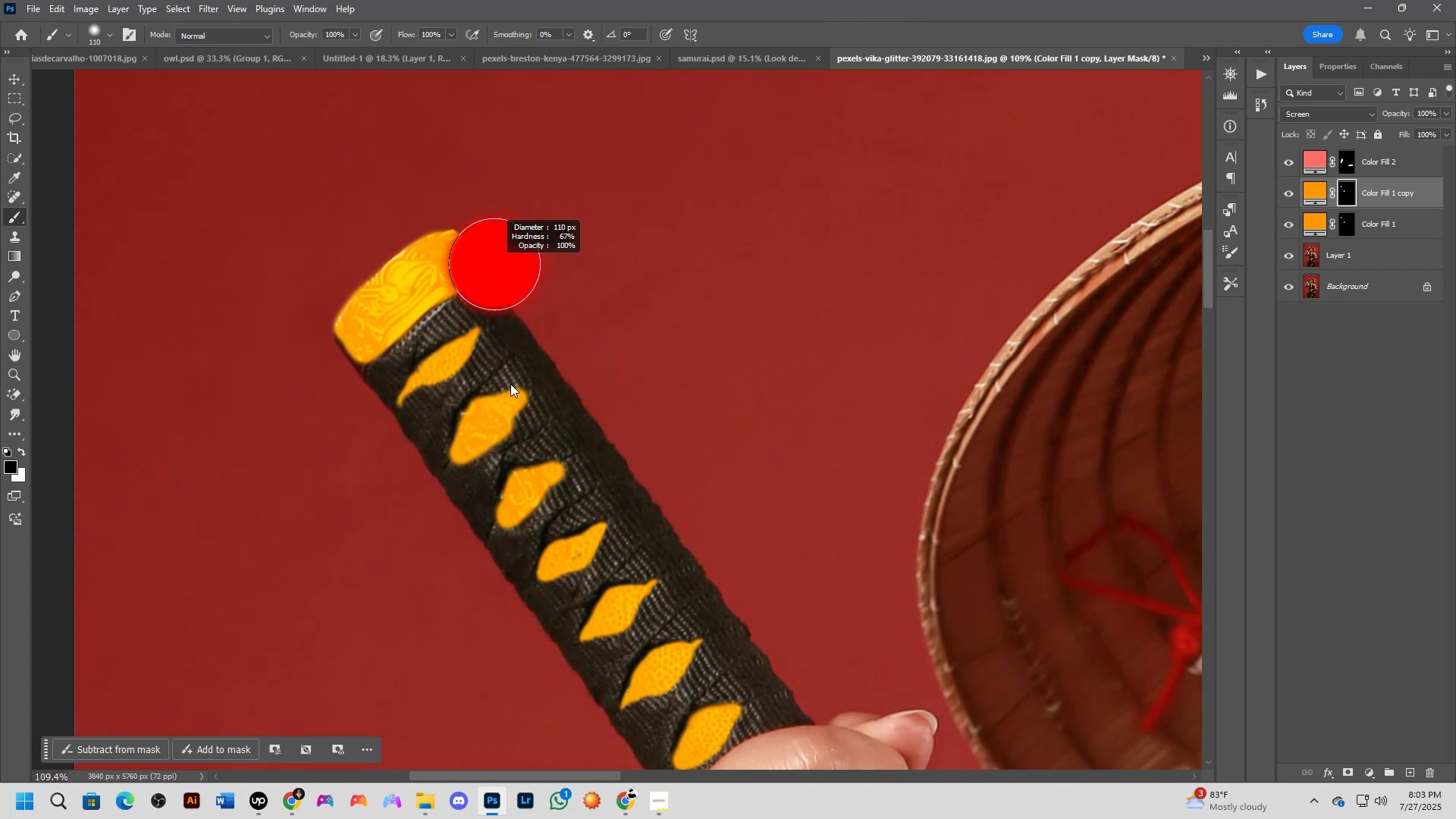 
key(Alt+AltLeft)
 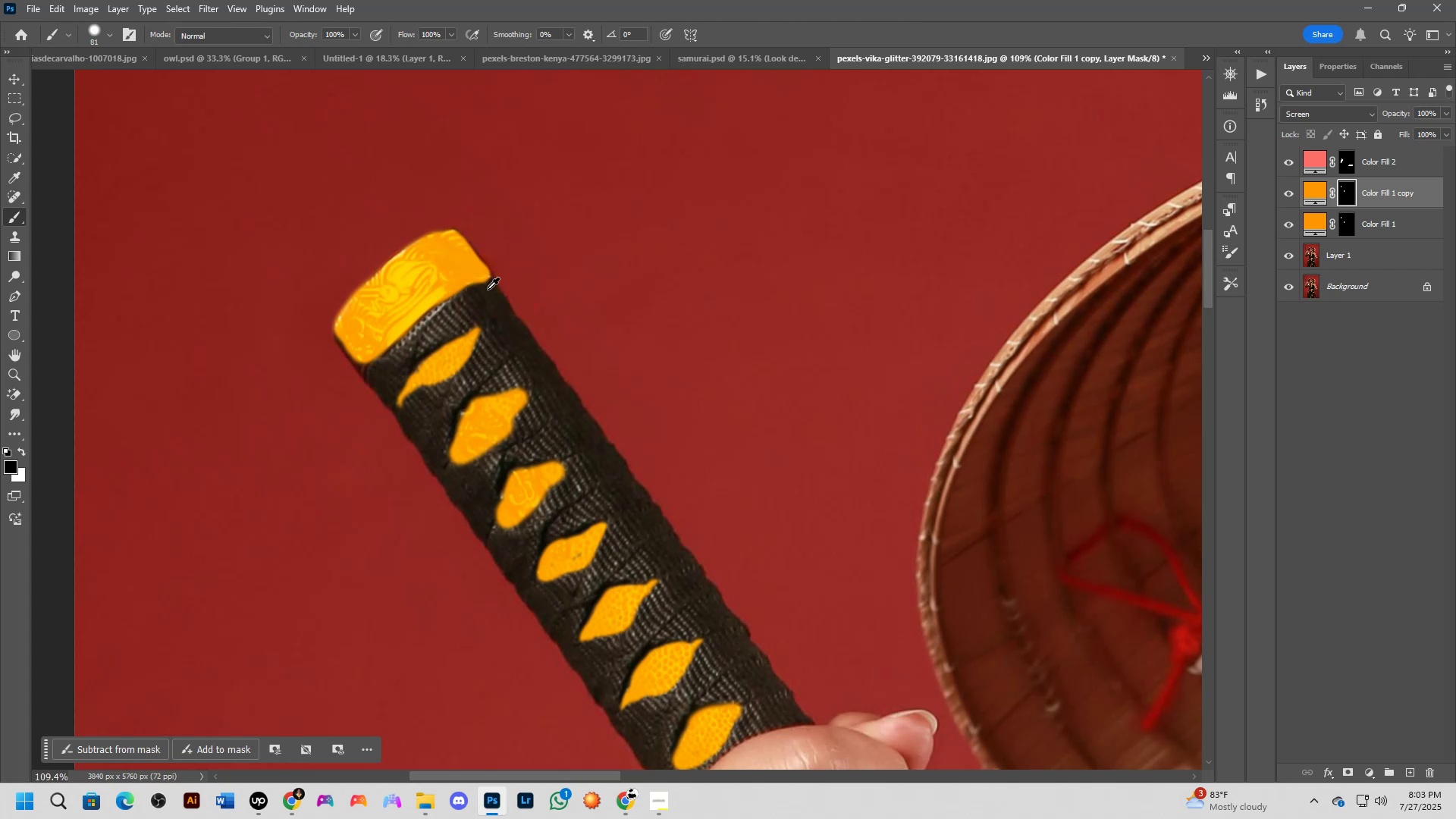 
key(Alt+AltLeft)
 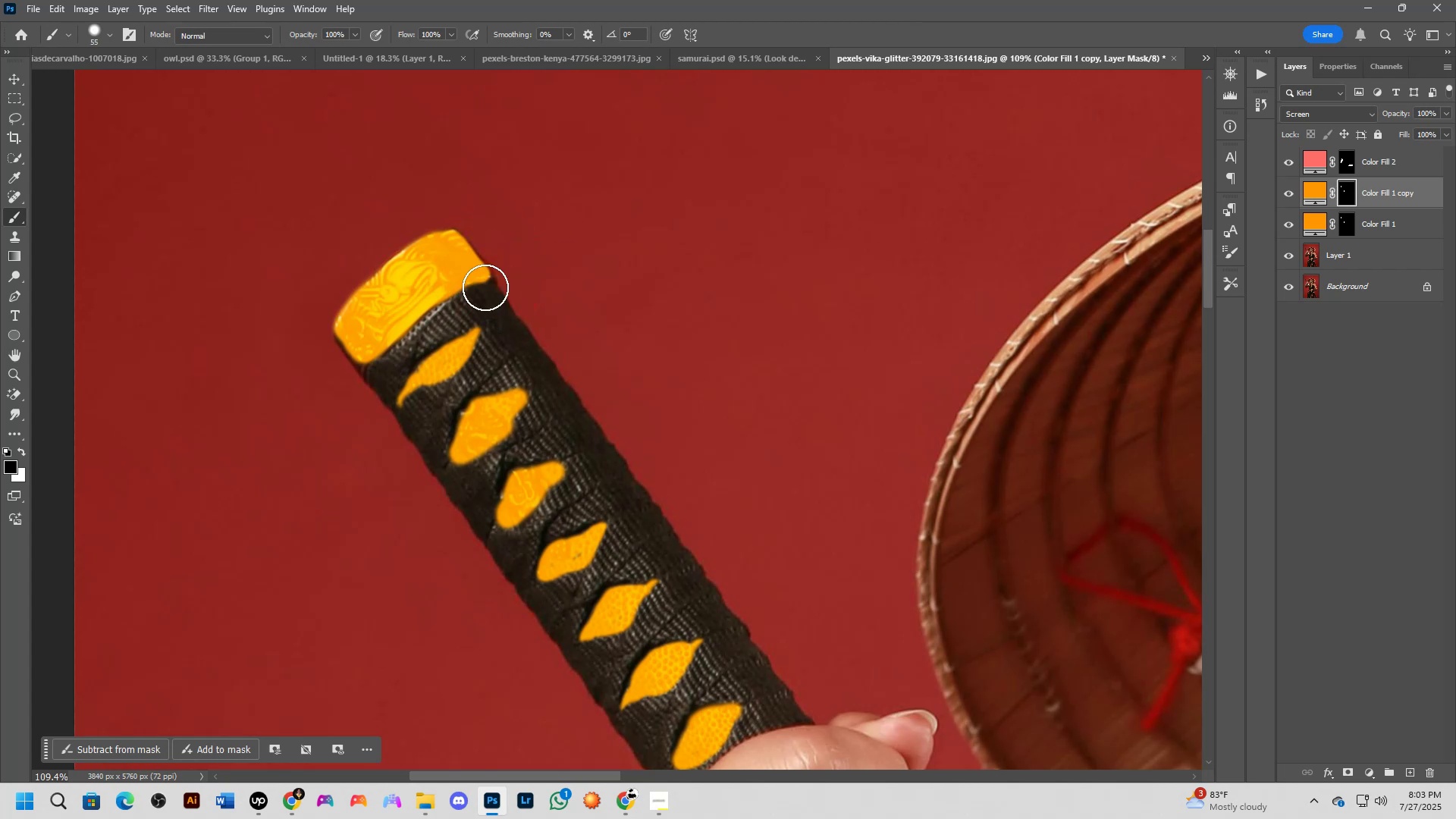 
key(Alt+AltLeft)
 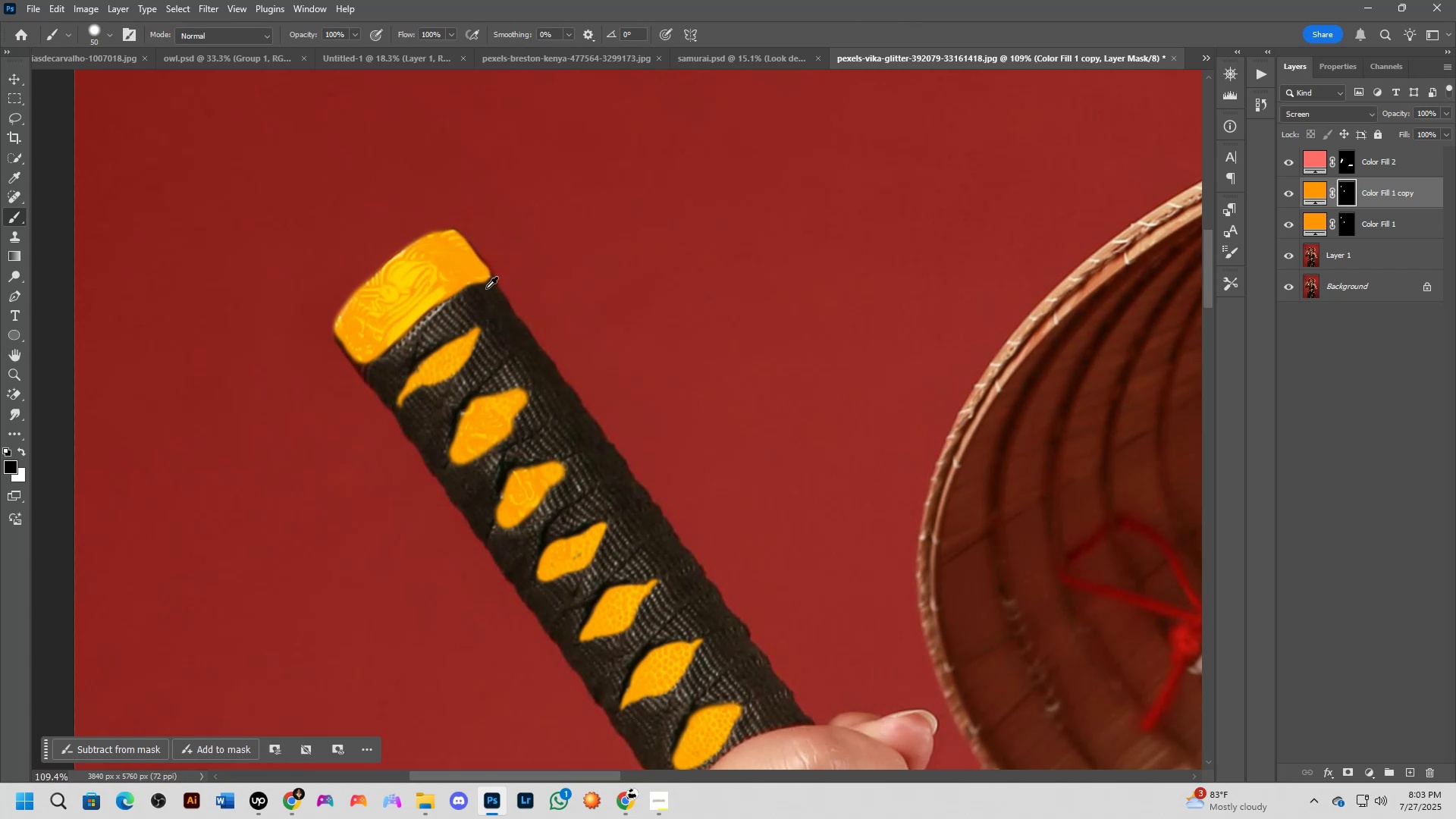 
key(Alt+AltLeft)
 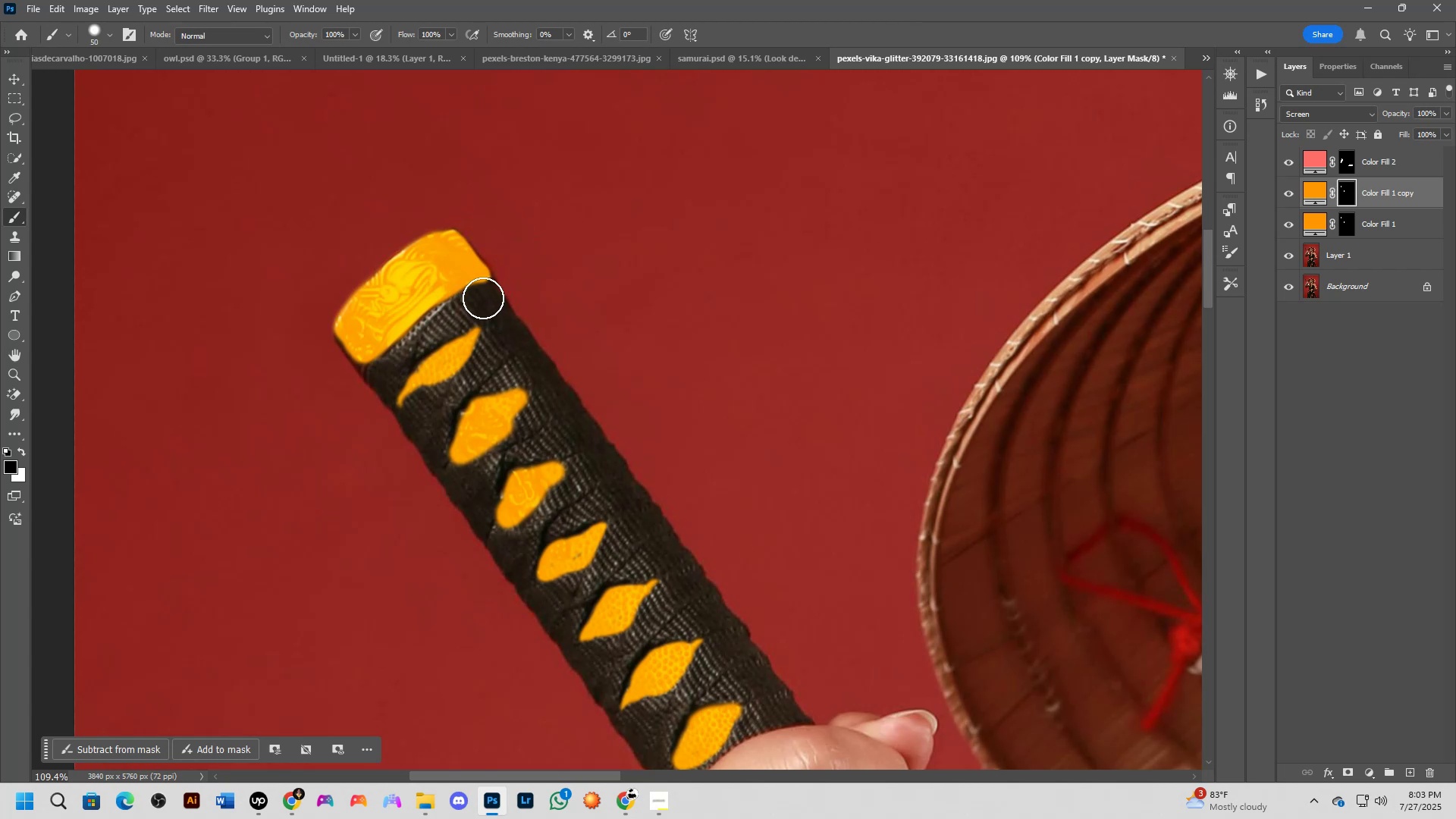 
key(Alt+AltLeft)
 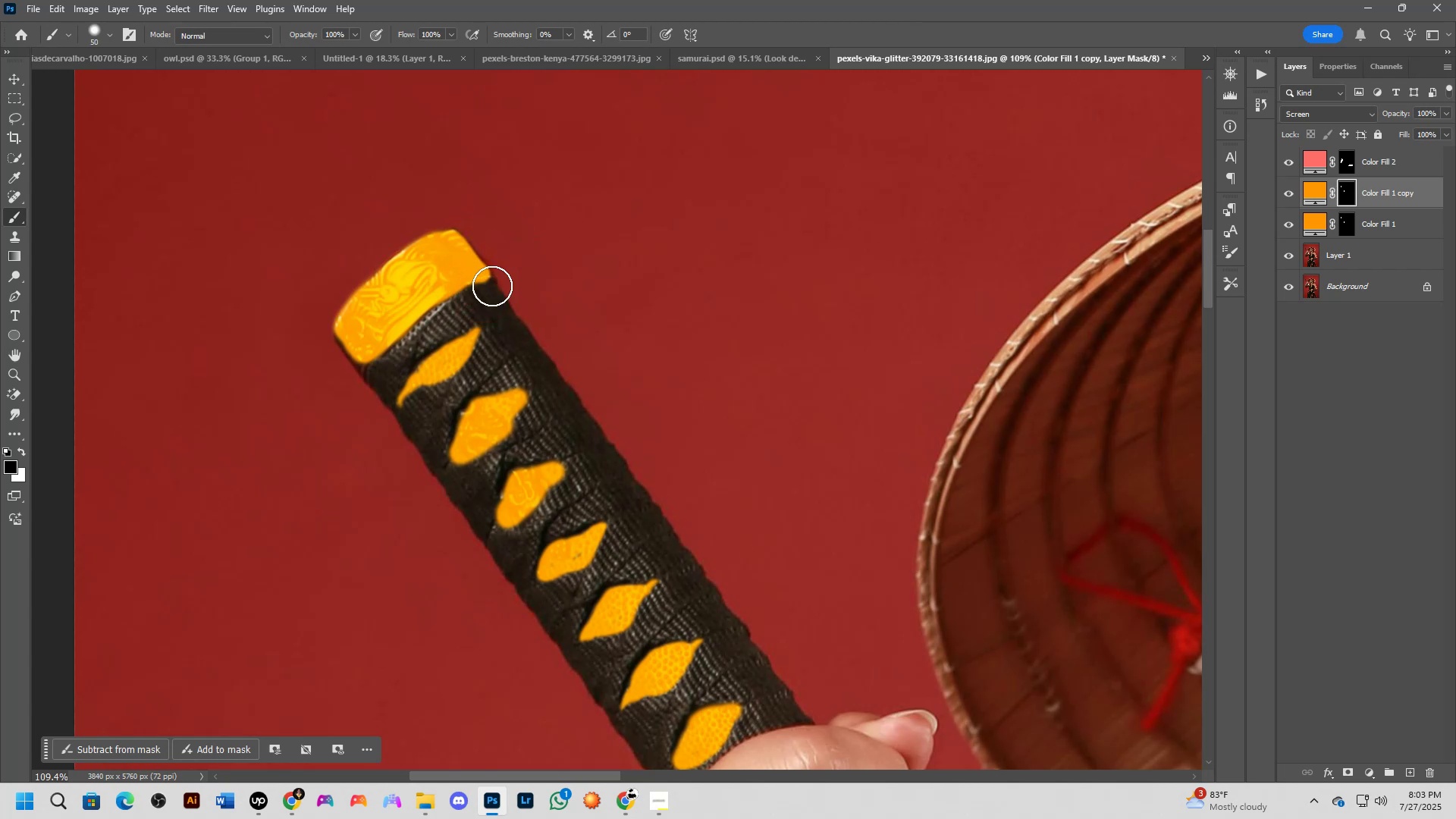 
scroll: coordinate [476, 302], scroll_direction: up, amount: 3.0
 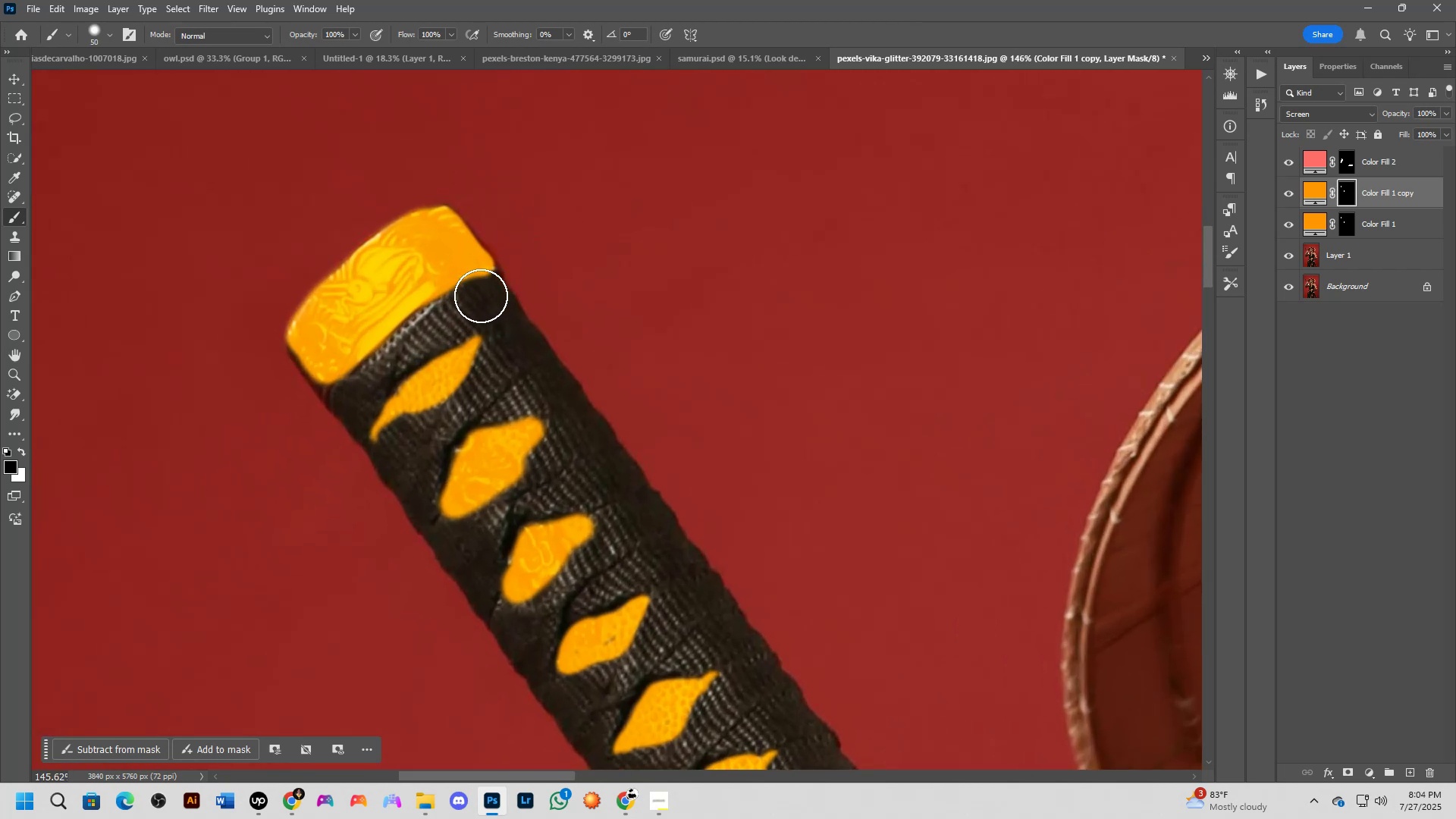 
hold_key(key=AltLeft, duration=0.54)
 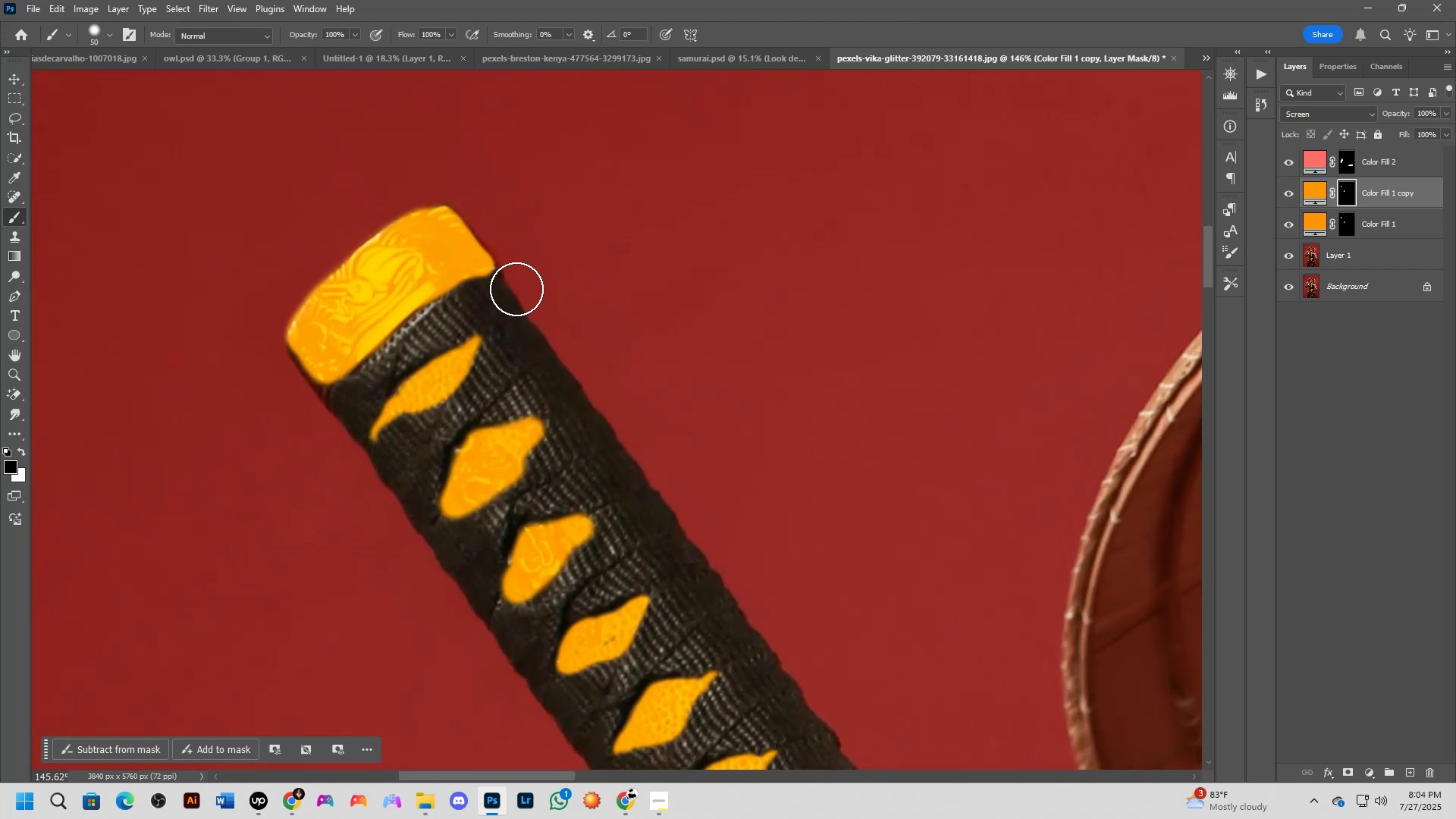 
key(X)
 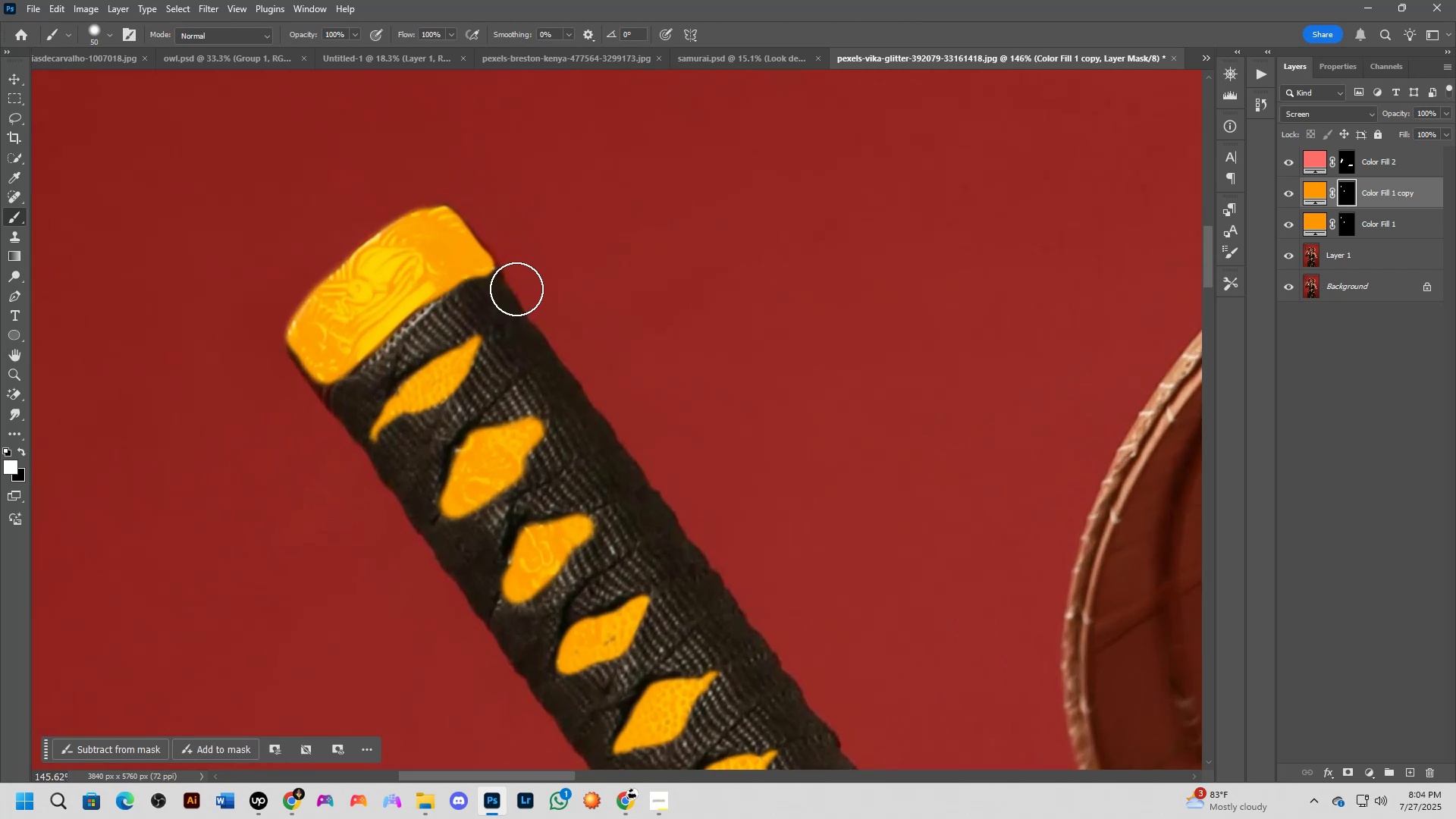 
left_click_drag(start_coordinate=[511, 290], to_coordinate=[481, 299])
 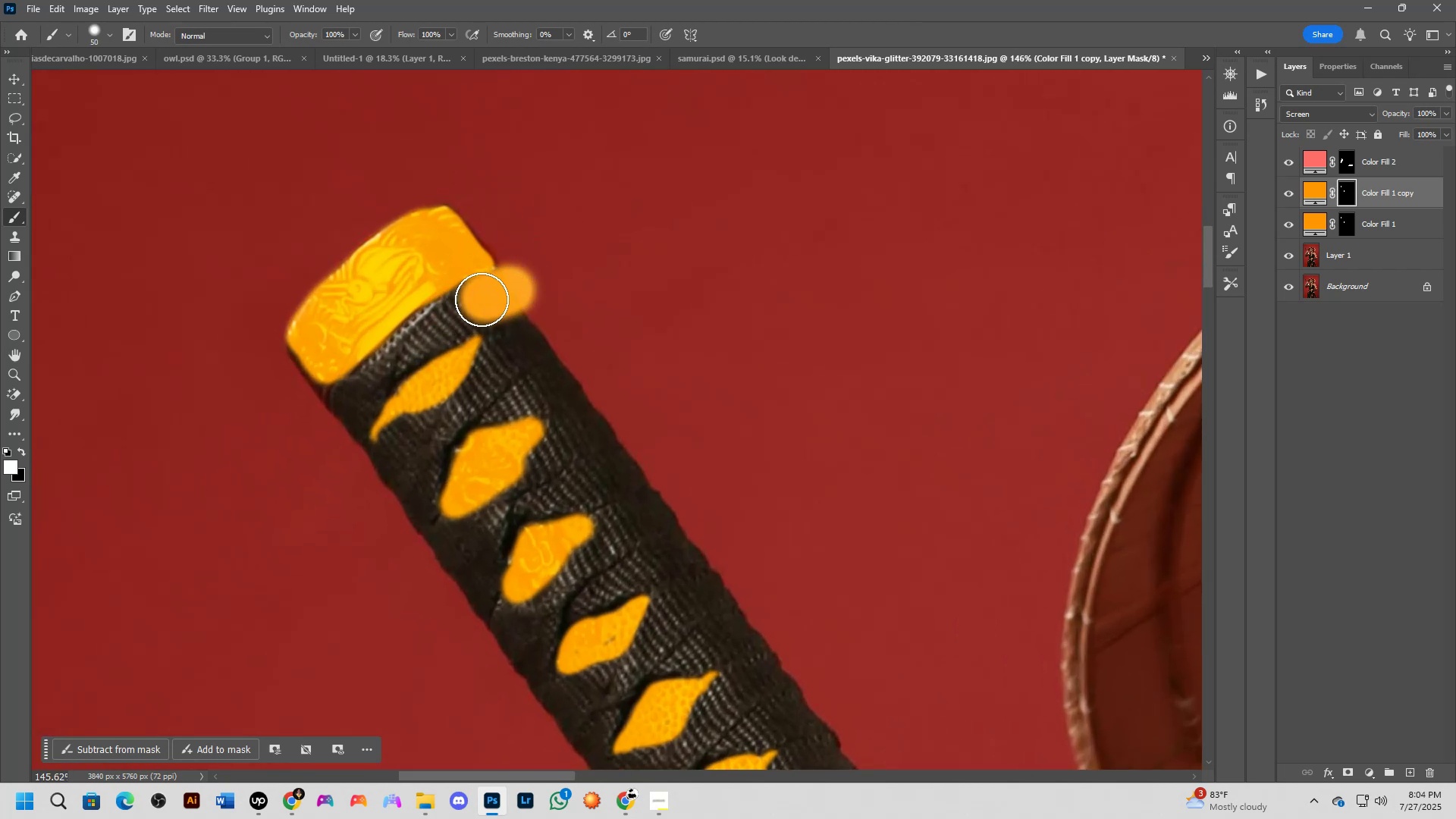 
key(Control+ControlLeft)
 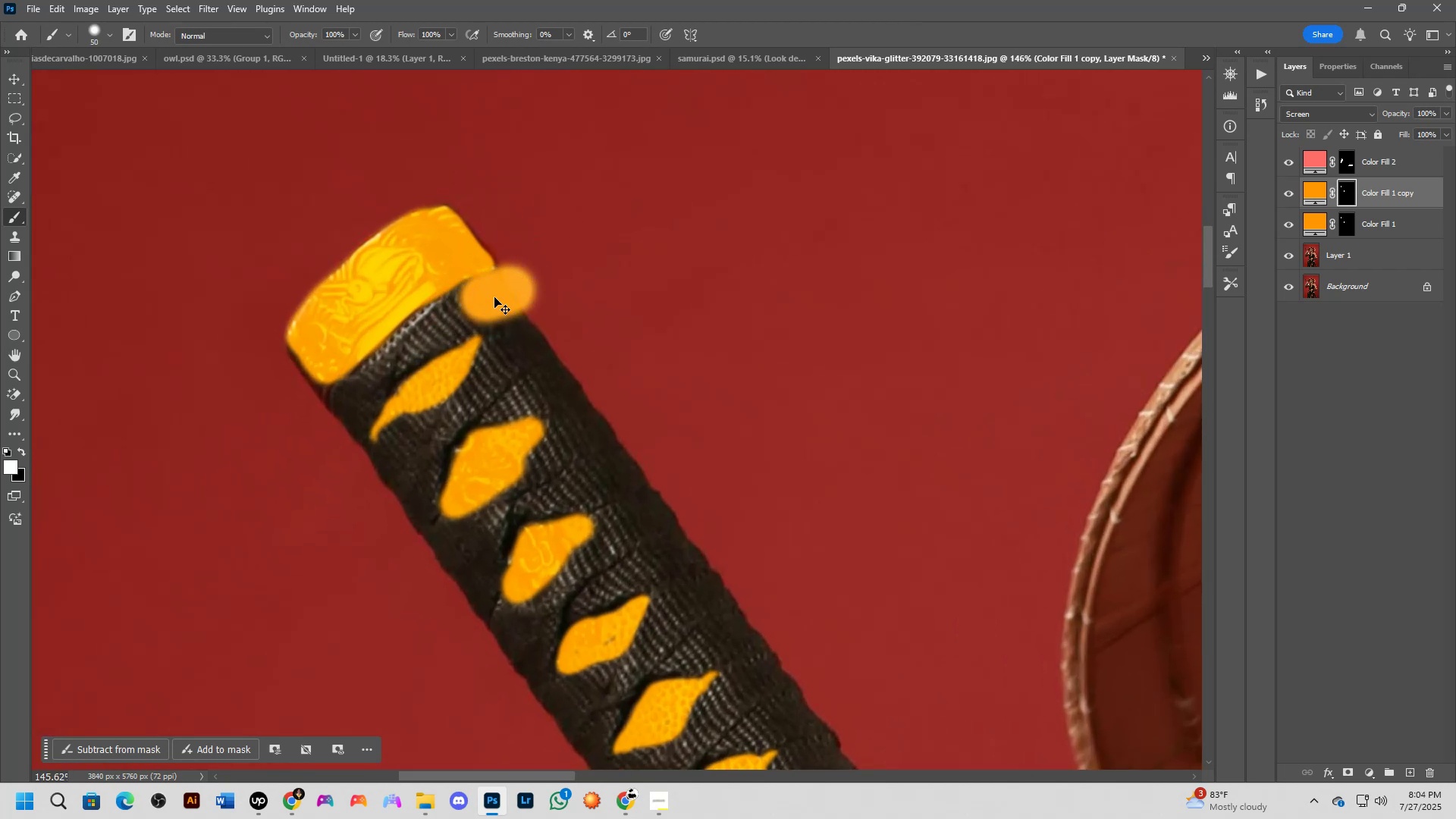 
key(Control+Z)
 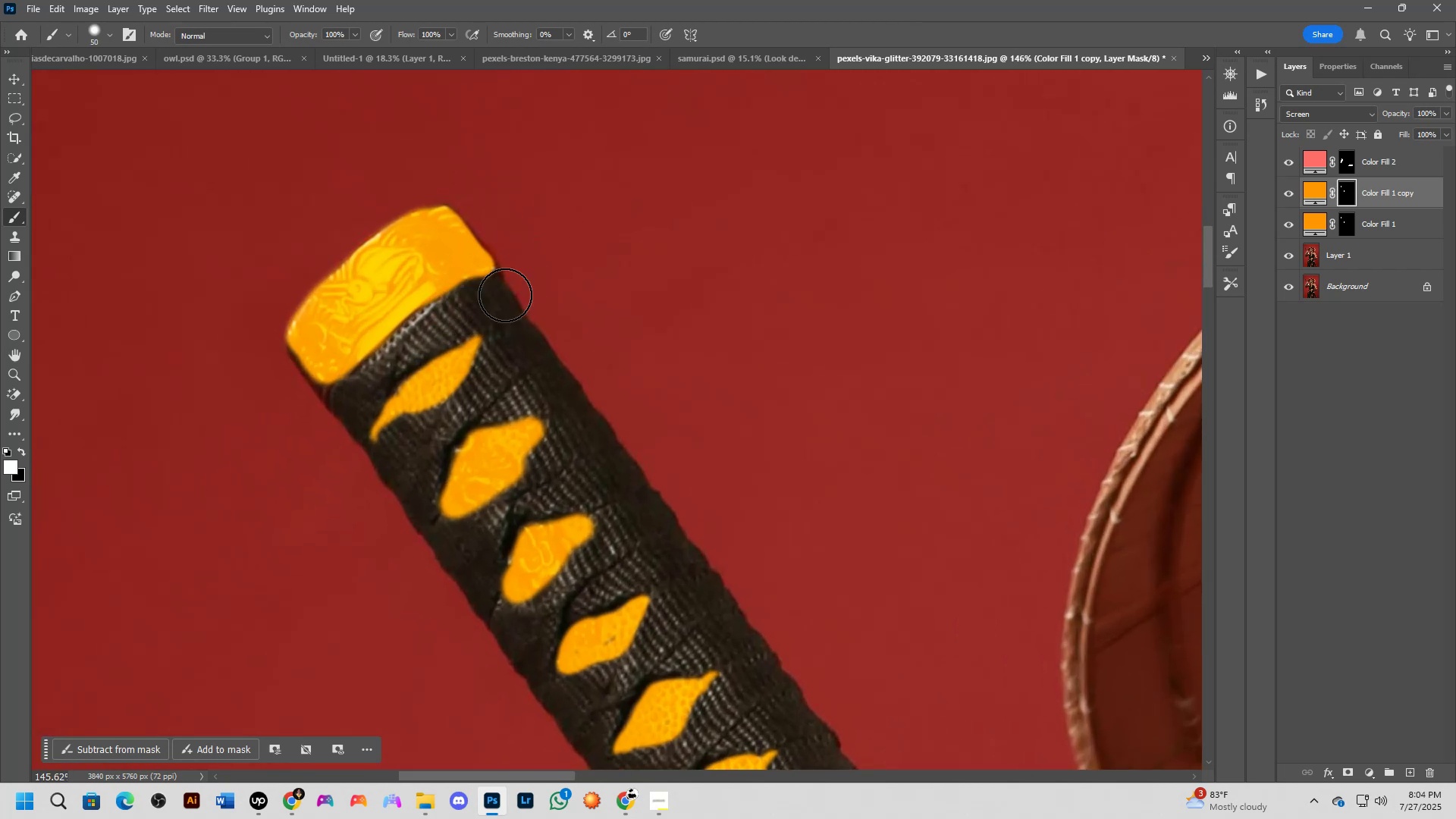 
key(Alt+AltLeft)
 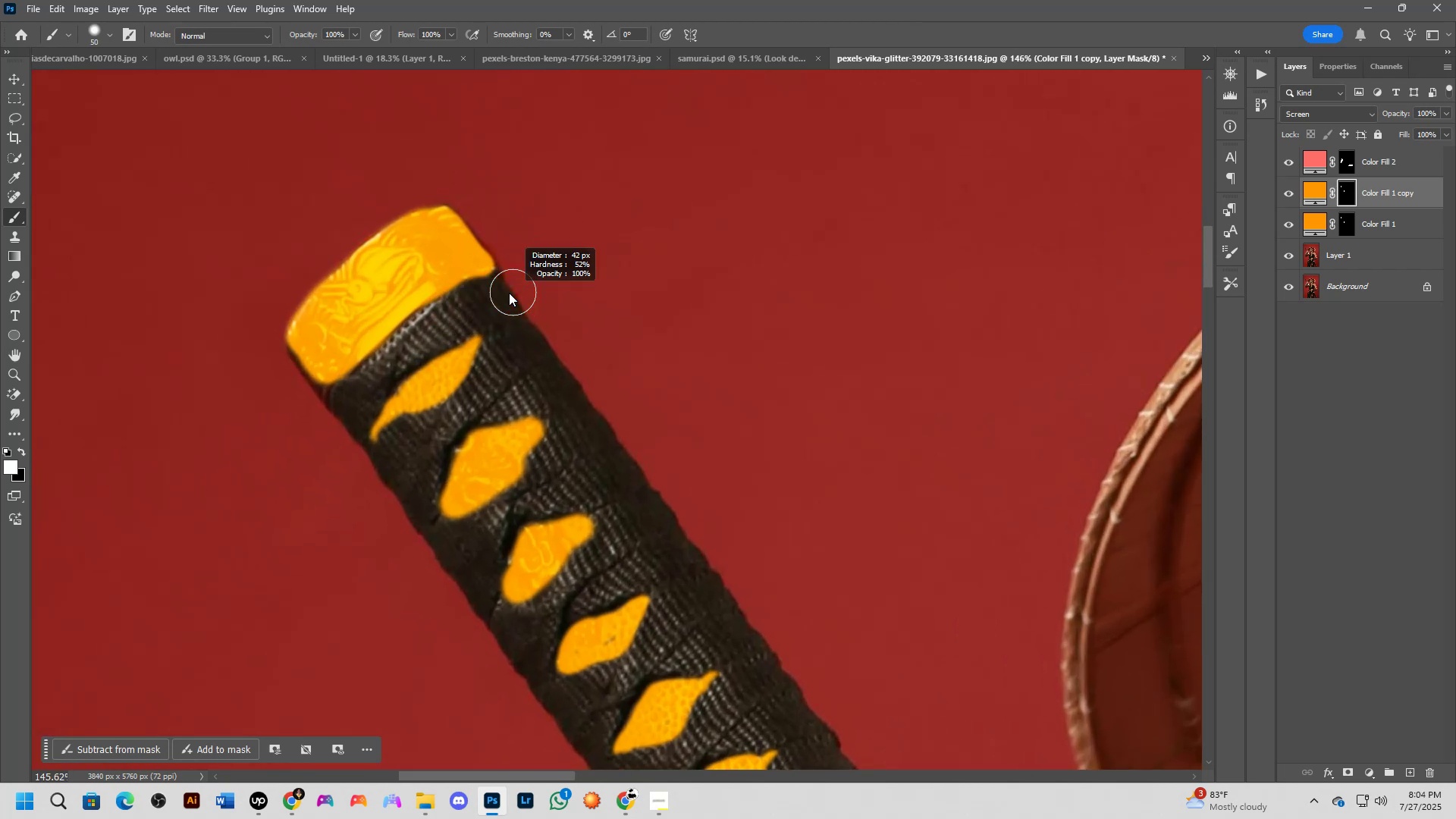 
key(X)
 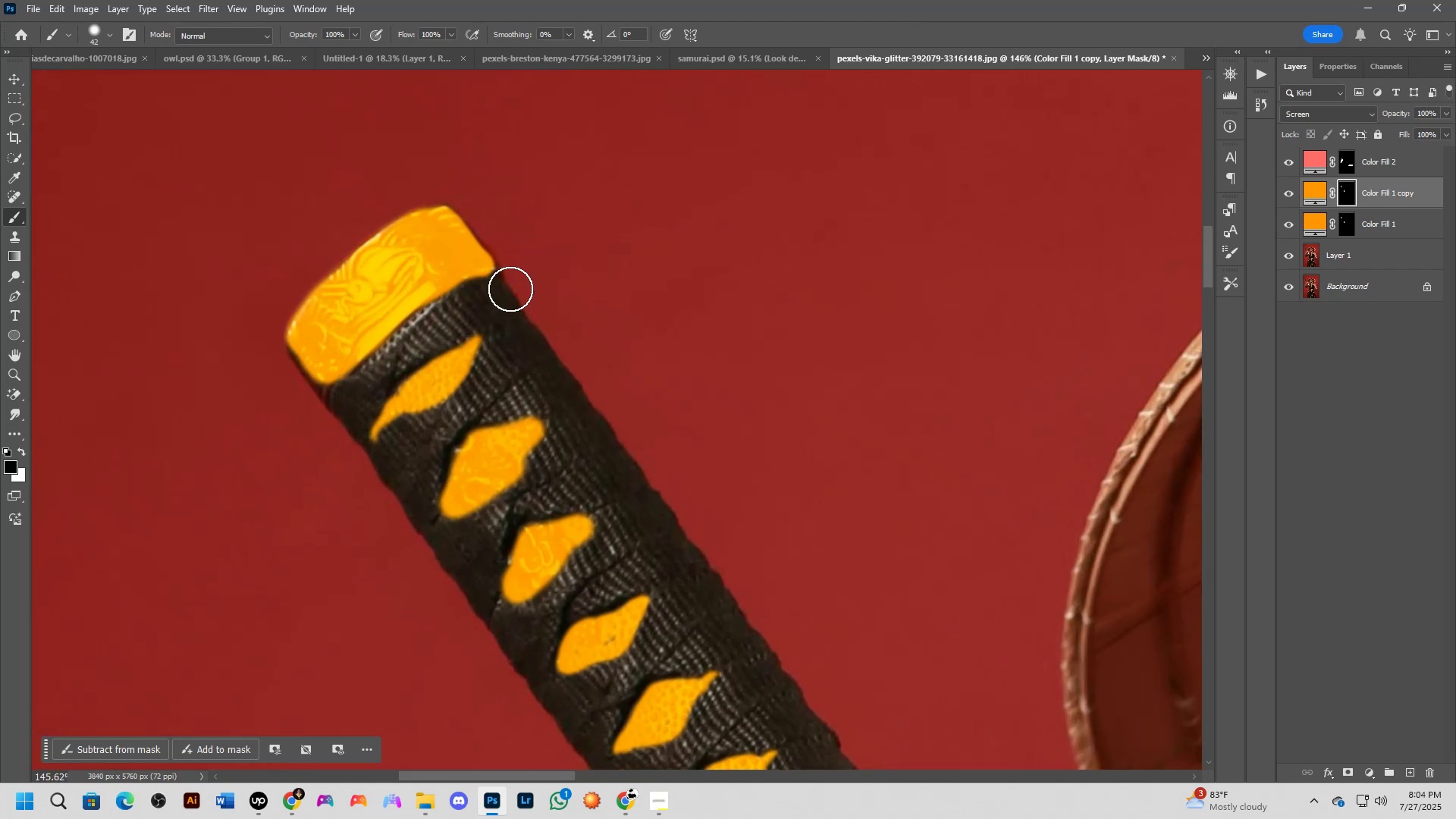 
key(Alt+AltLeft)
 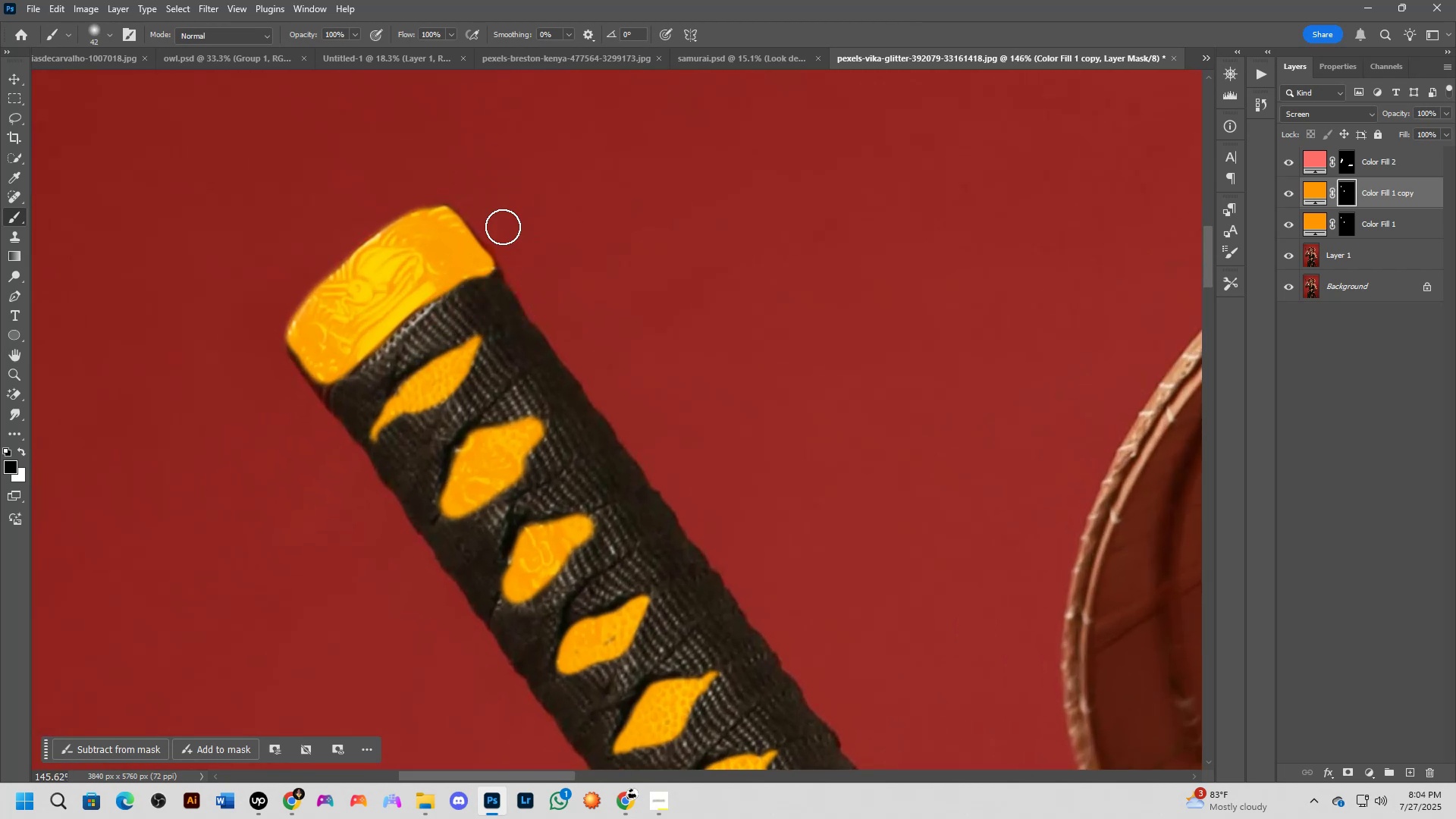 
key(Alt+AltLeft)
 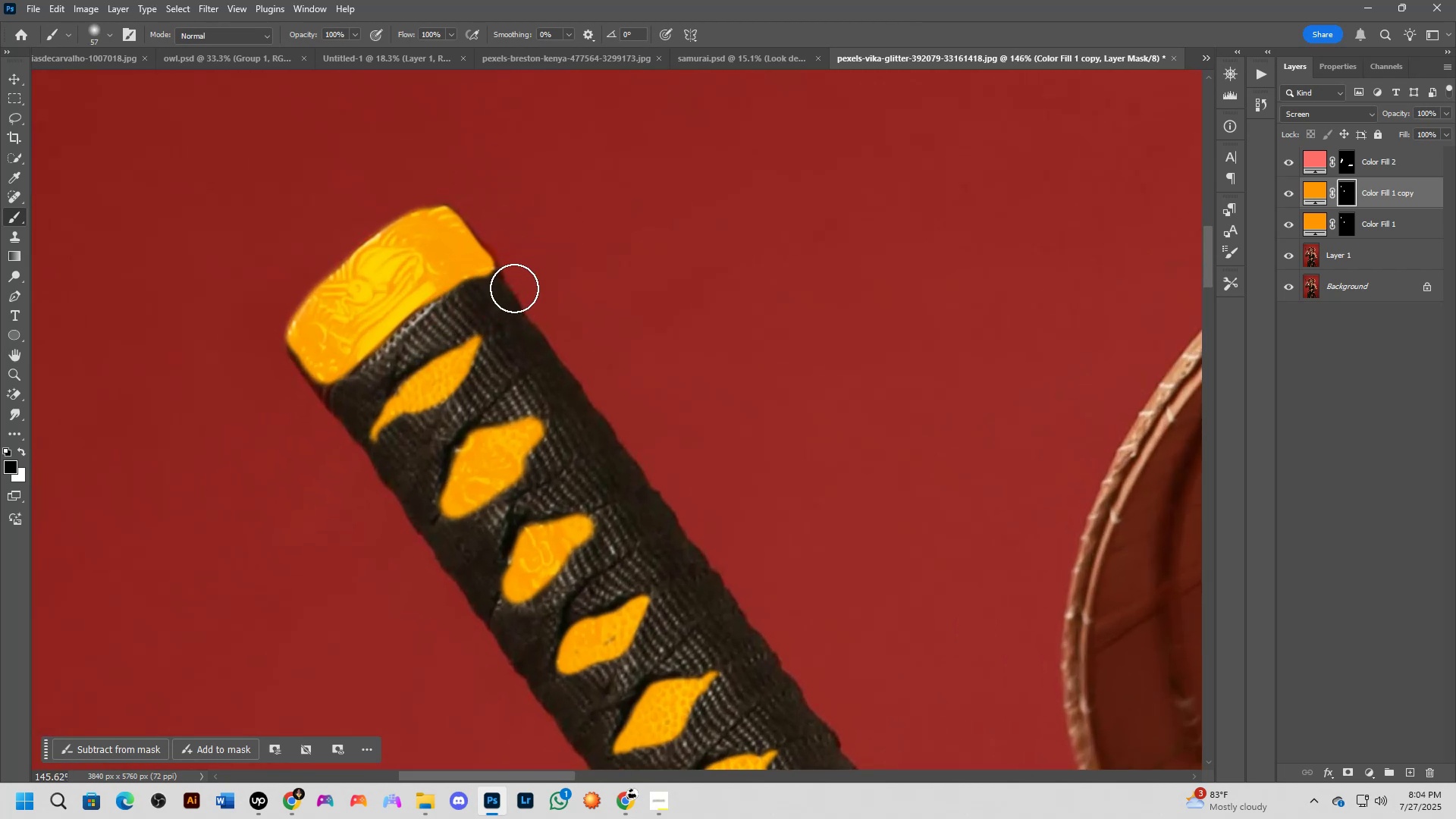 
left_click_drag(start_coordinate=[503, 290], to_coordinate=[332, 401])
 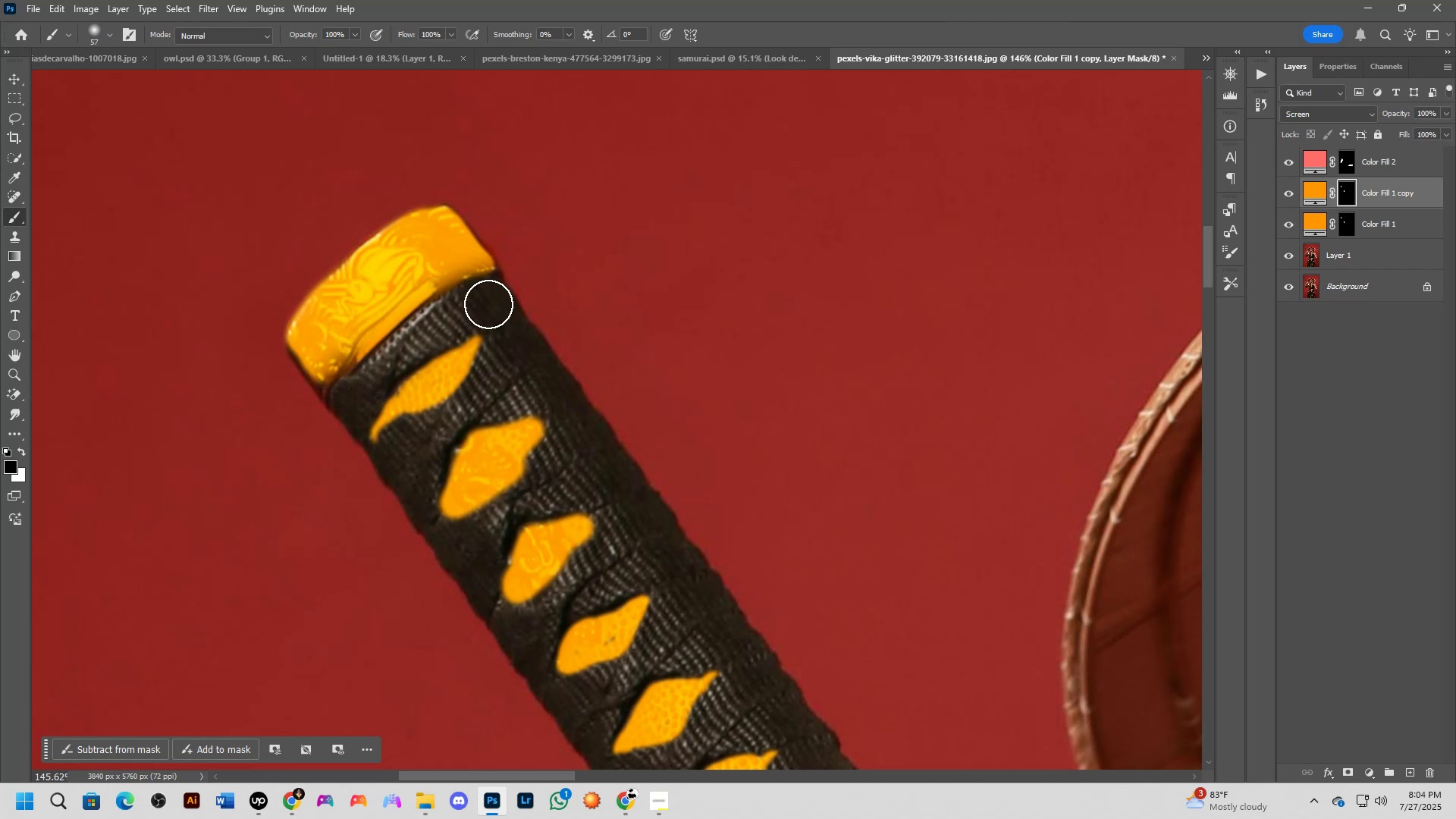 
left_click_drag(start_coordinate=[497, 294], to_coordinate=[381, 381])
 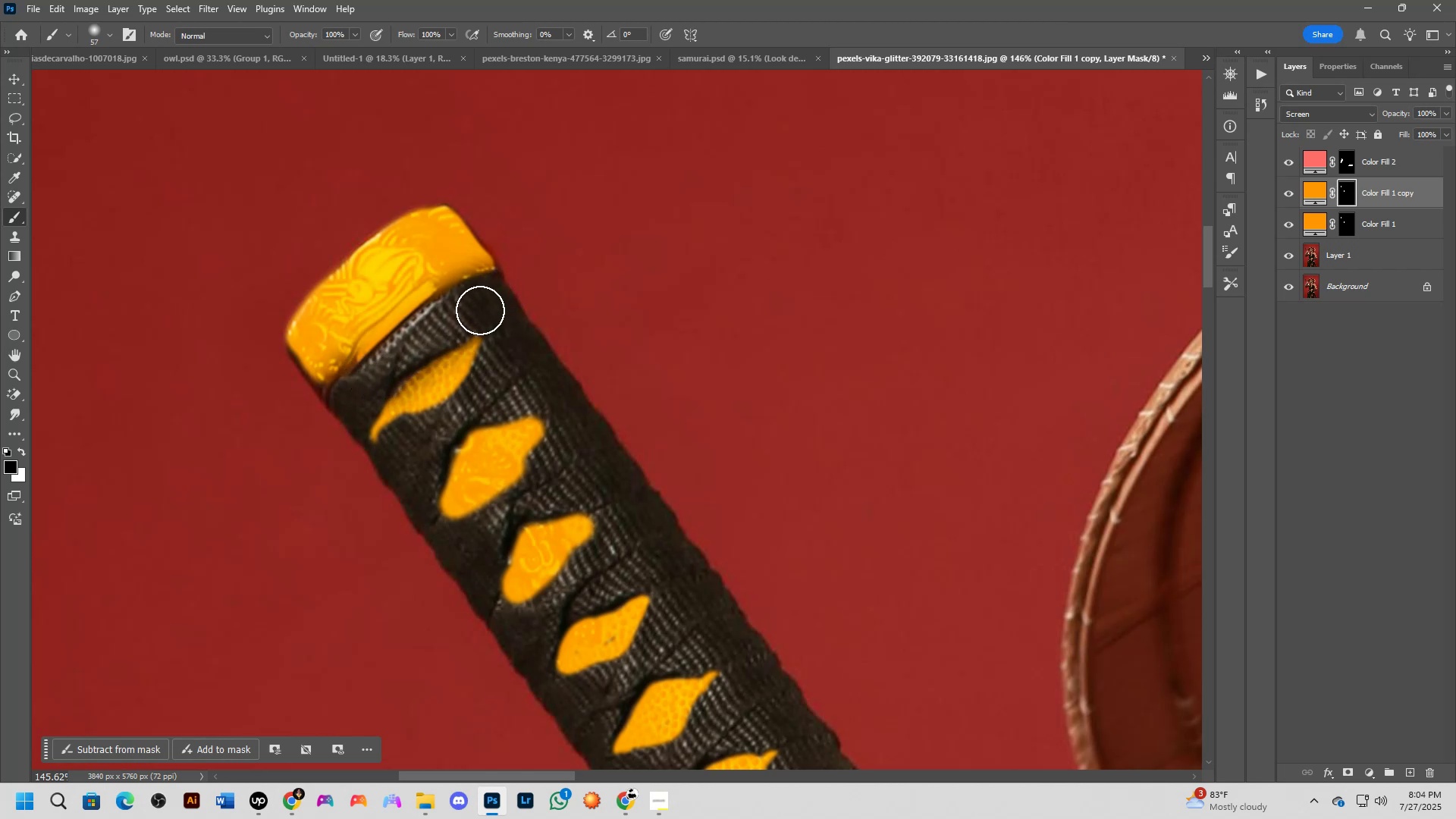 
scroll: coordinate [467, 334], scroll_direction: down, amount: 4.0
 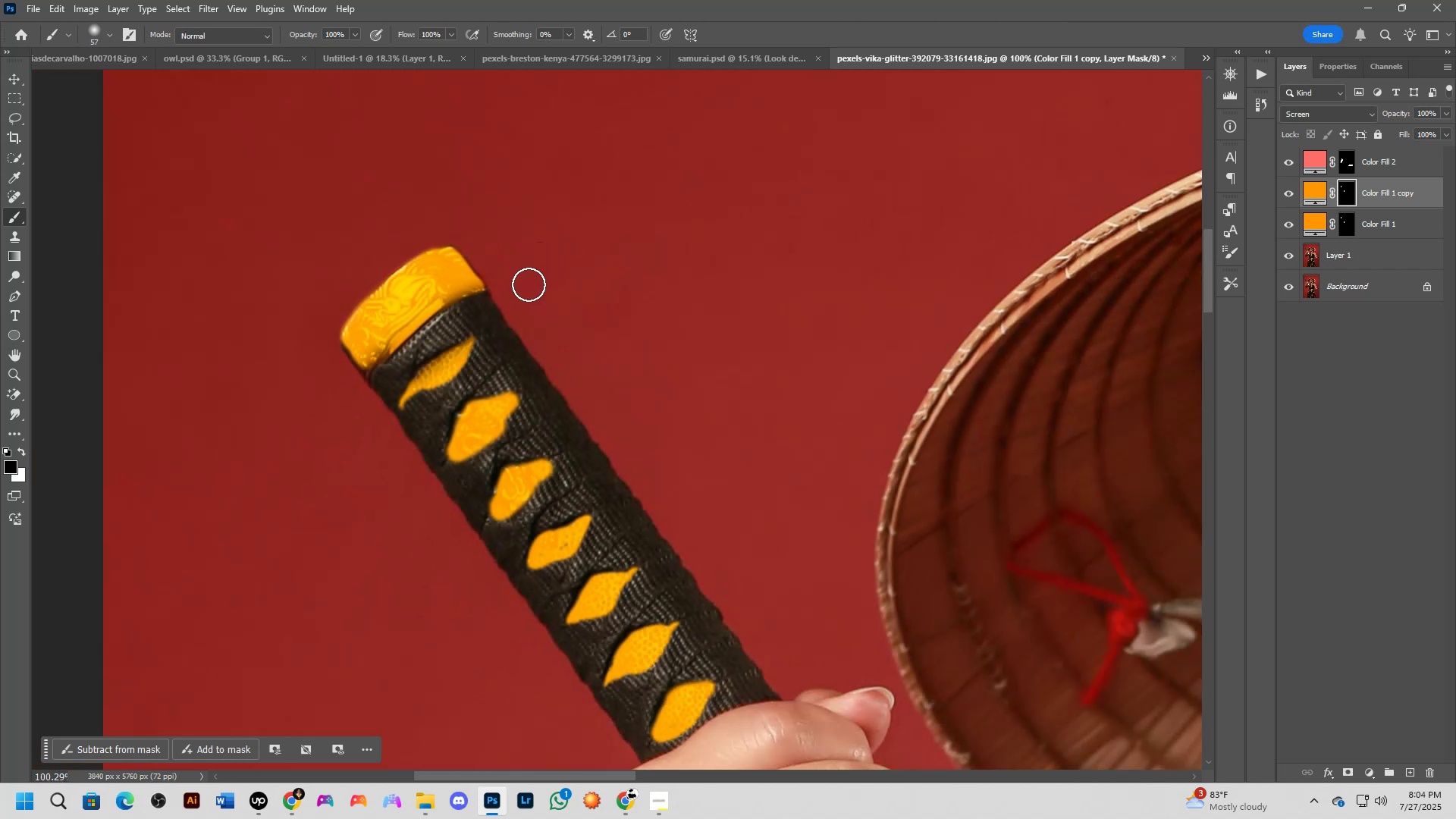 
wait(5.1)
 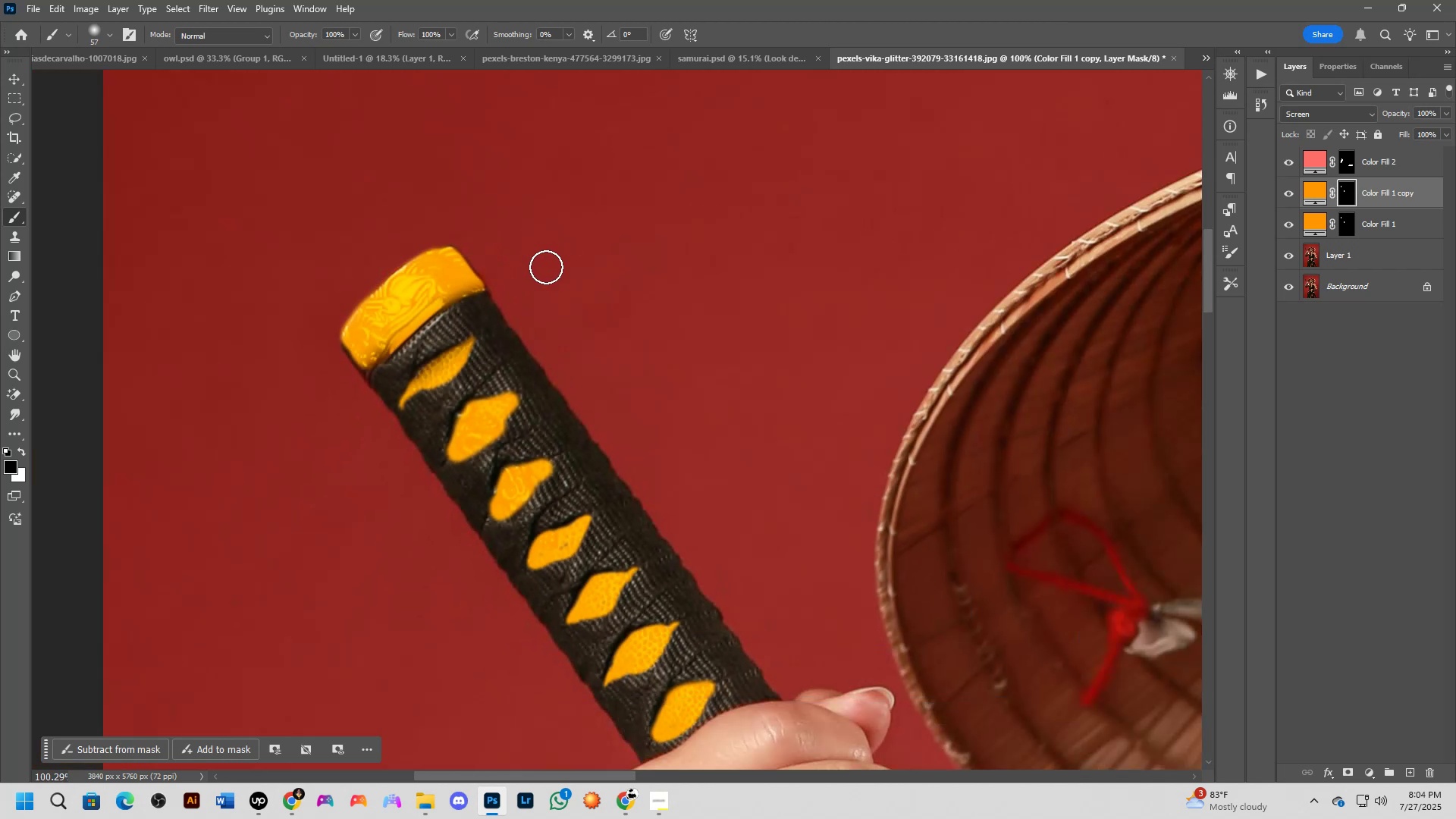 
scroll: coordinate [517, 296], scroll_direction: down, amount: 6.0
 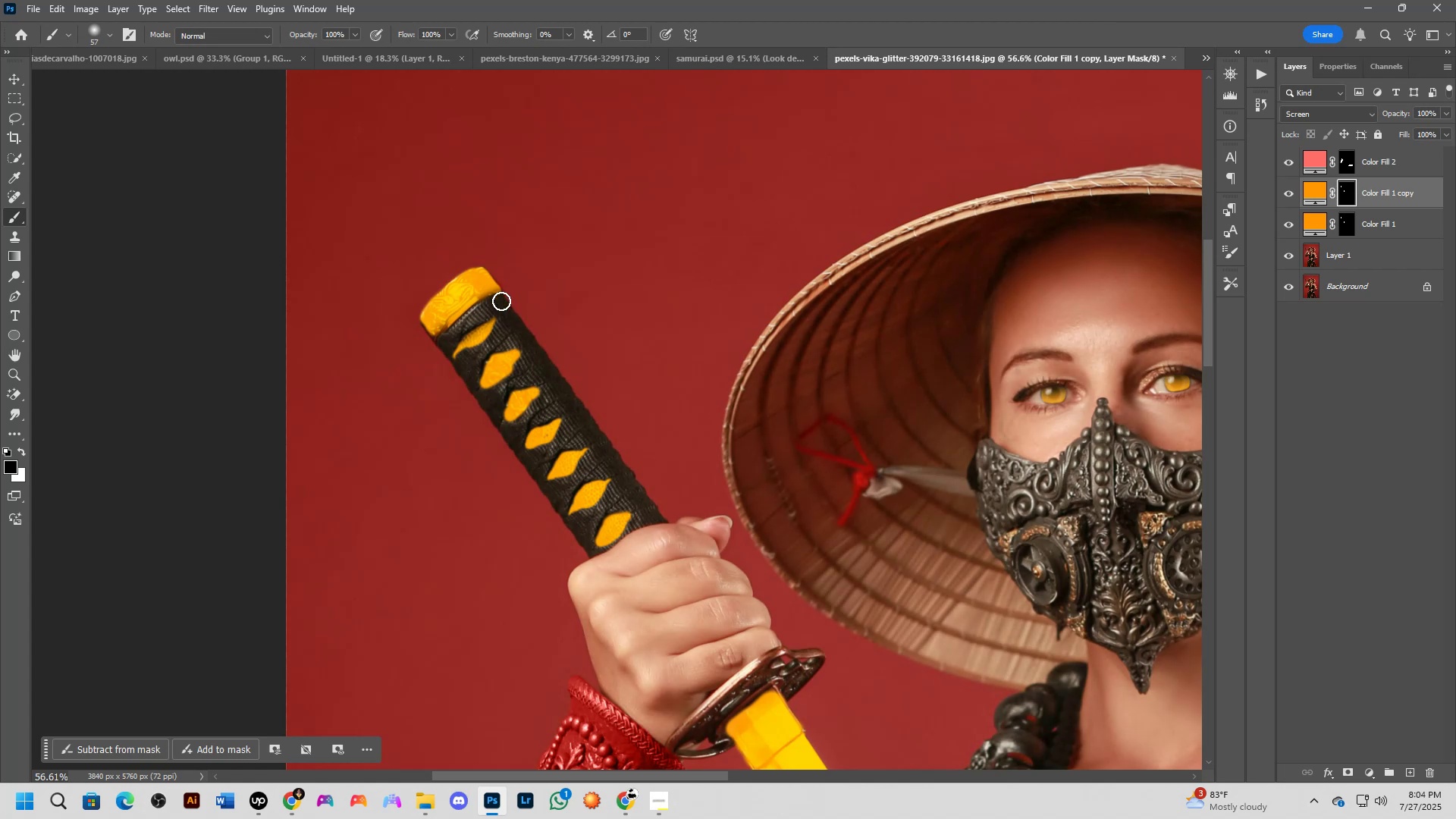 
wait(7.12)
 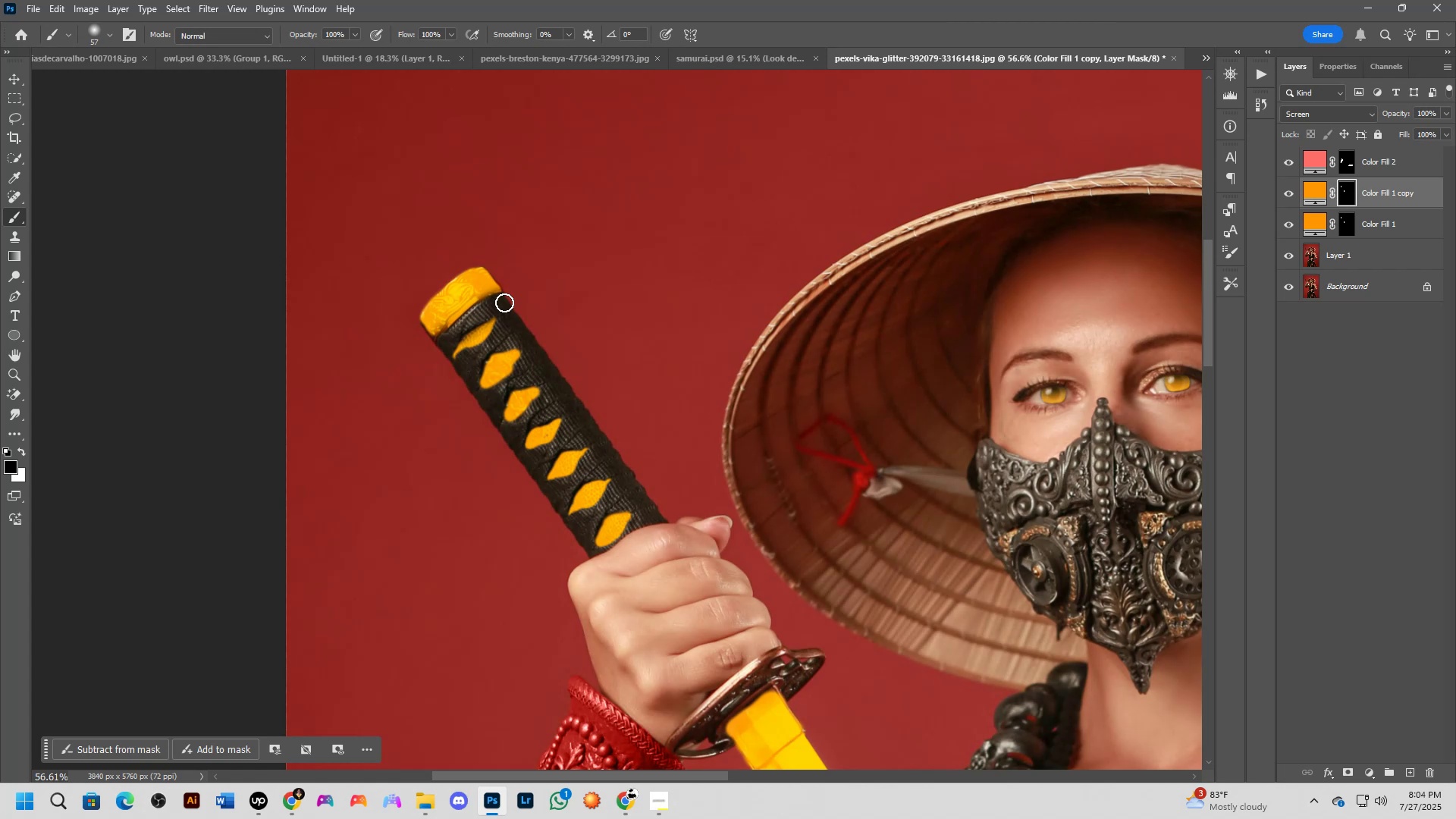 
scroll: coordinate [458, 325], scroll_direction: up, amount: 9.0
 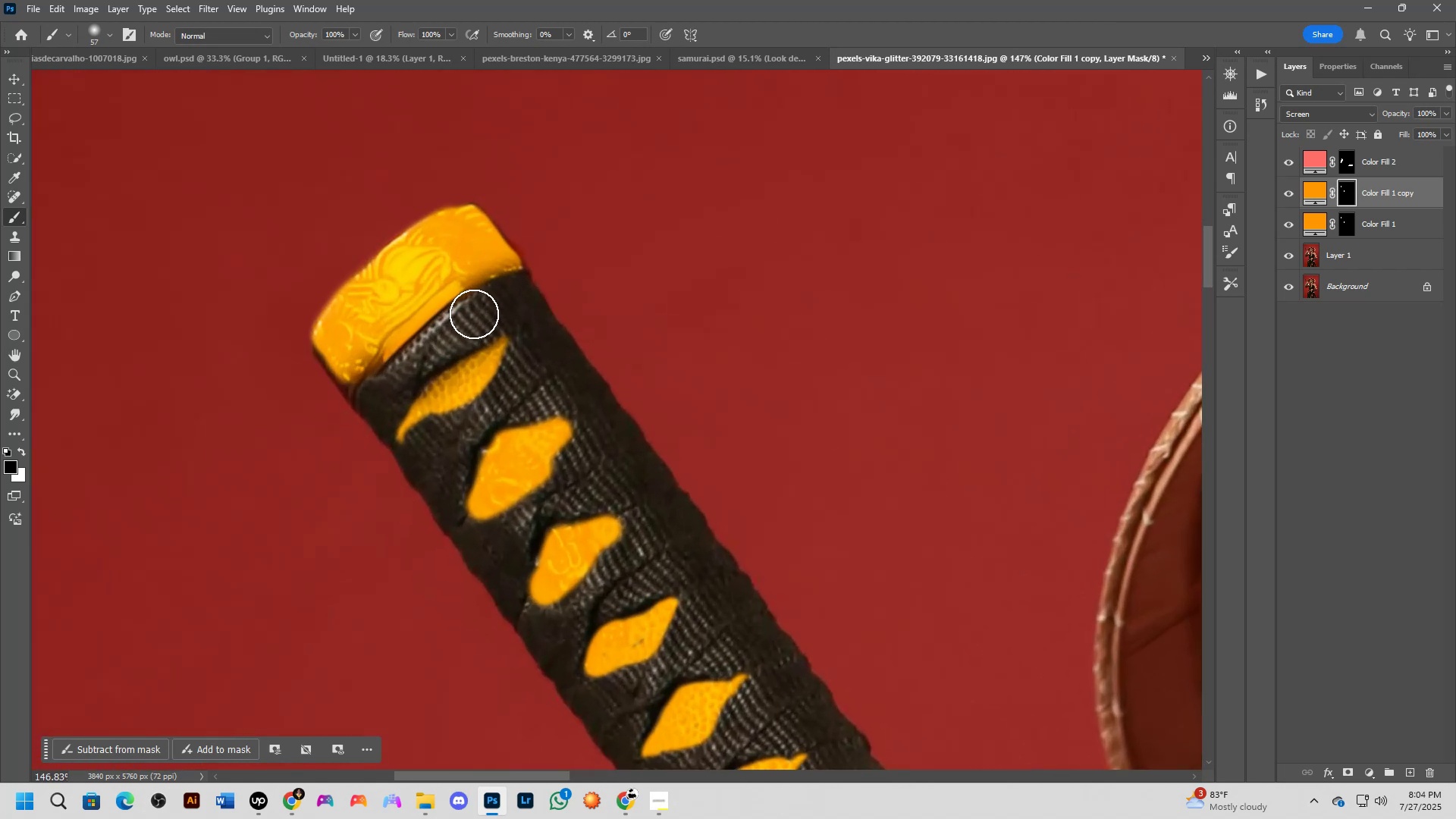 
hold_key(key=AltLeft, duration=0.49)
 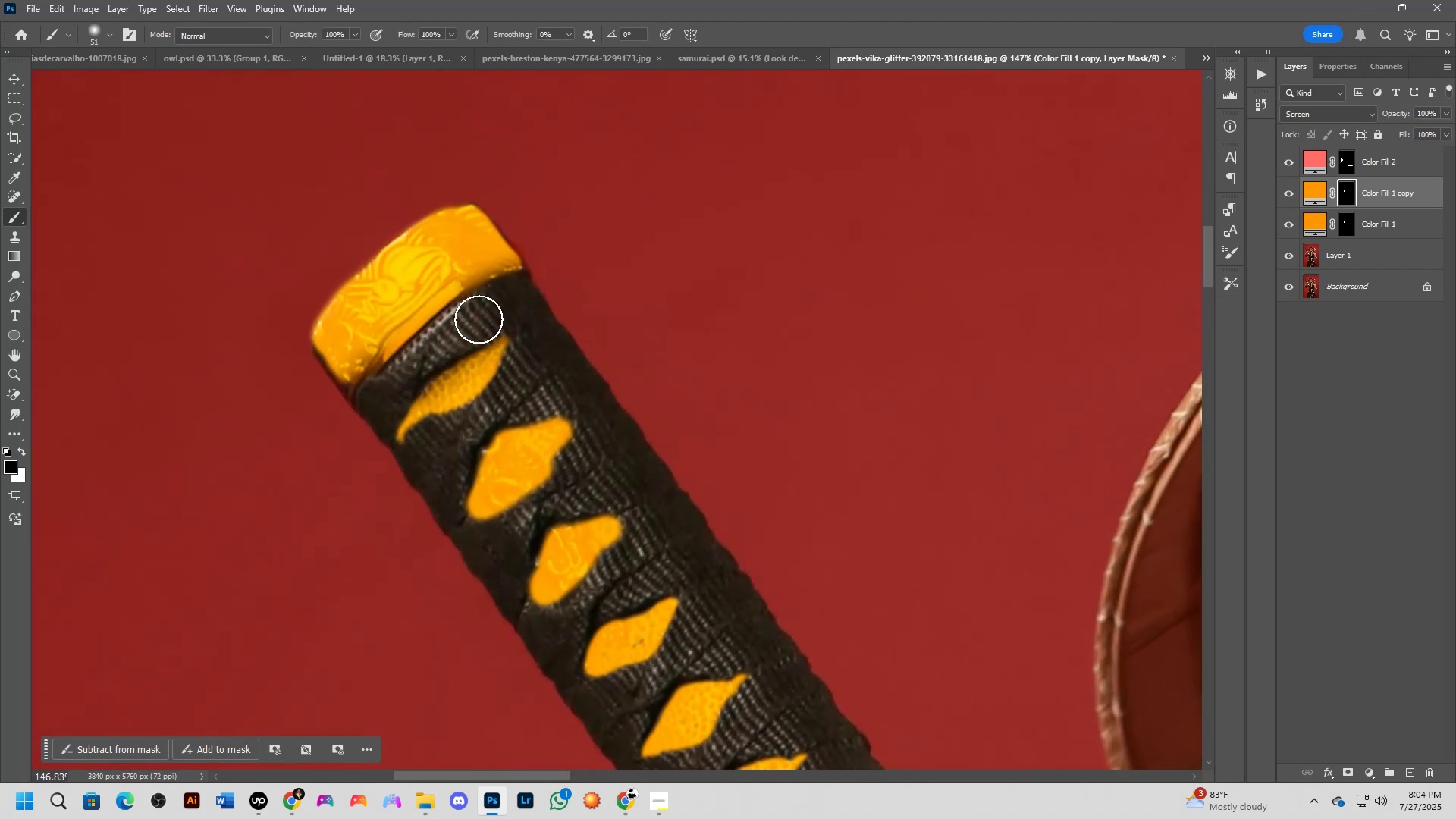 
key(Alt+AltLeft)
 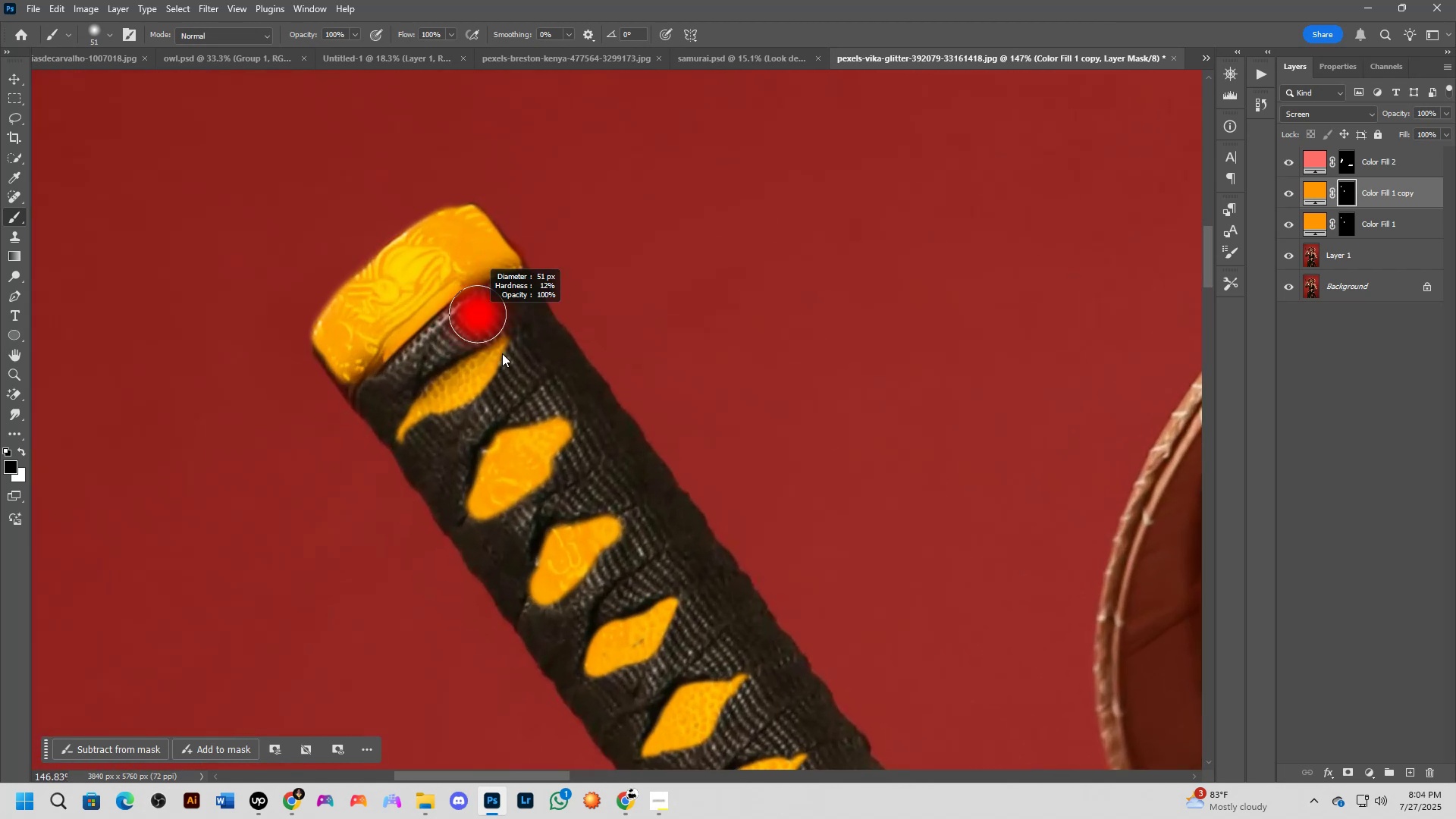 
hold_key(key=AltLeft, duration=0.44)
 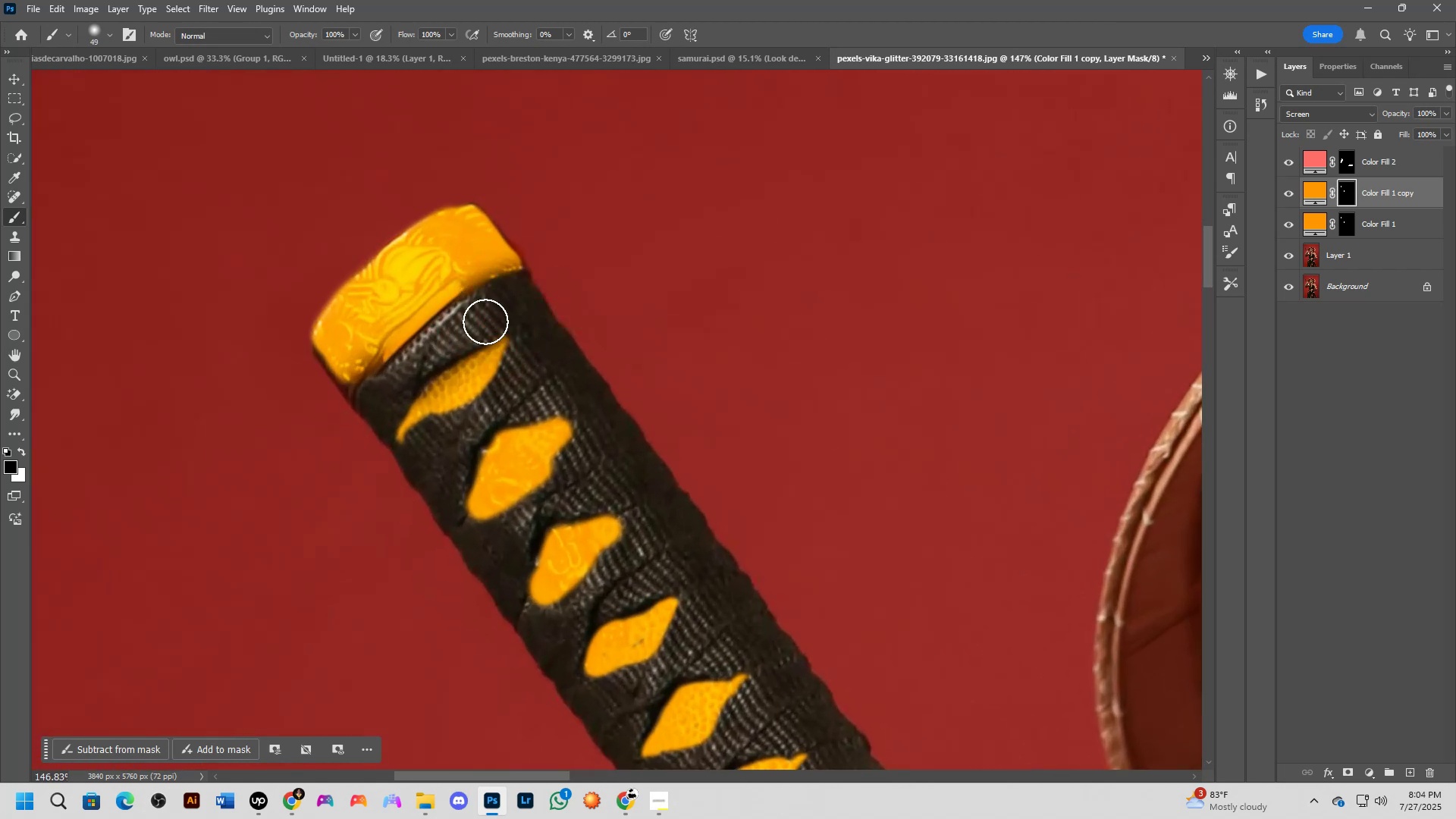 
key(Alt+AltLeft)
 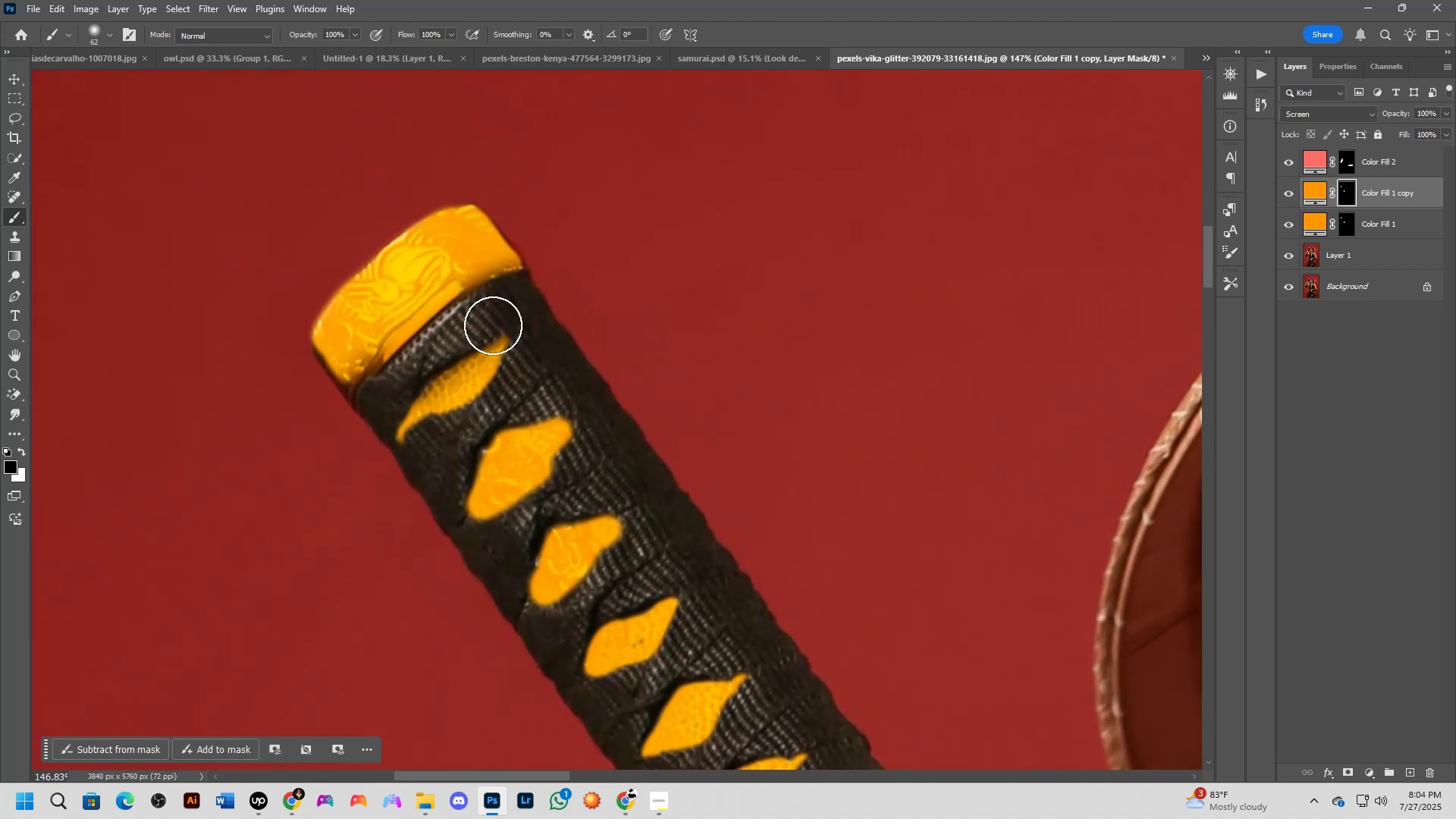 
key(Alt+AltLeft)
 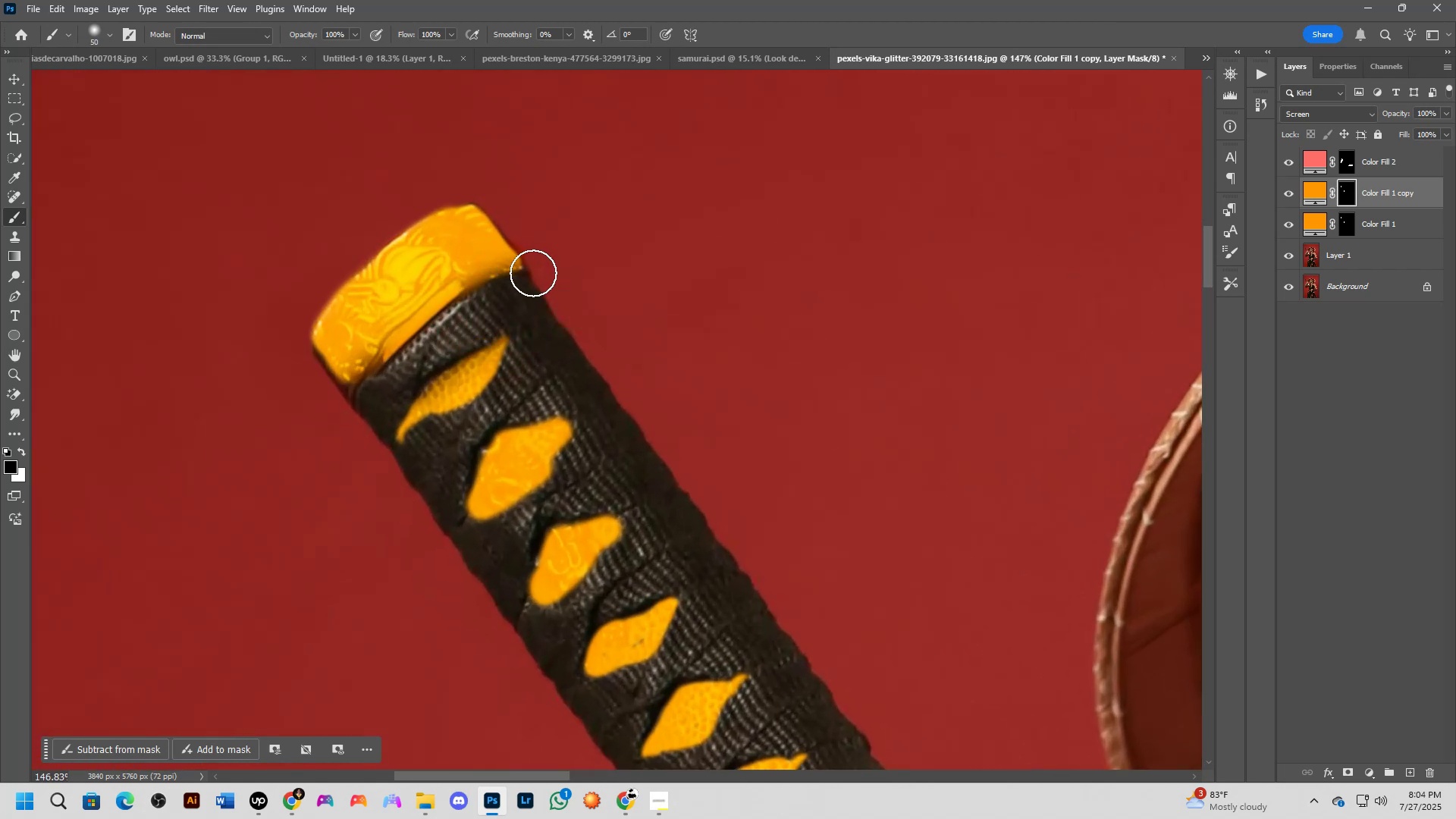 
left_click_drag(start_coordinate=[530, 278], to_coordinate=[443, 325])
 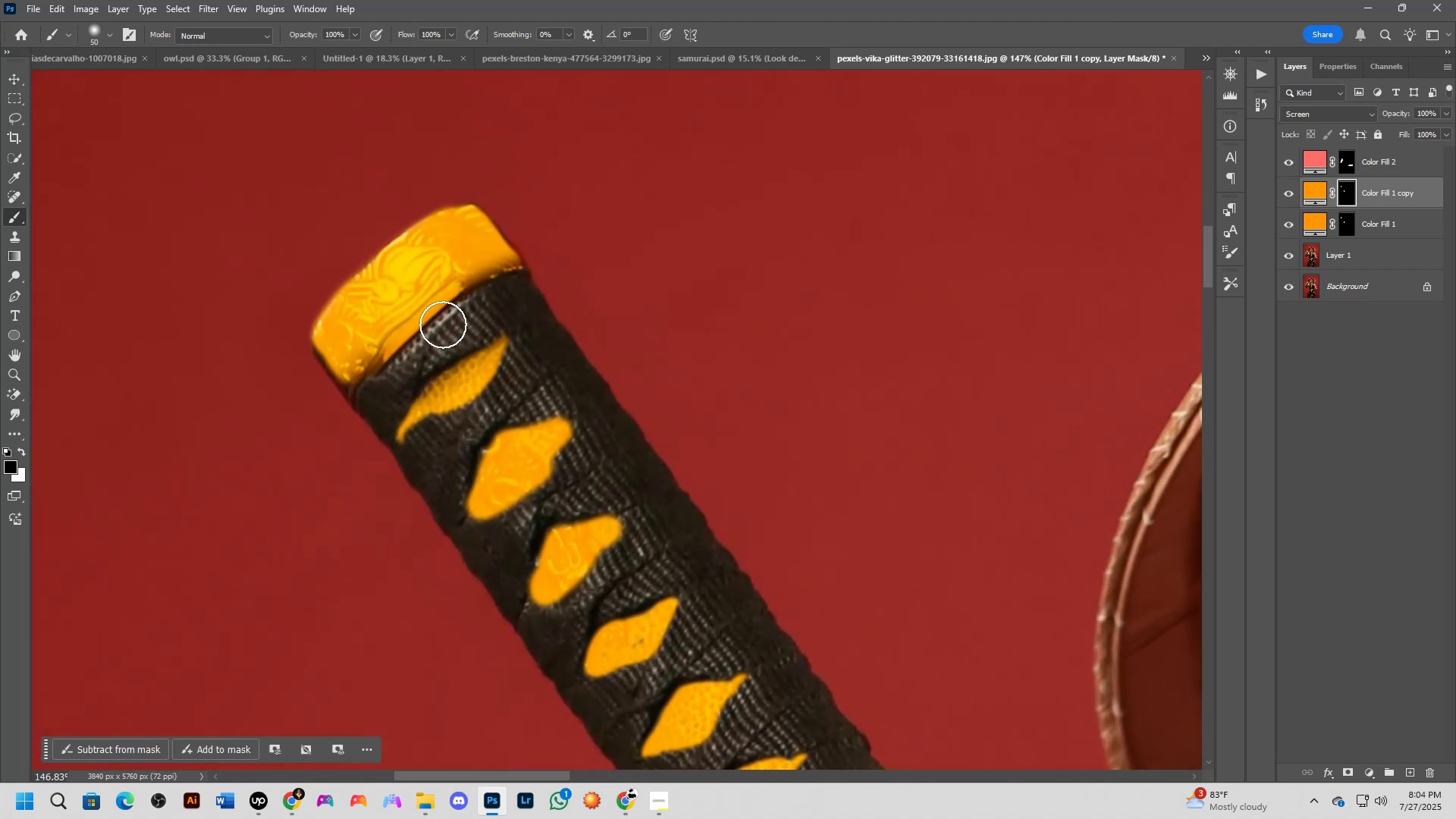 
key(Control+ControlLeft)
 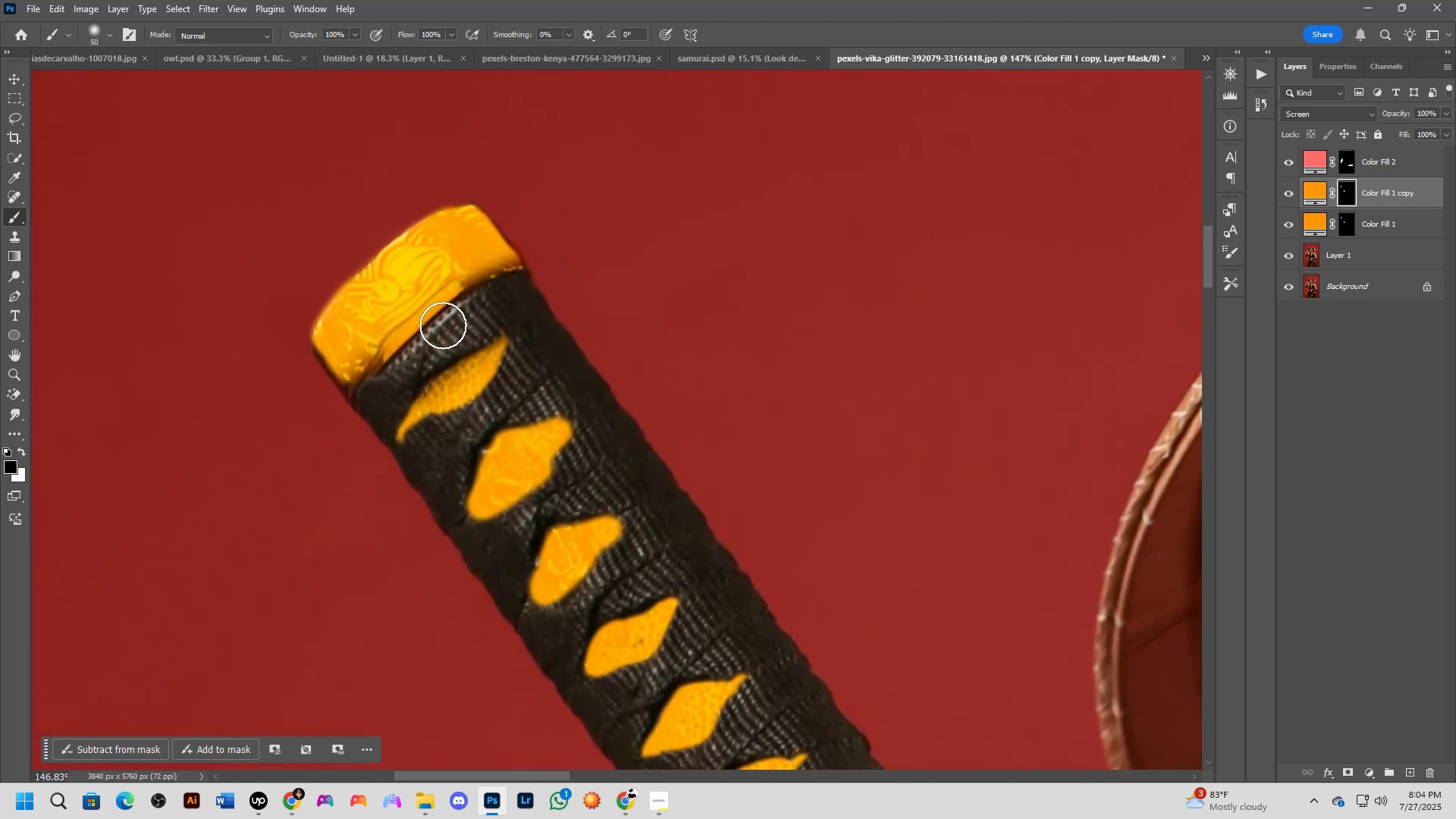 
key(Control+Z)
 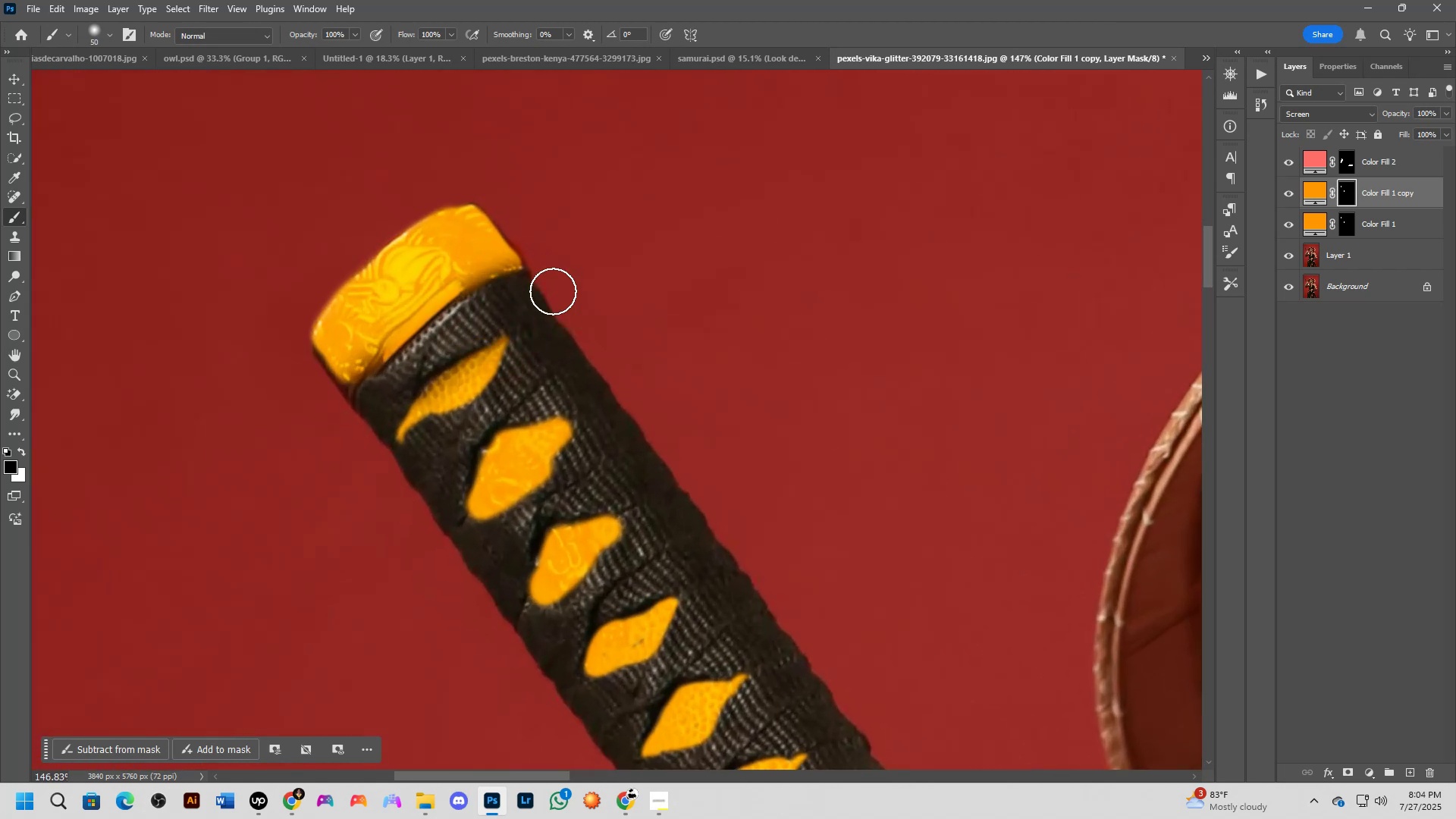 
key(Alt+AltLeft)
 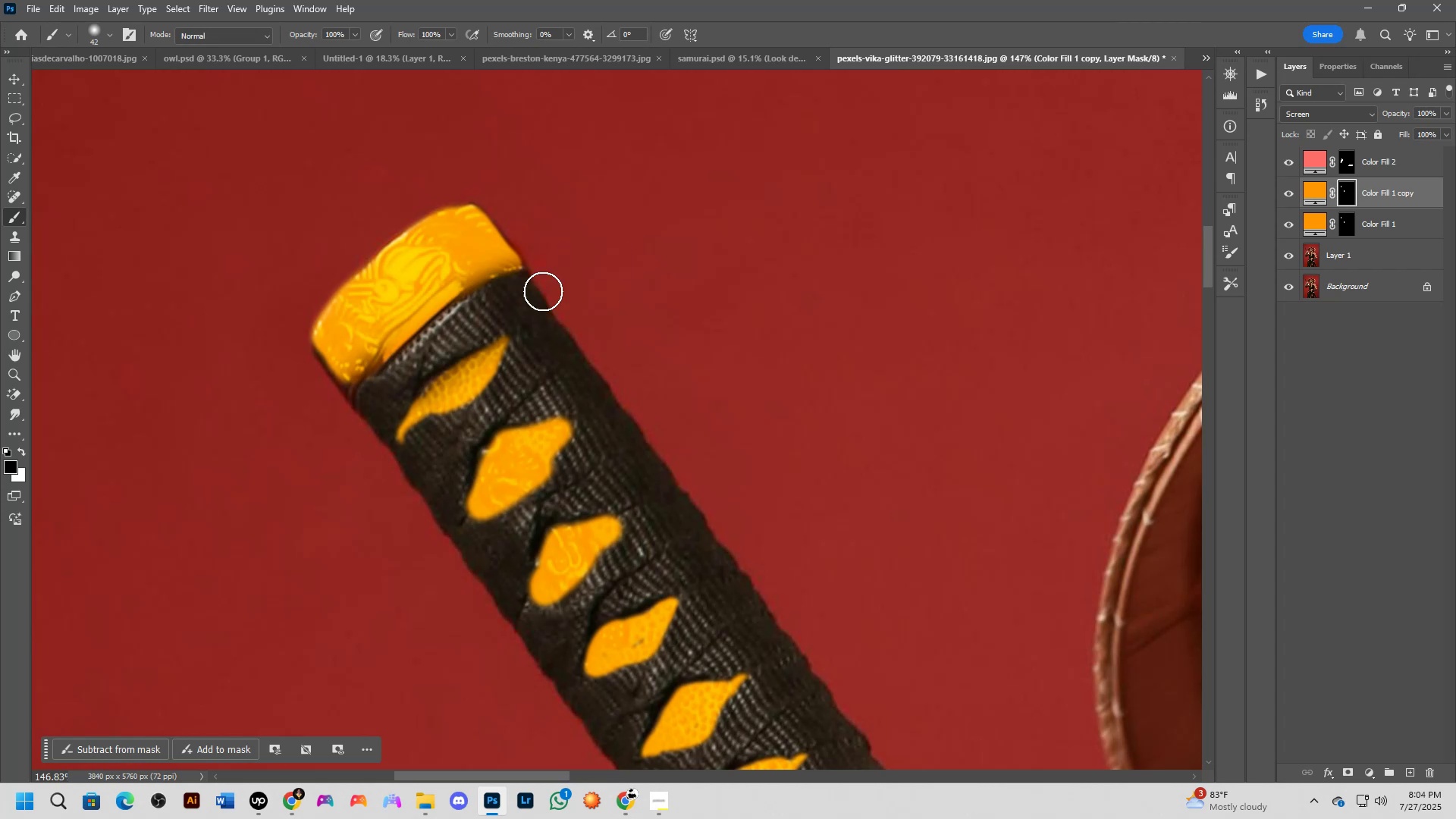 
key(Control+ControlLeft)
 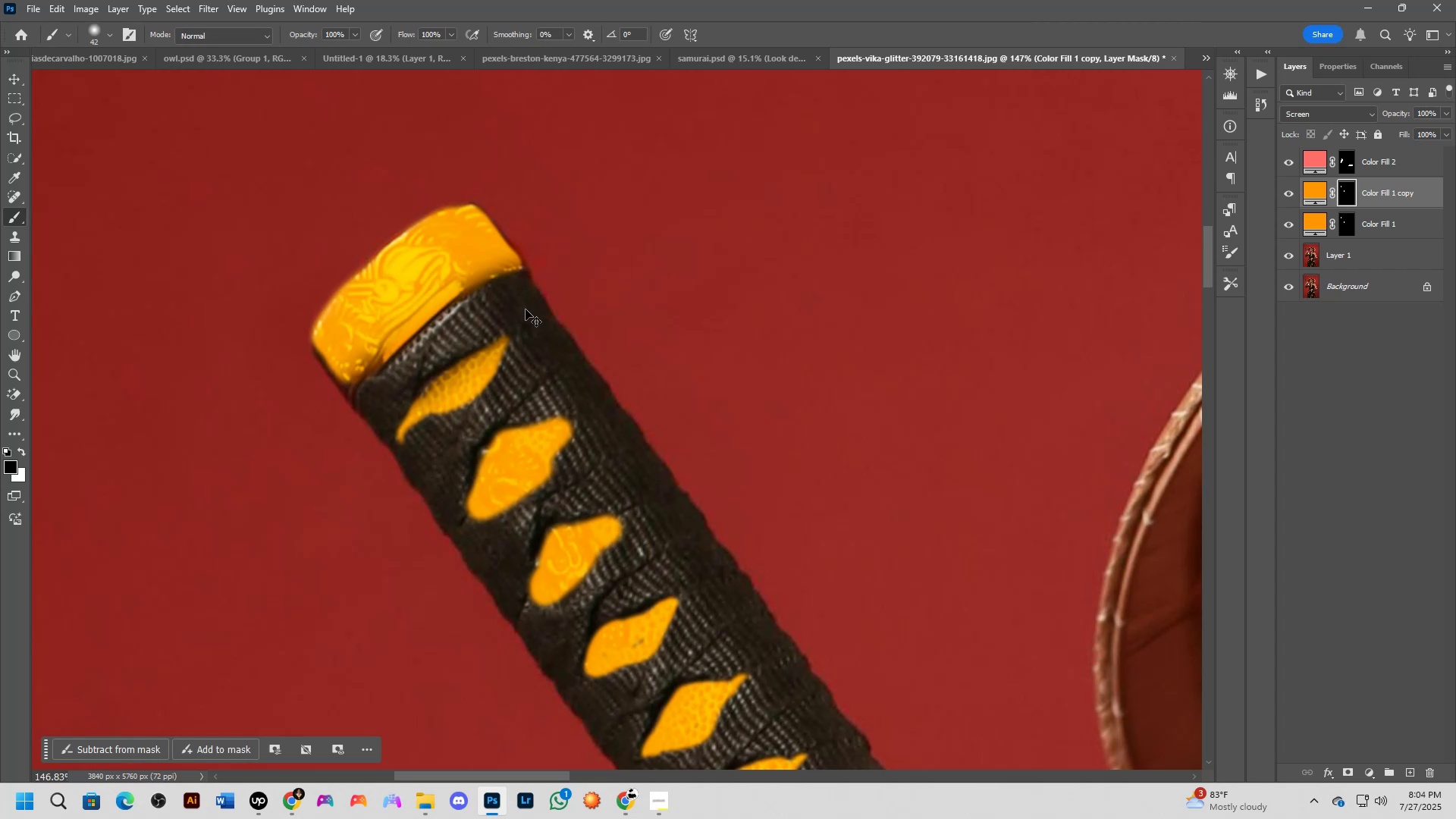 
key(Control+Z)
 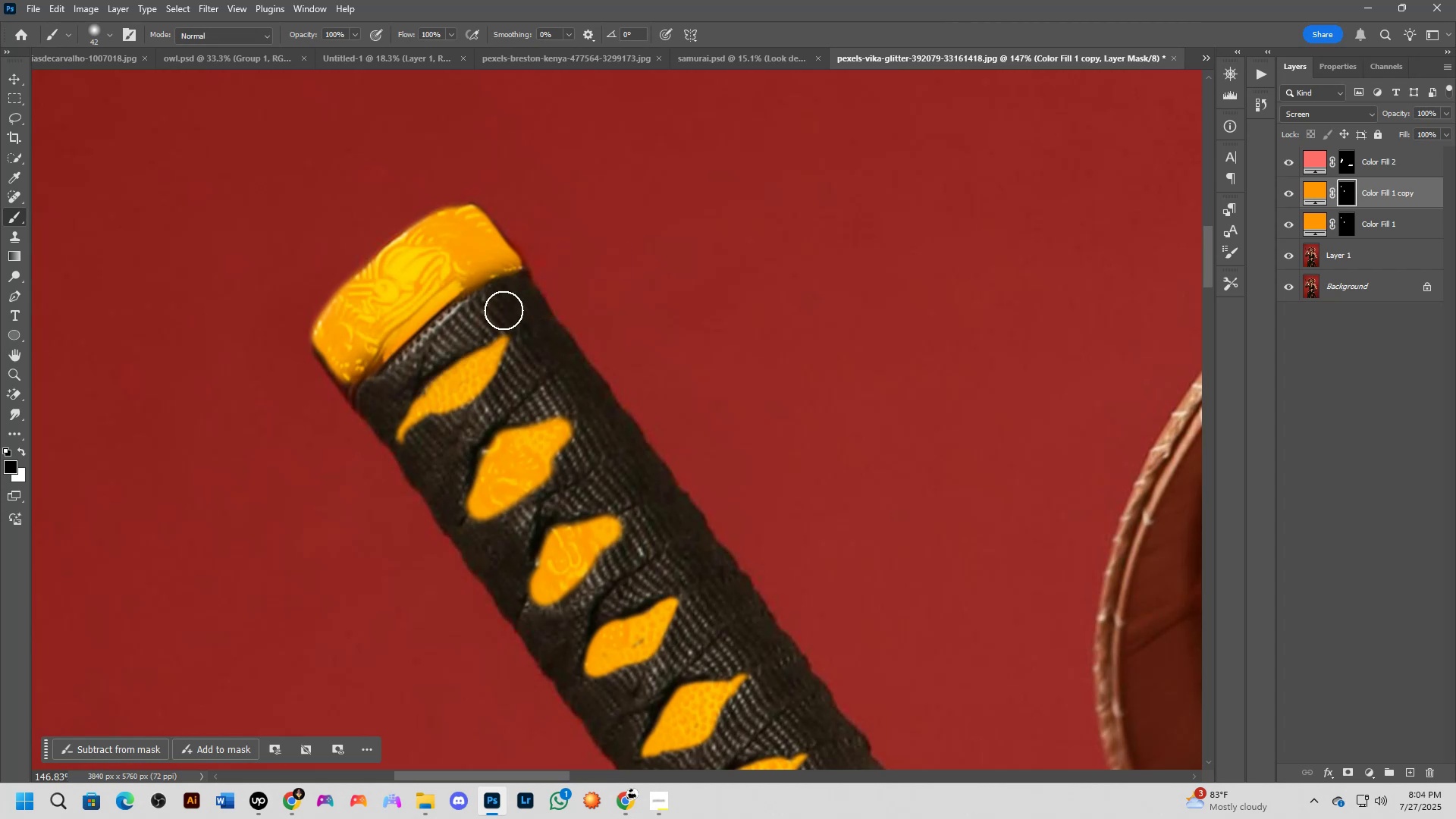 
key(Alt+AltLeft)
 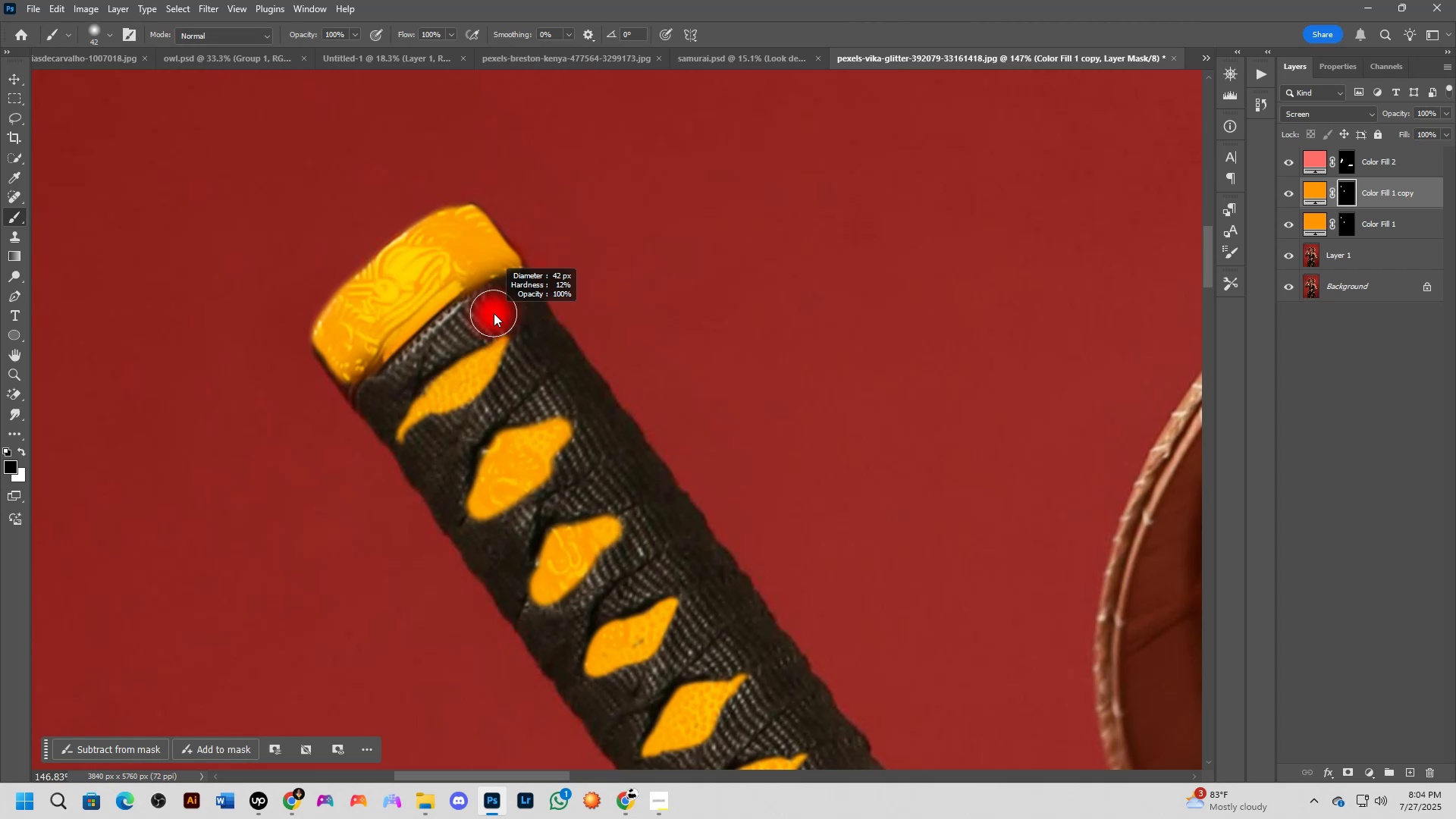 
right_click([494, 313])
 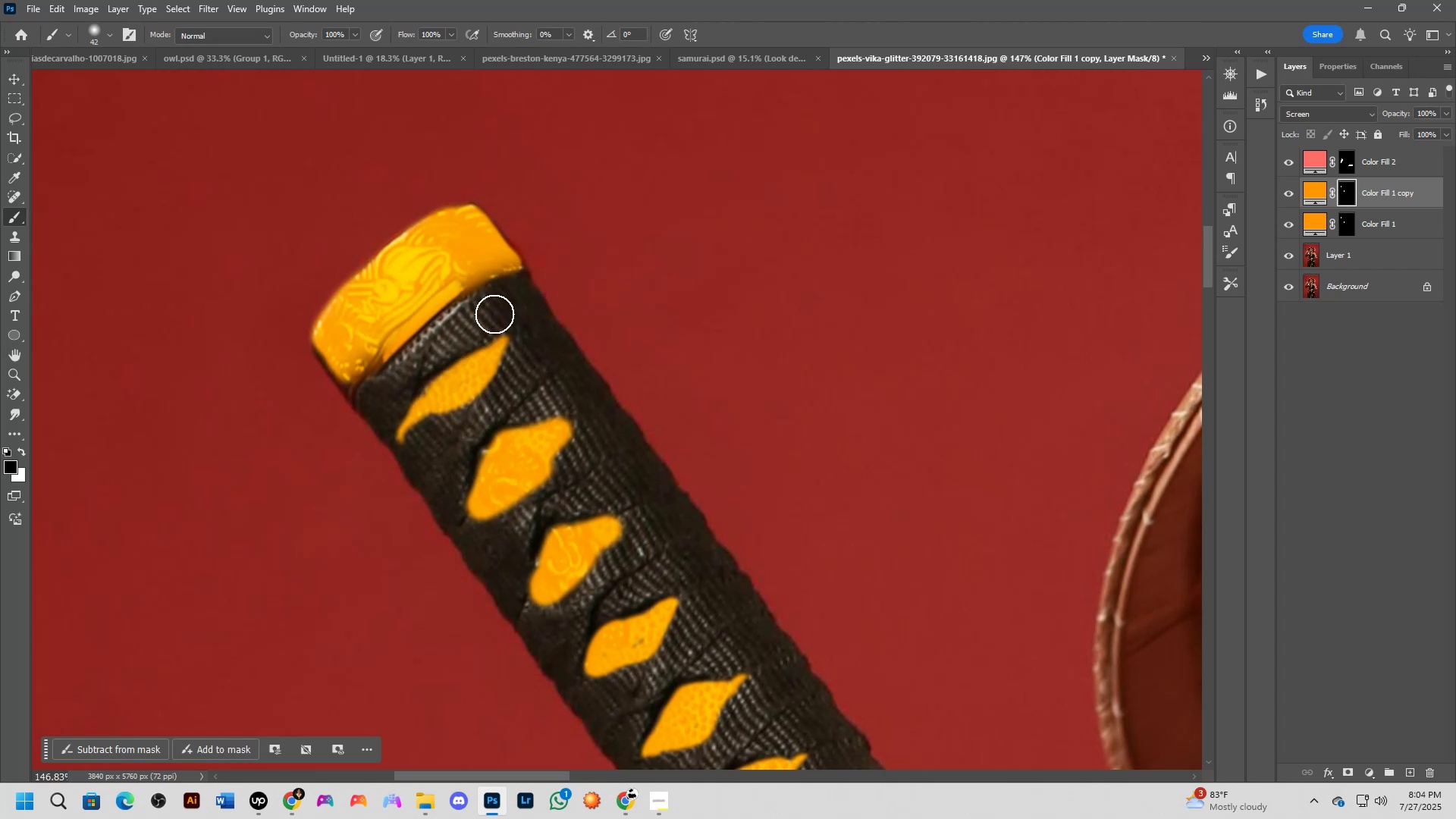 
scroll: coordinate [494, 314], scroll_direction: down, amount: 2.0
 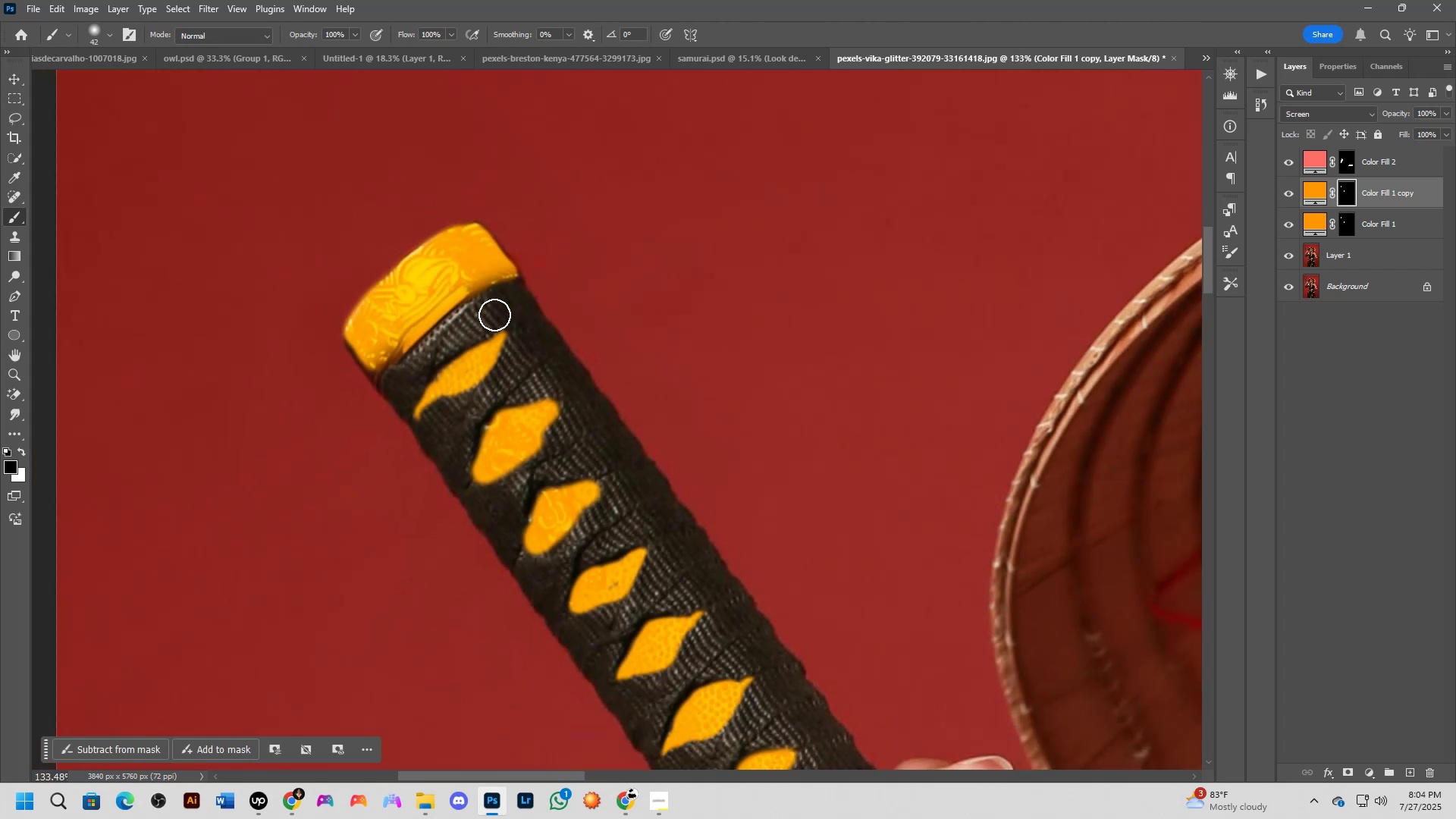 
hold_key(key=Space, duration=0.4)
 